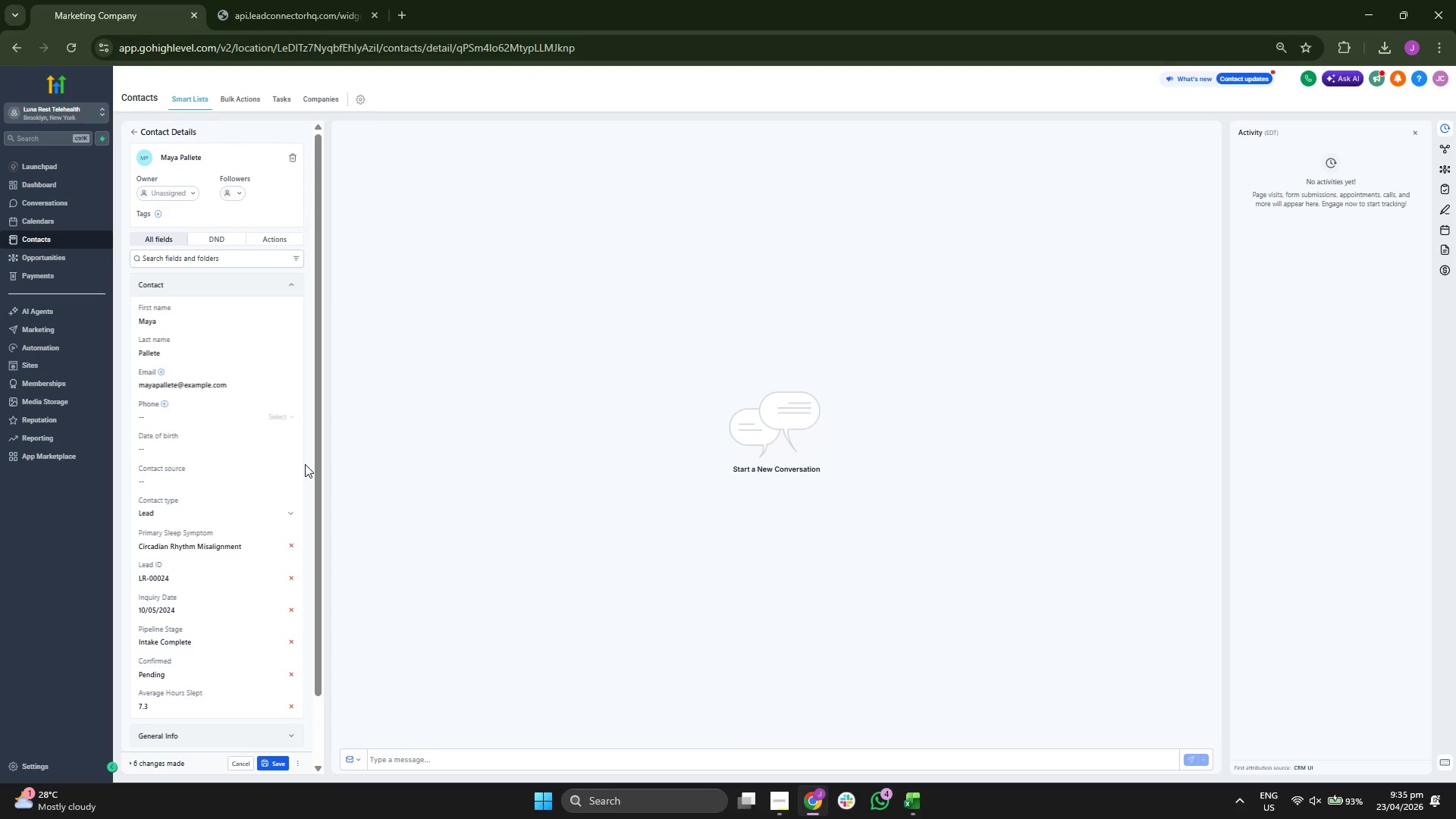 
scroll: coordinate [305, 464], scroll_direction: down, amount: 1.0
 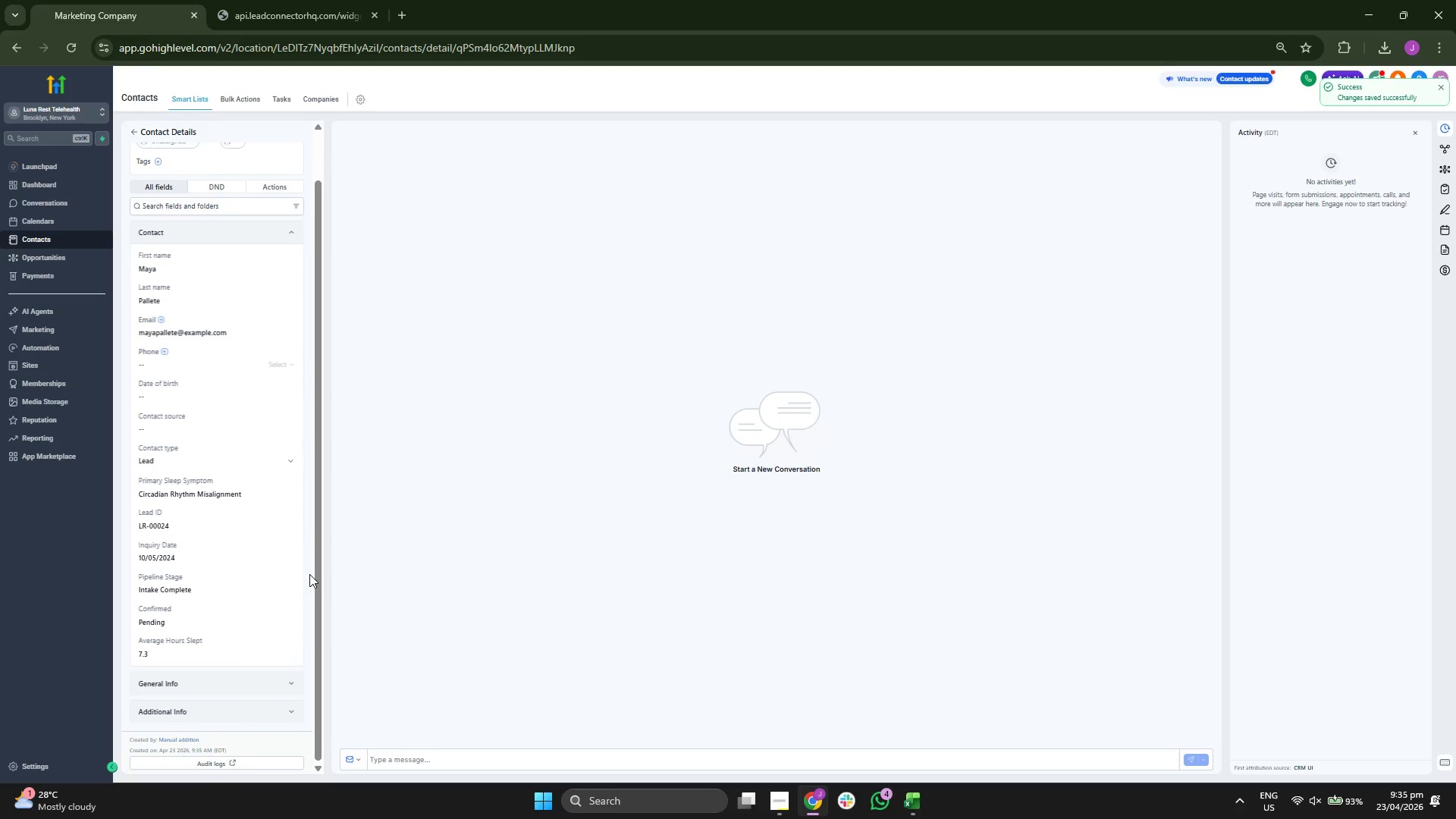 
scroll: coordinate [309, 575], scroll_direction: up, amount: 1.0
 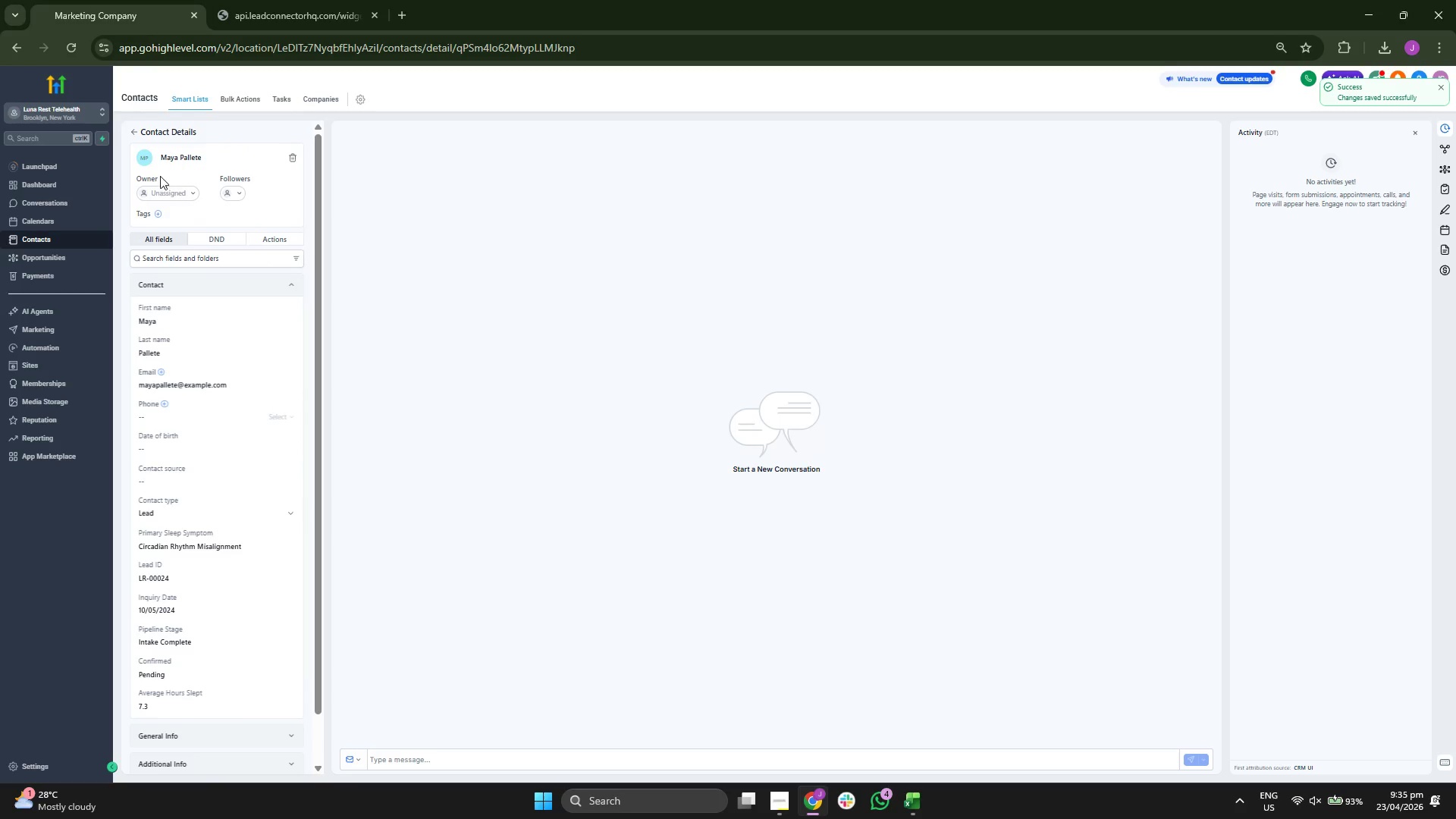 
left_click([132, 133])
 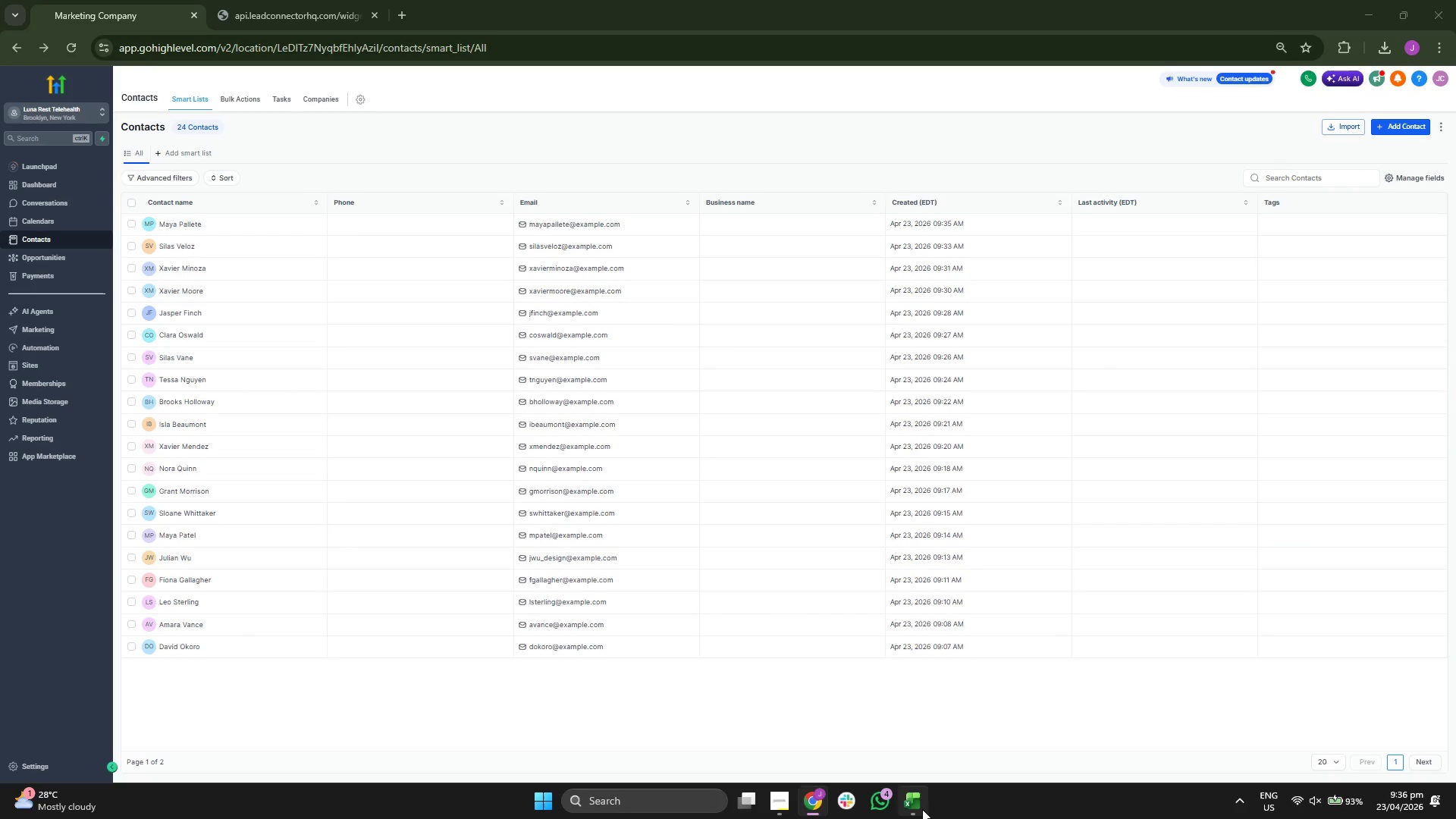 
wait(5.5)
 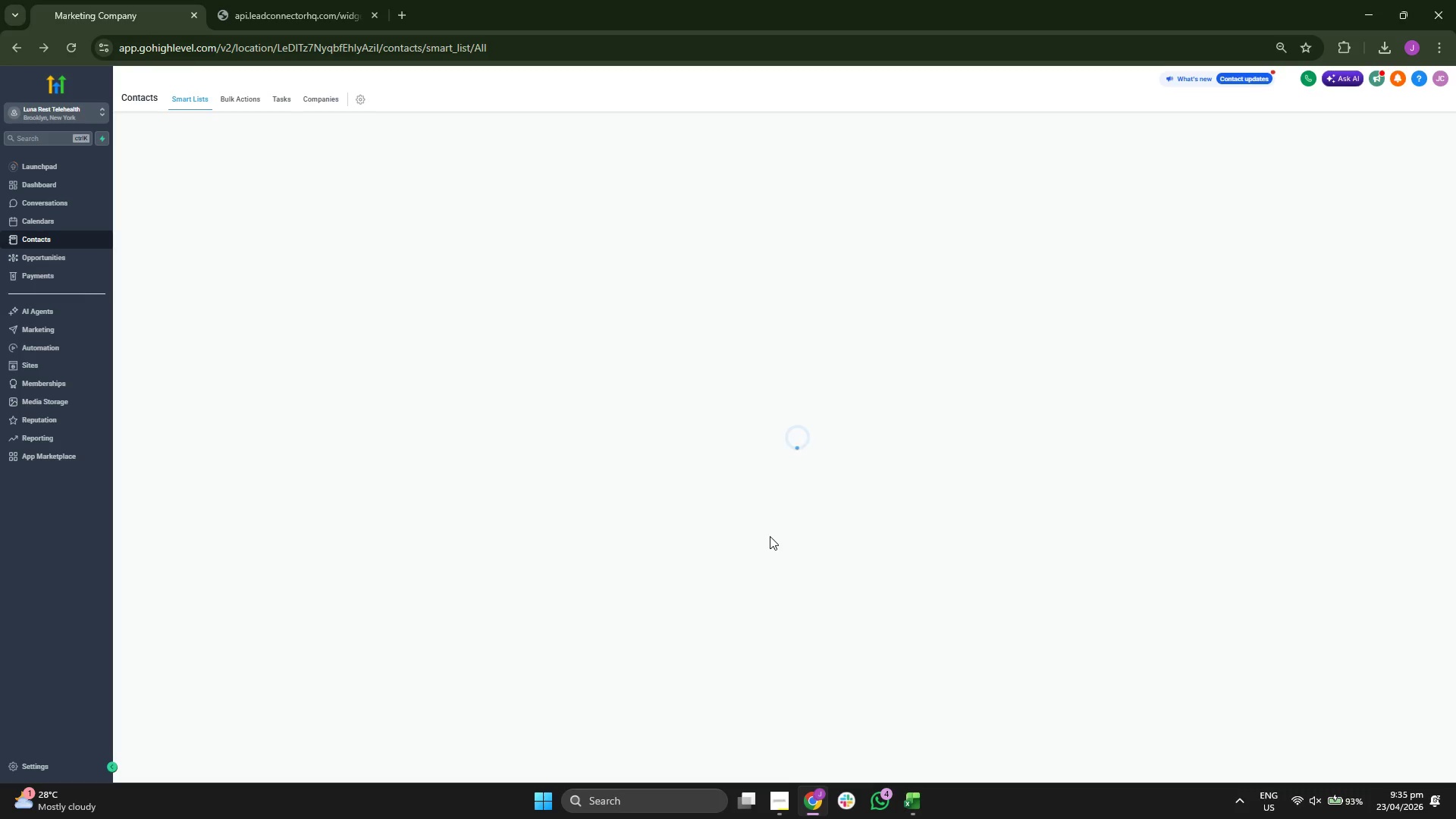 
key(ArrowLeft)
 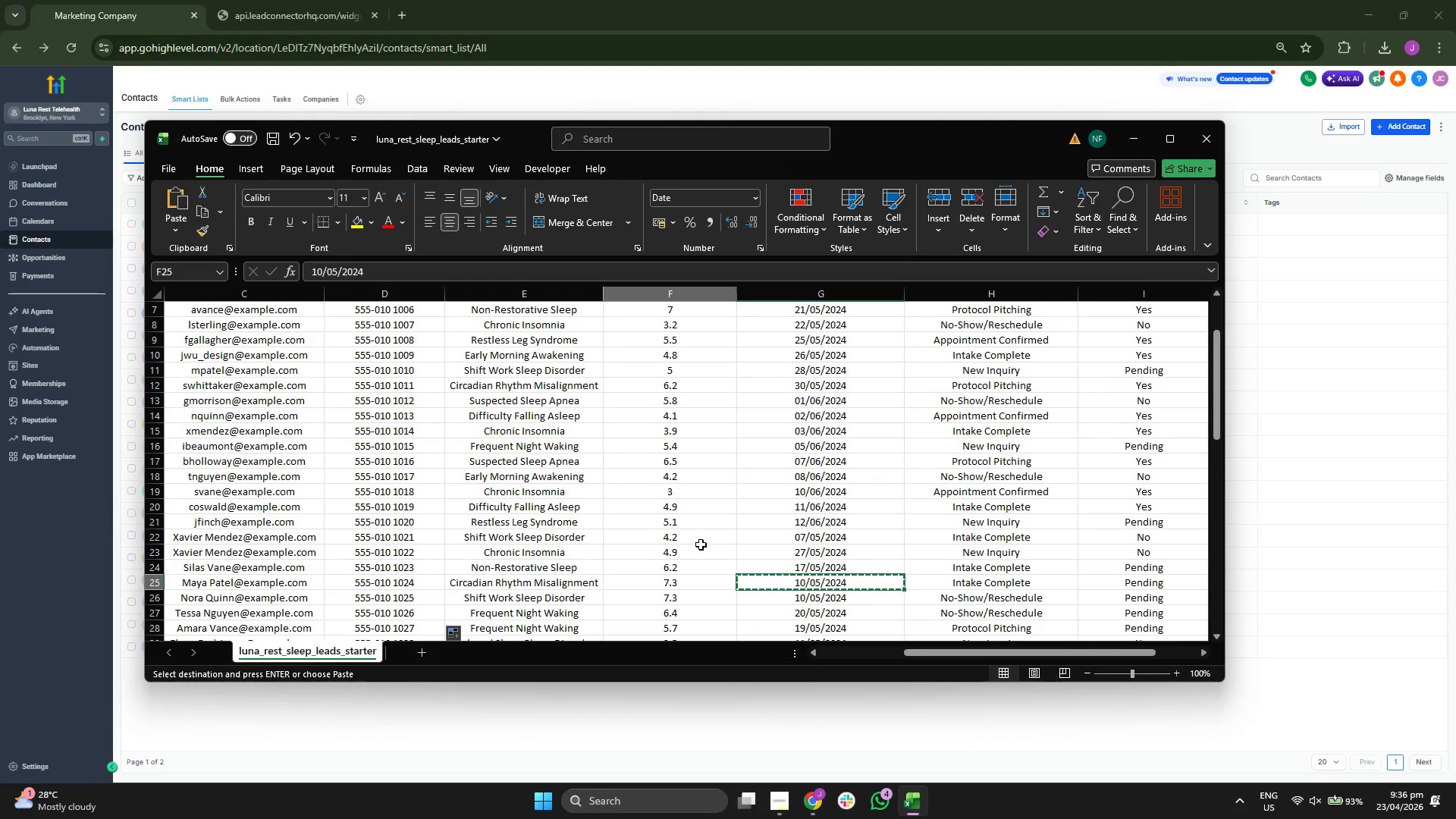 
key(ArrowLeft)
 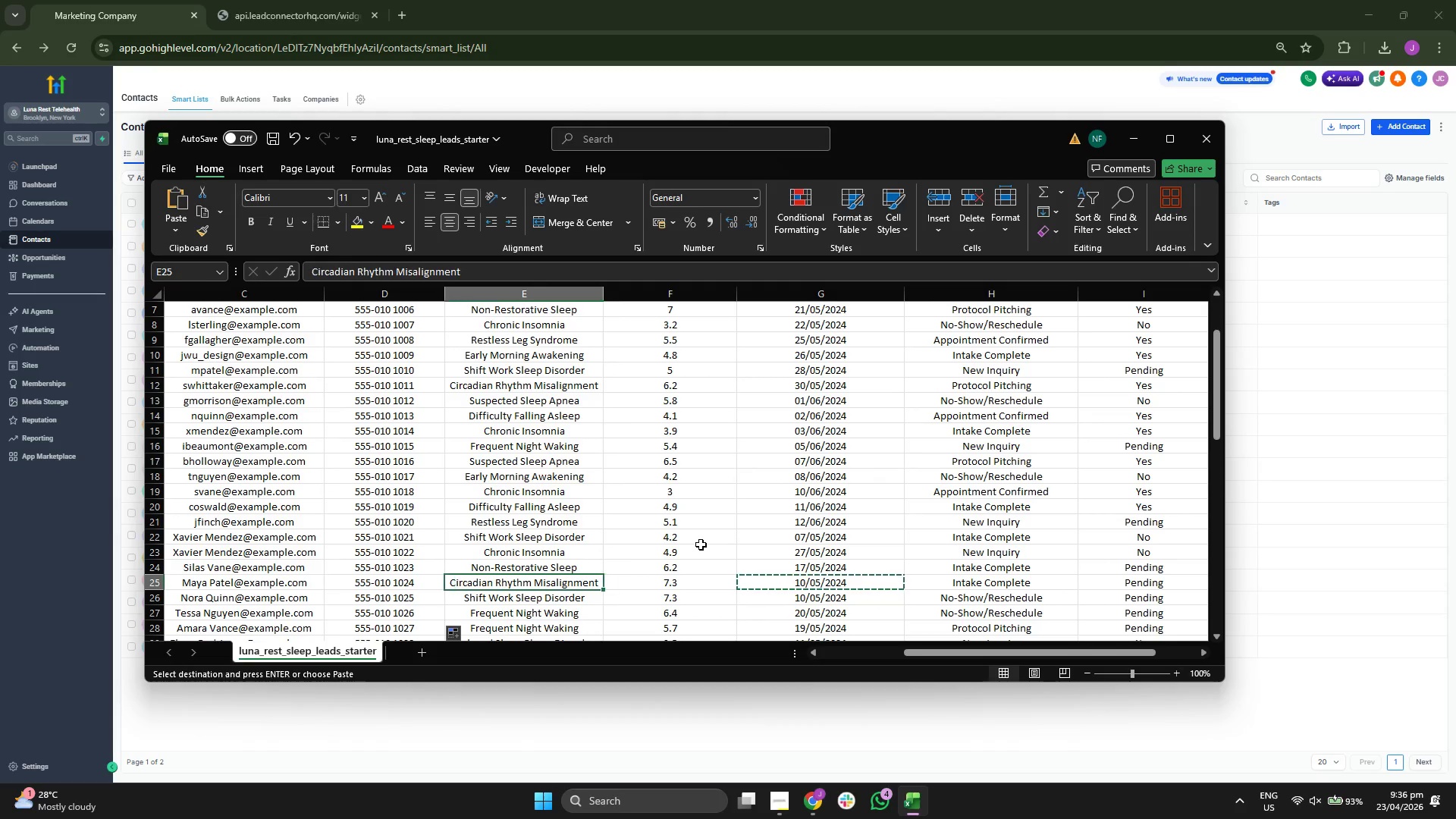 
key(ArrowRight)
 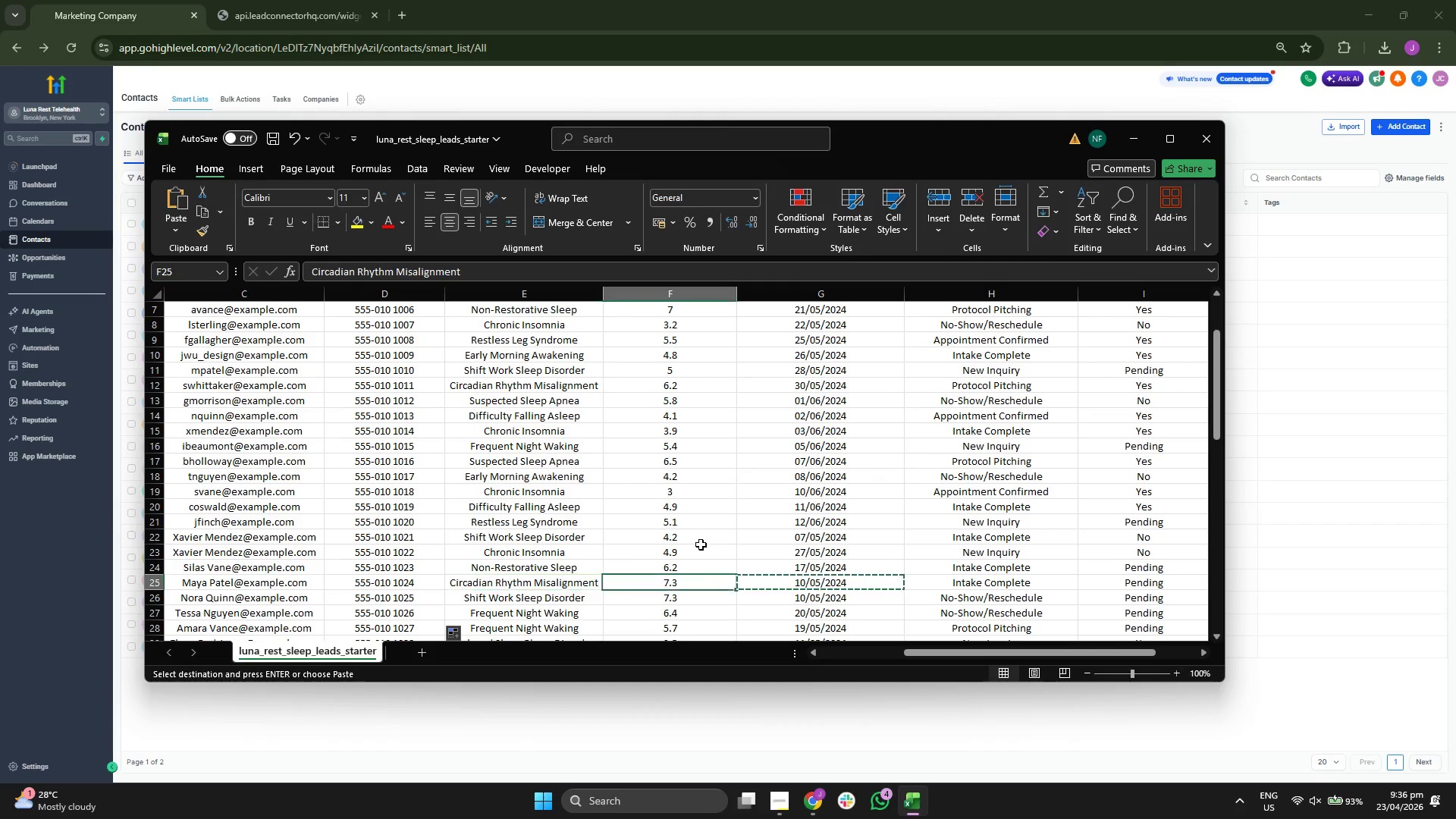 
key(ArrowRight)
 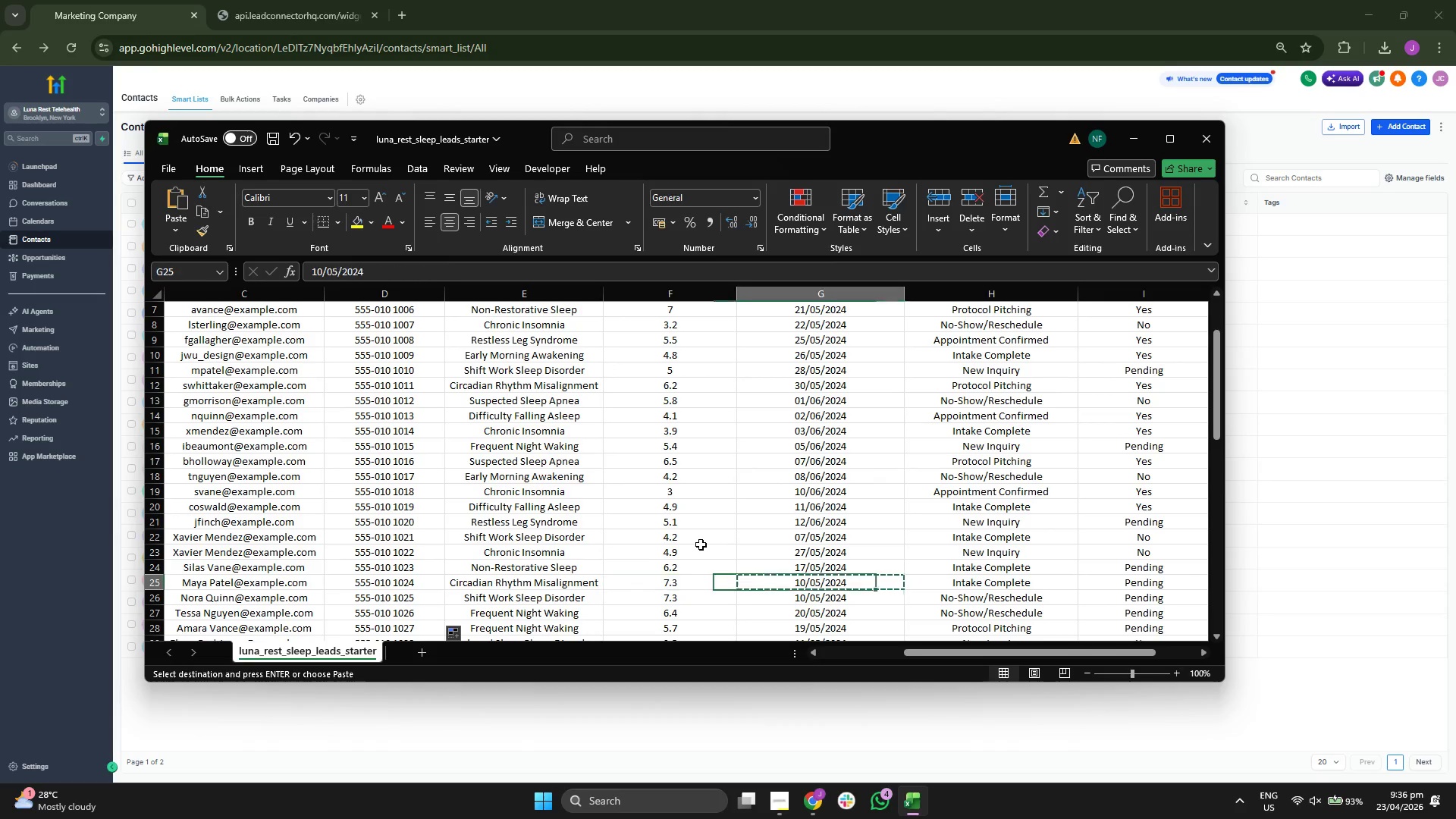 
key(ArrowRight)
 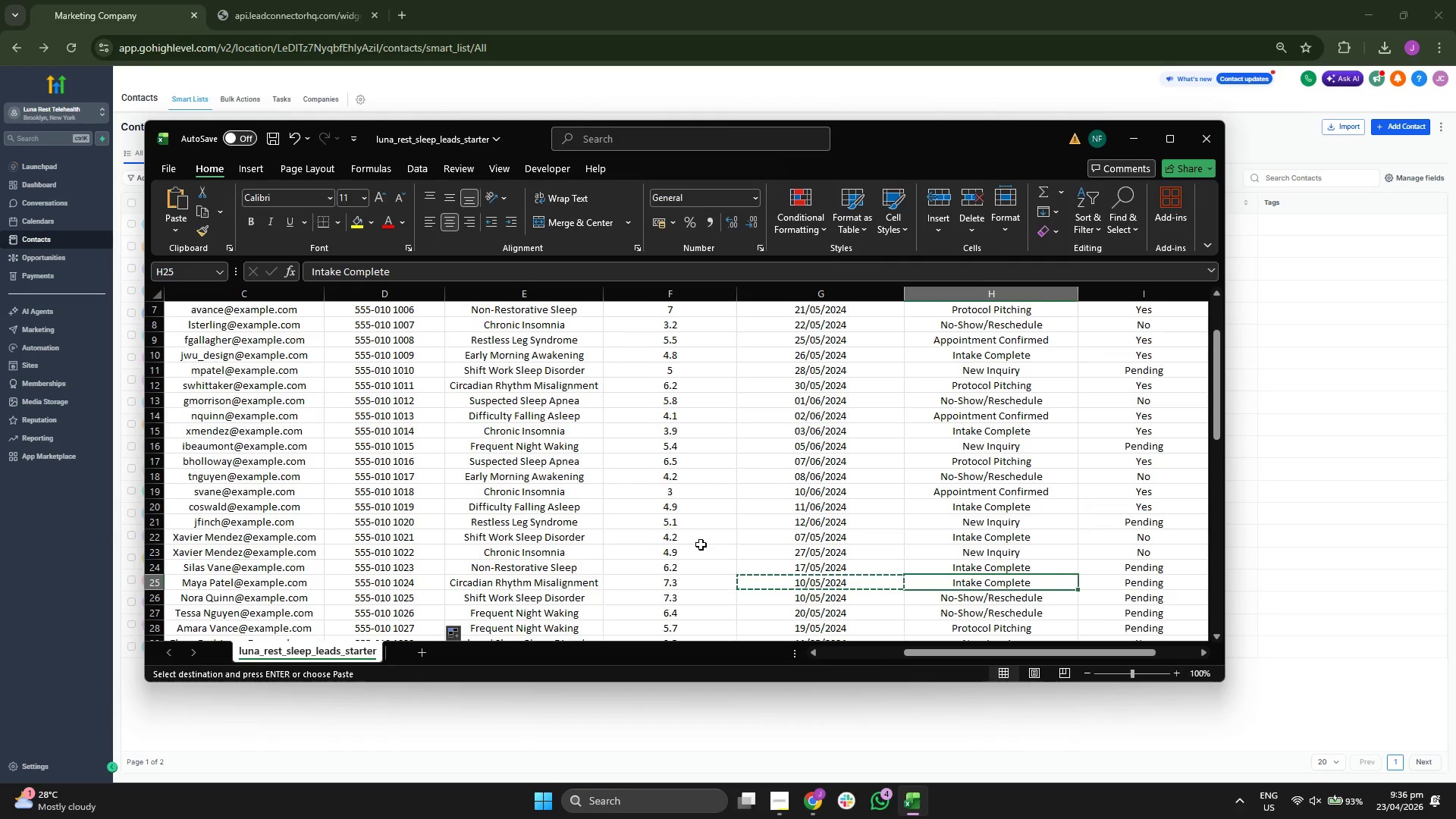 
key(ArrowRight)
 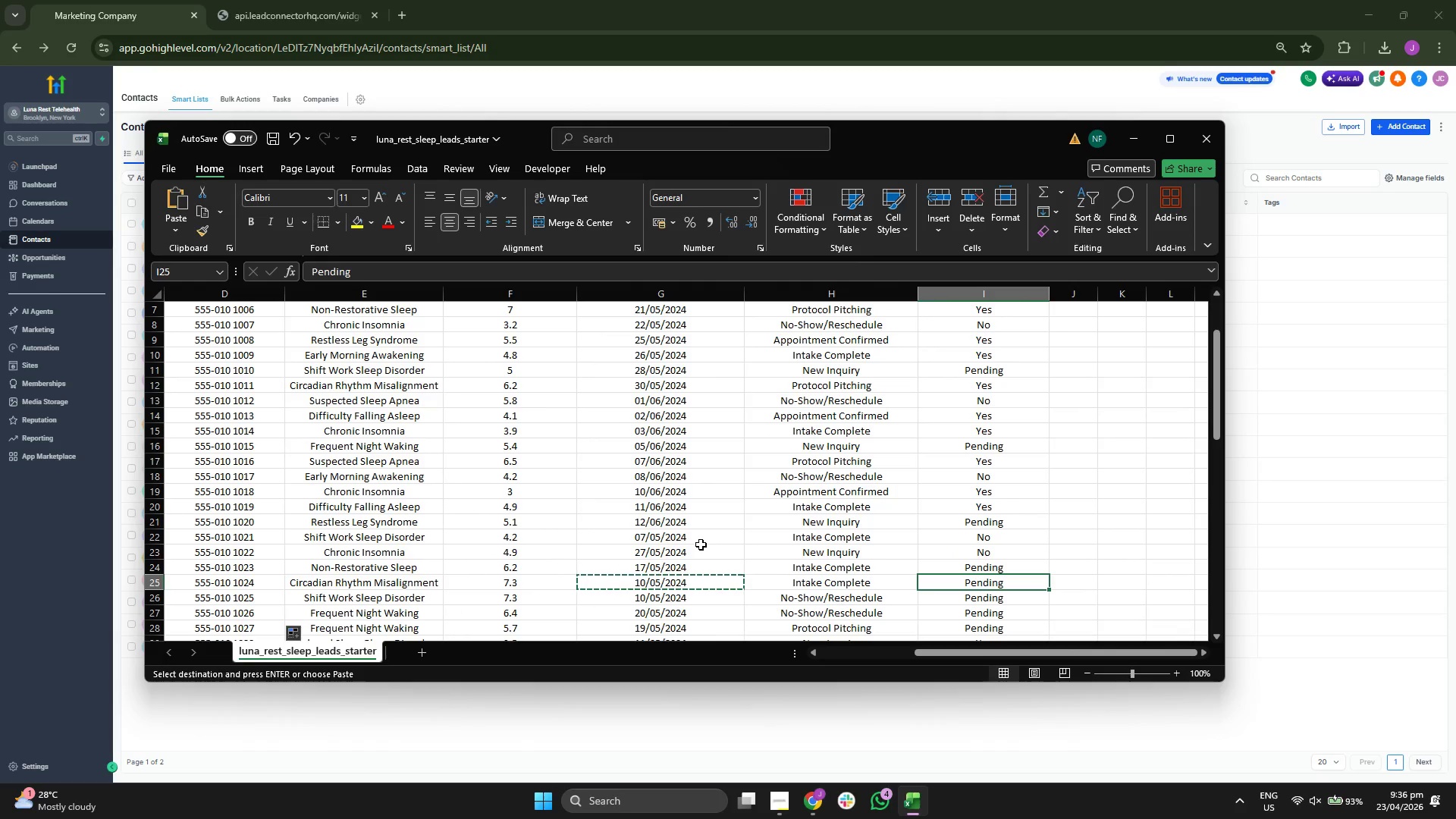 
key(ArrowLeft)
 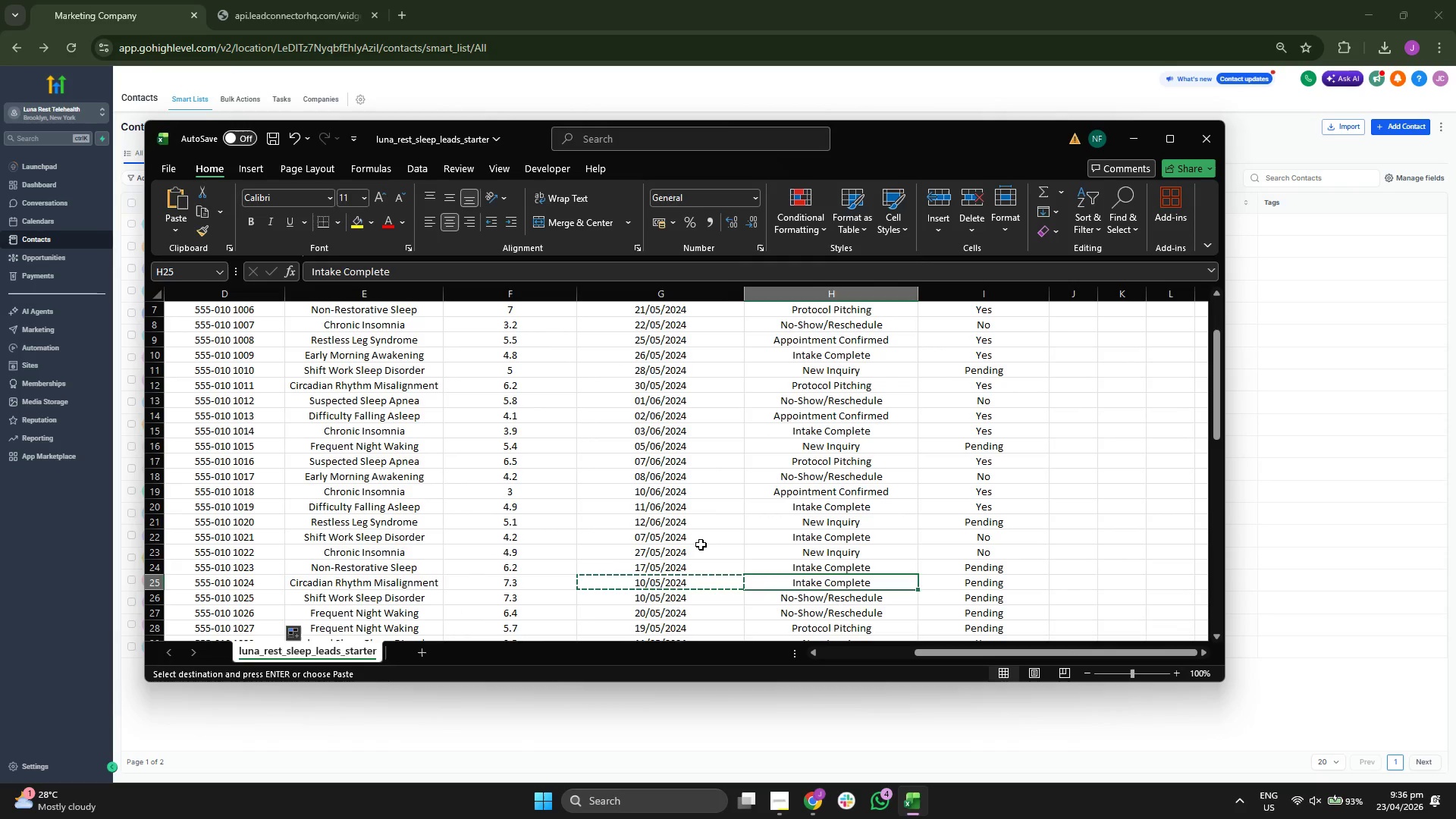 
key(ArrowLeft)
 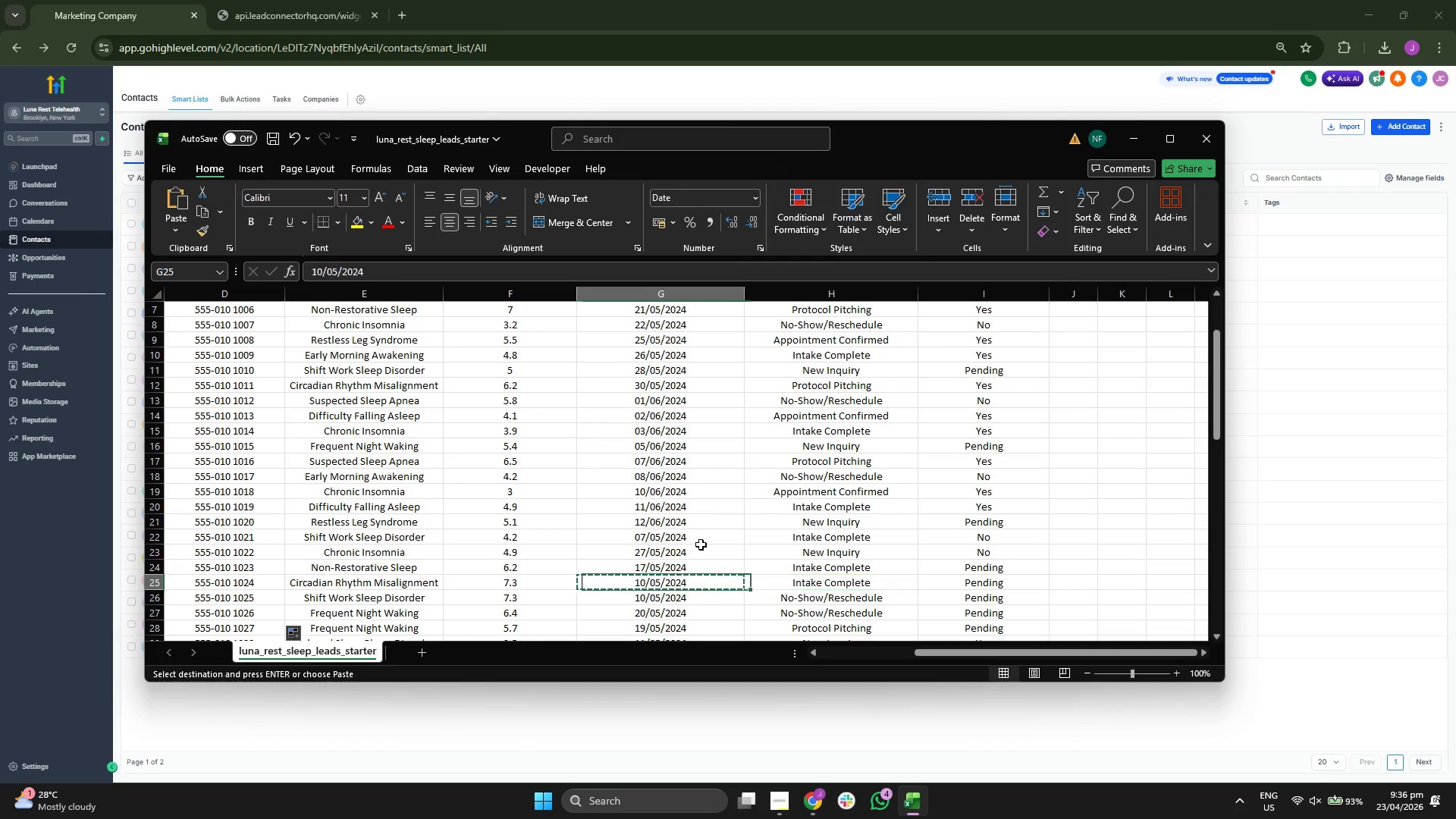 
key(ArrowLeft)
 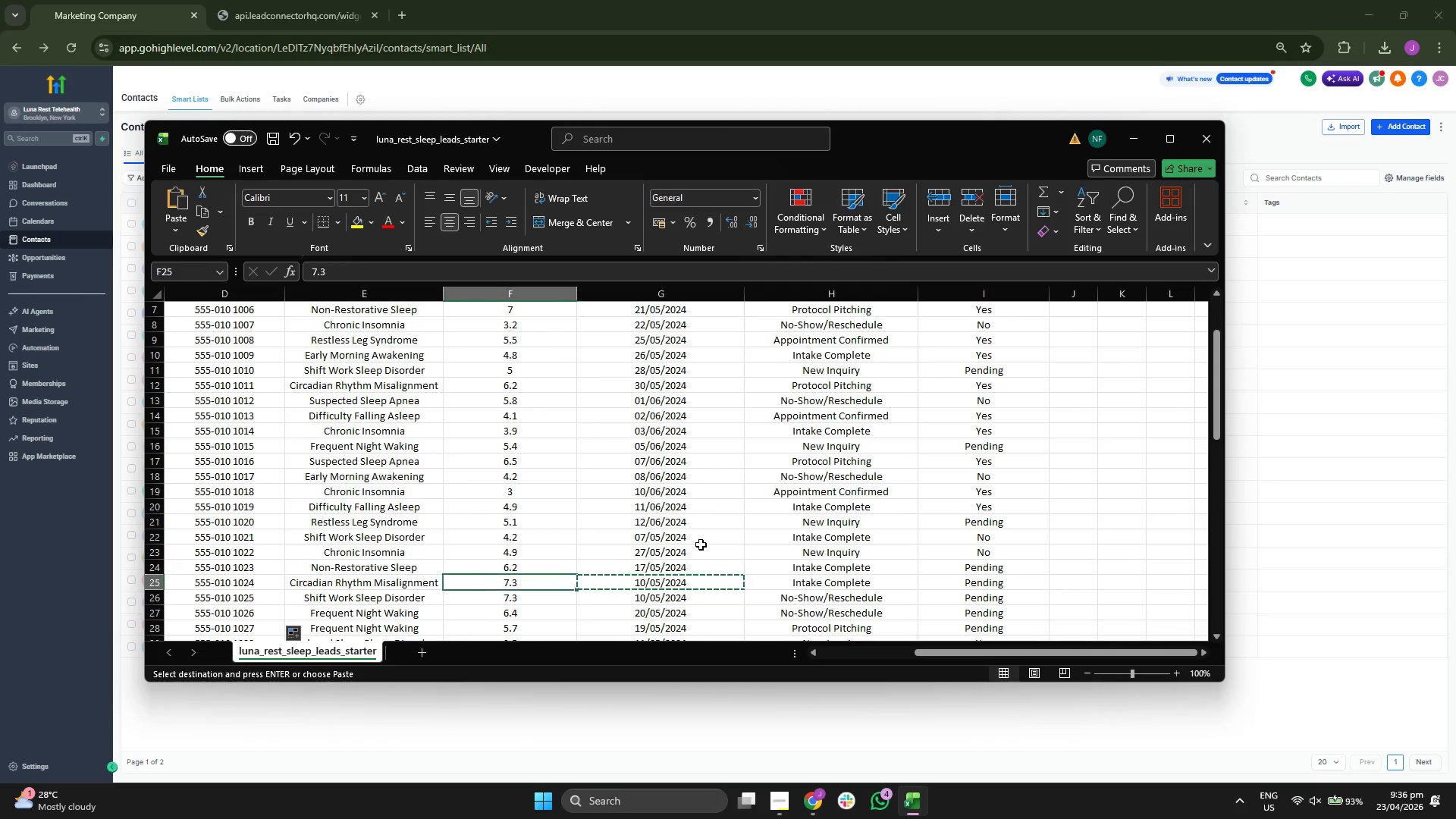 
key(ArrowLeft)
 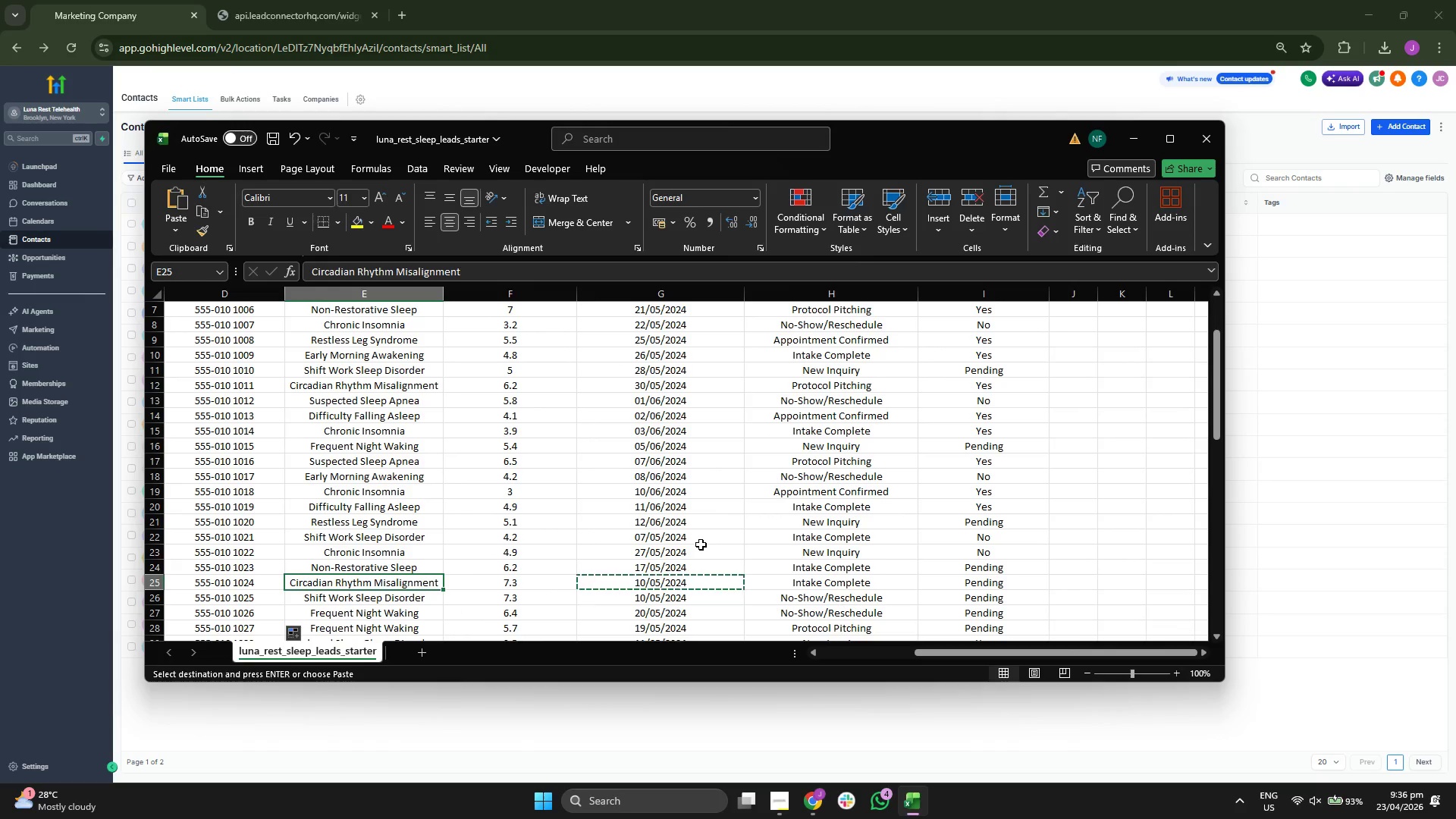 
key(ArrowLeft)
 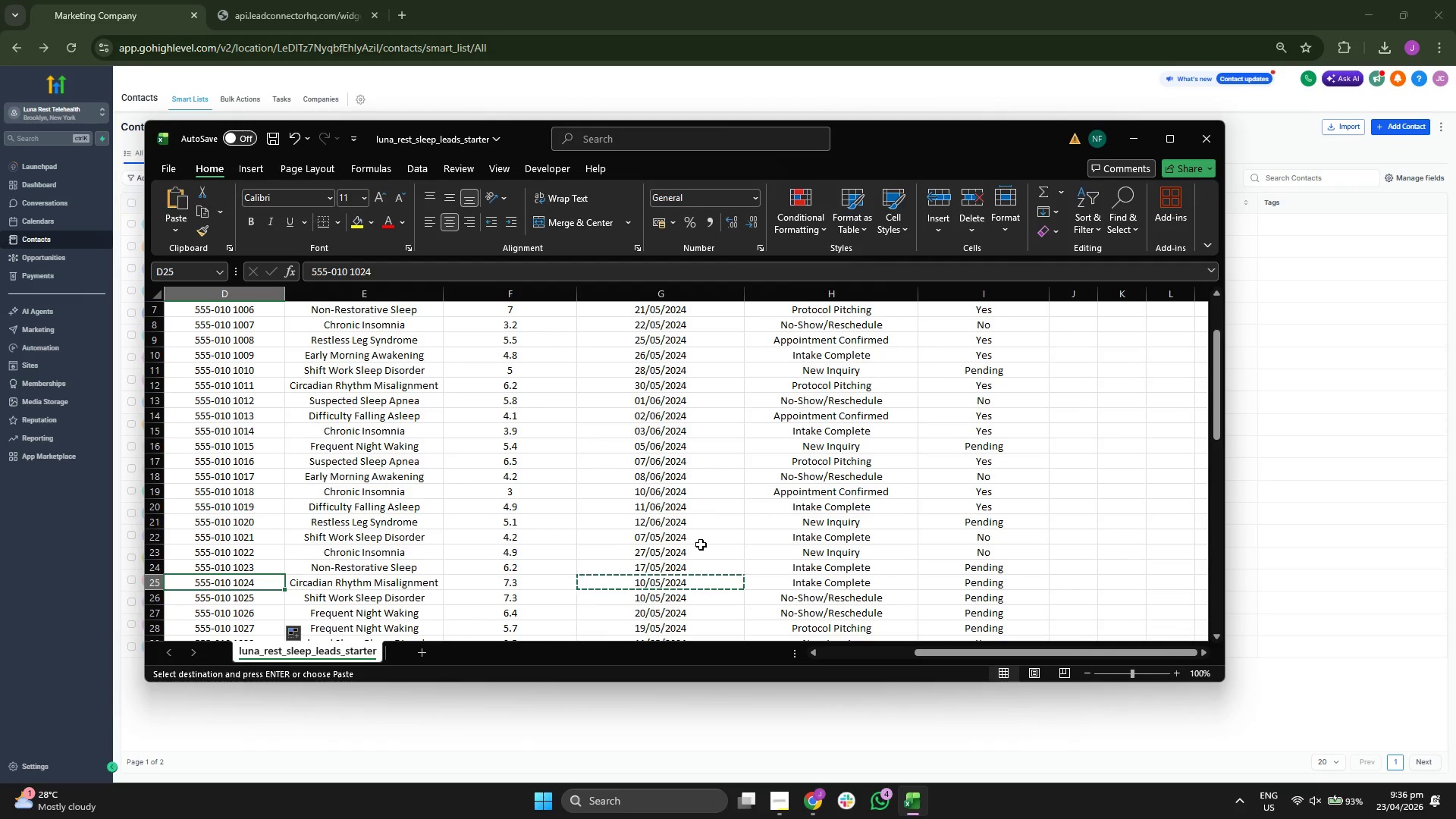 
key(ArrowLeft)
 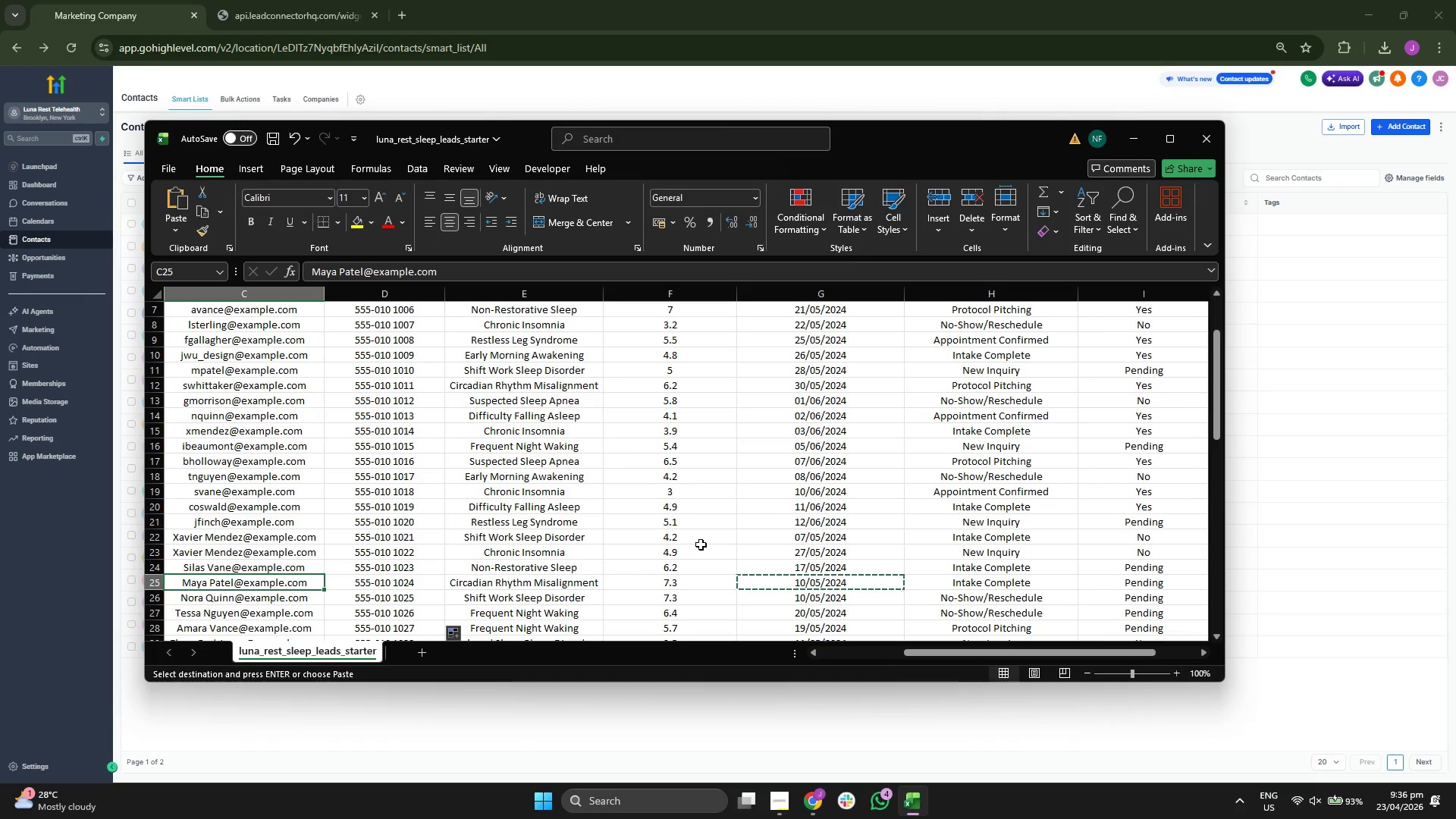 
key(ArrowLeft)
 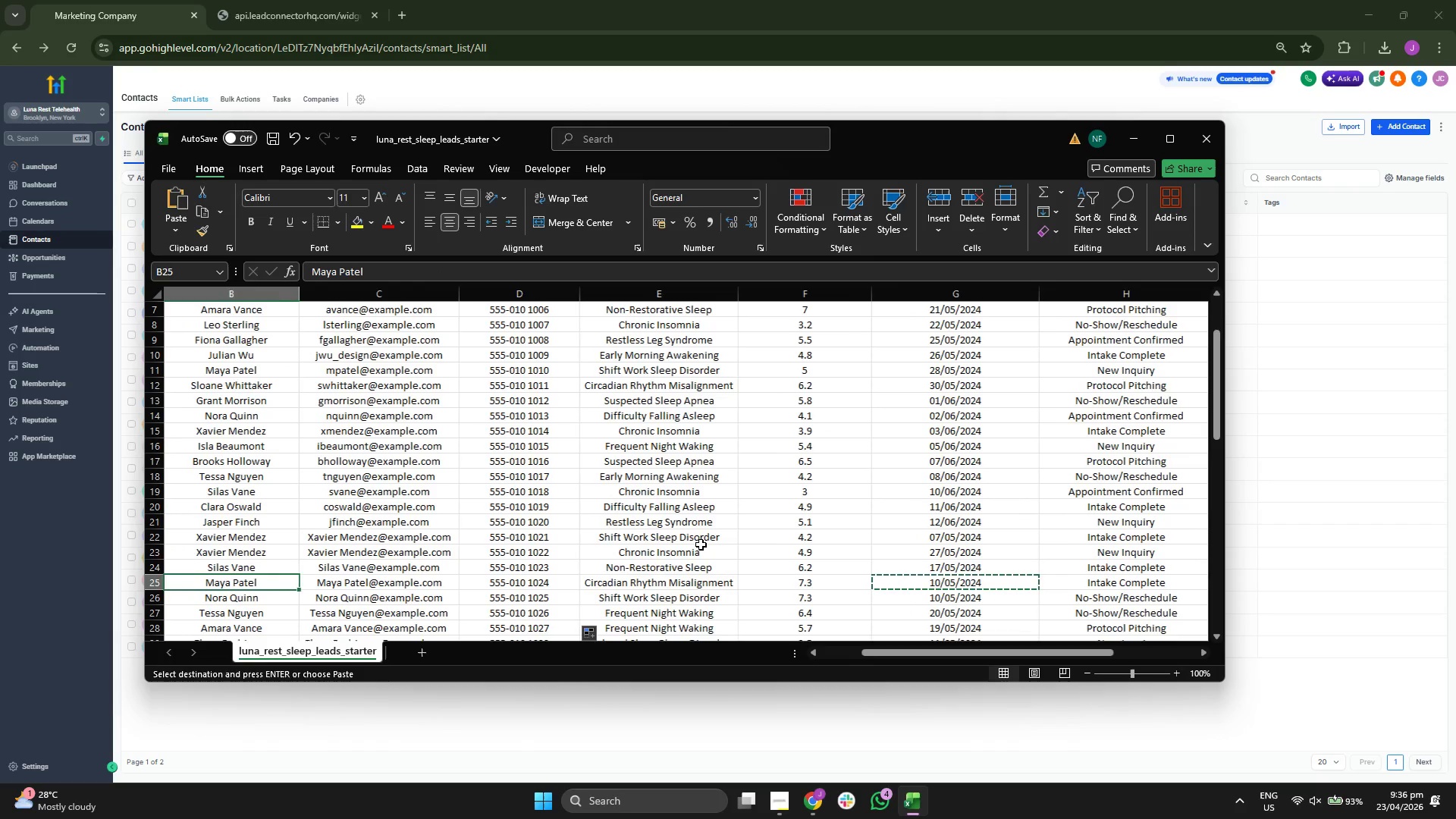 
key(ArrowRight)
 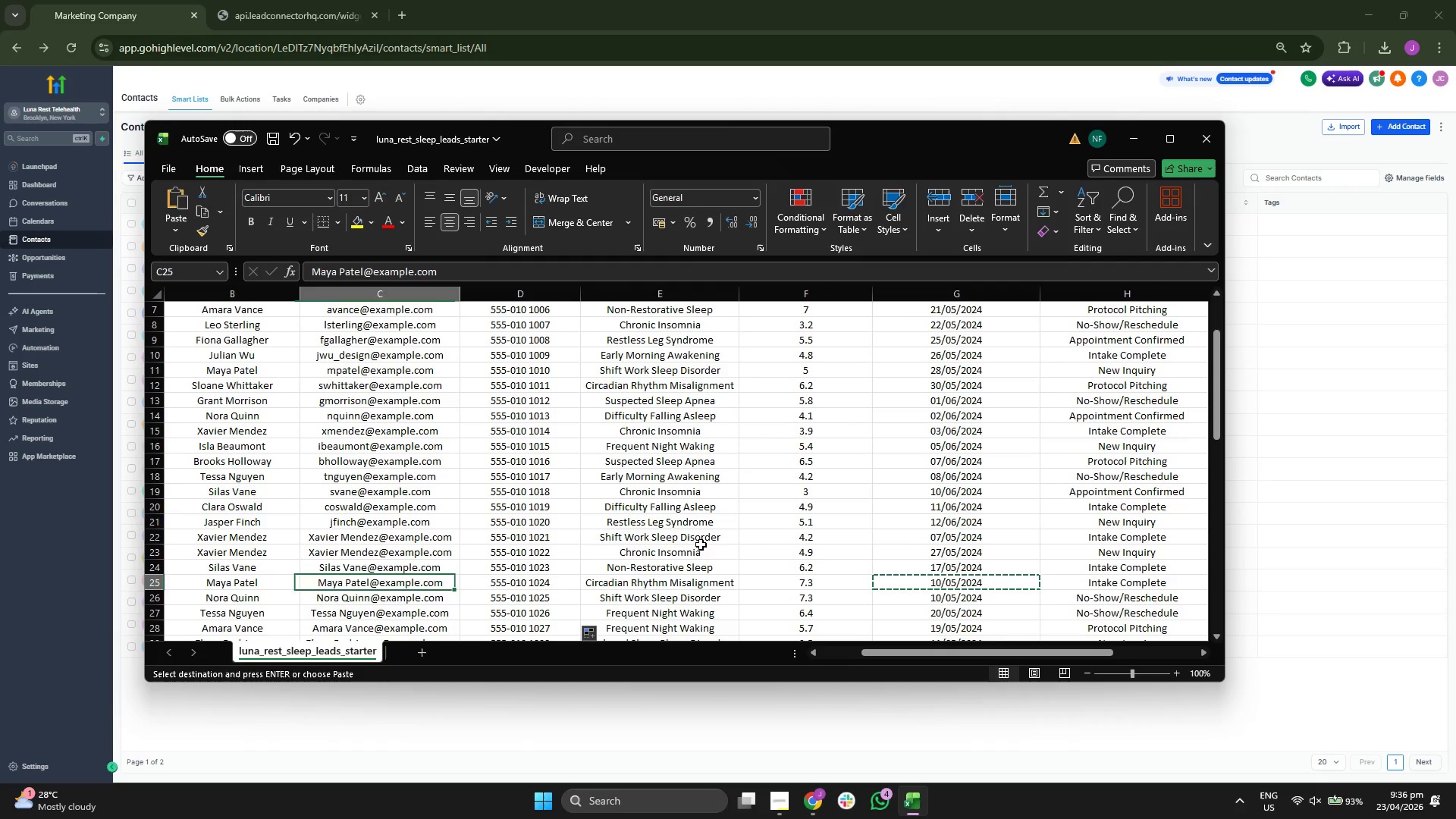 
key(ArrowRight)
 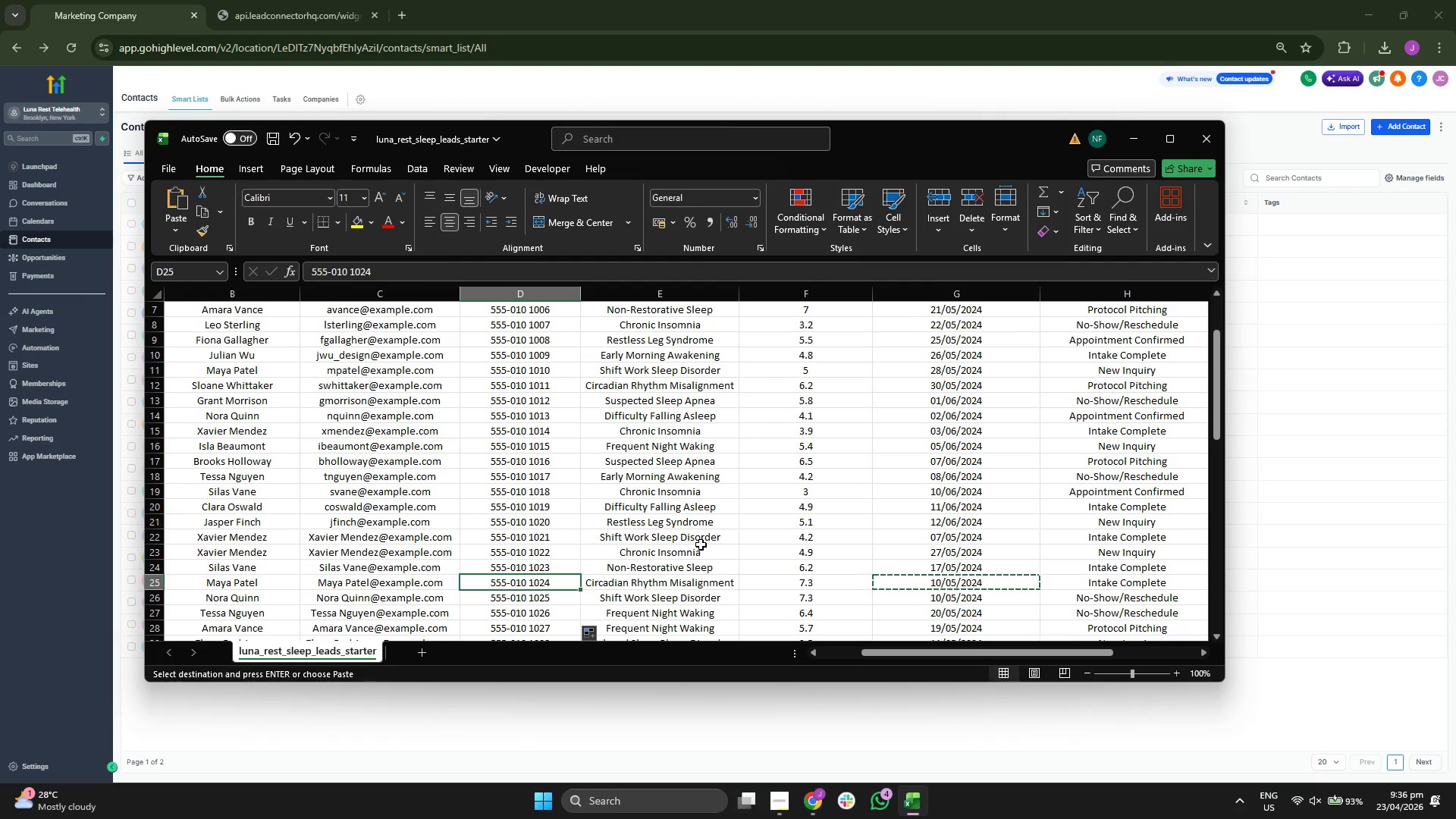 
key(ArrowLeft)
 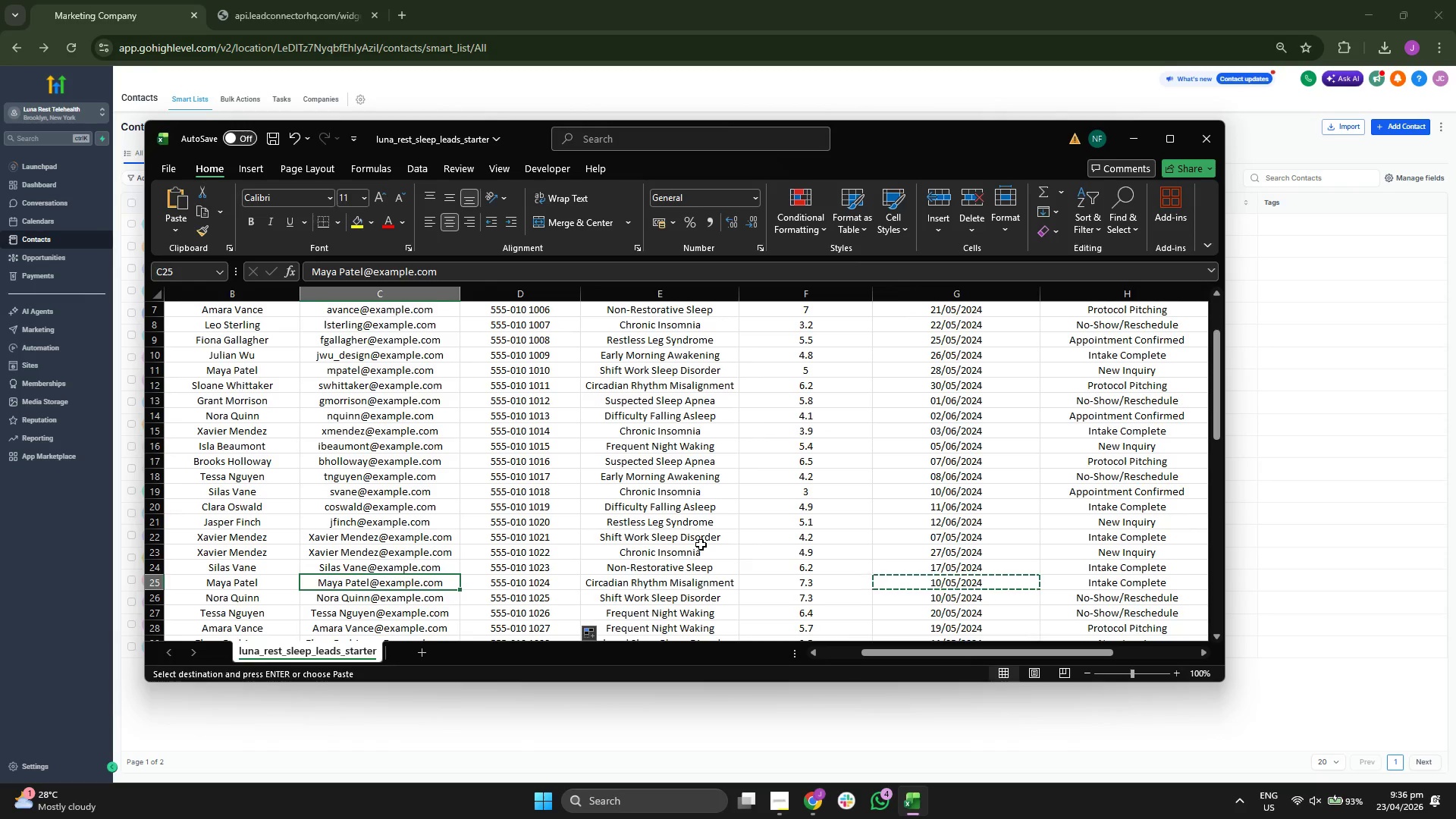 
key(ArrowRight)
 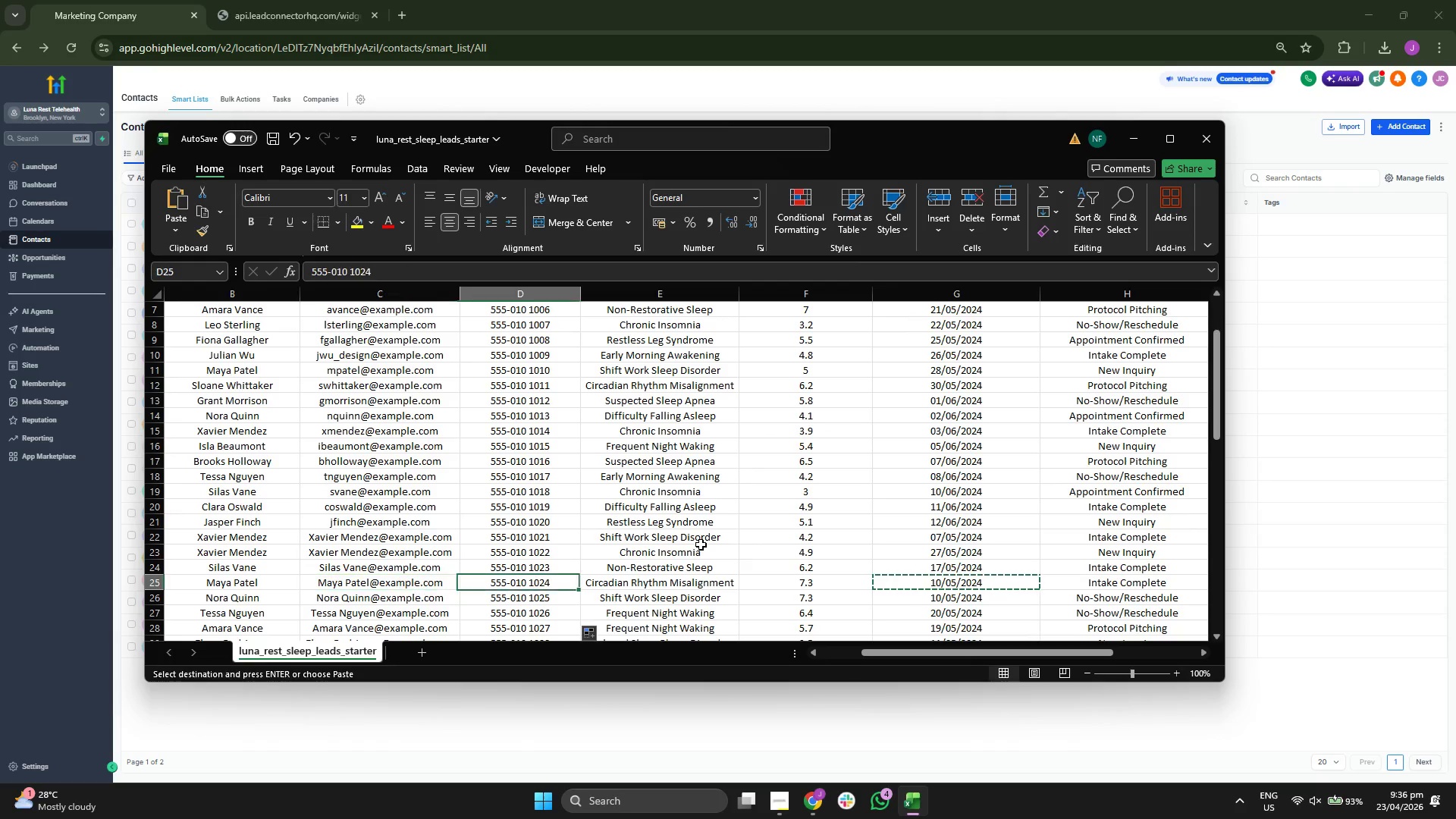 
key(ArrowRight)
 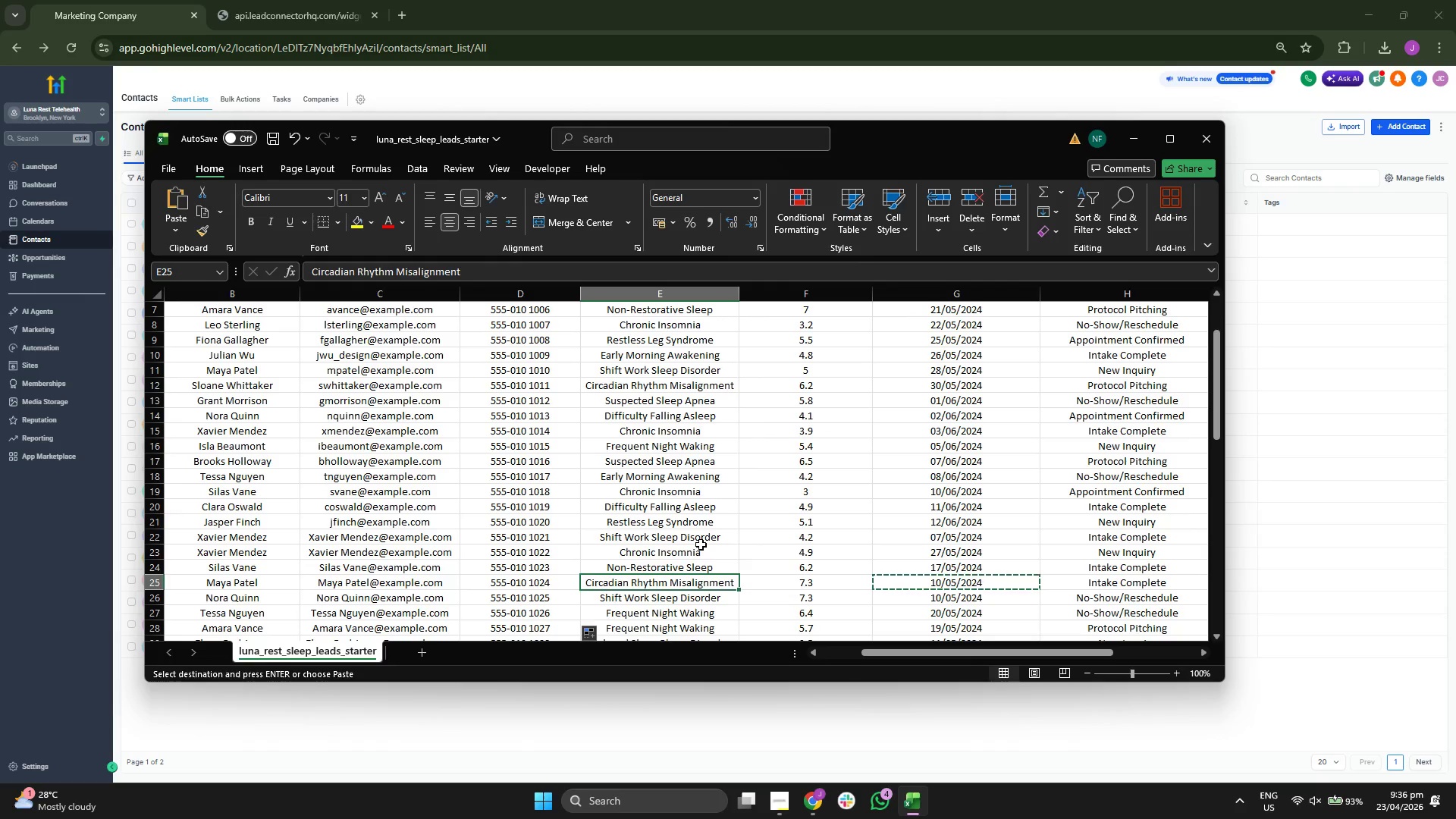 
key(ArrowDown)
 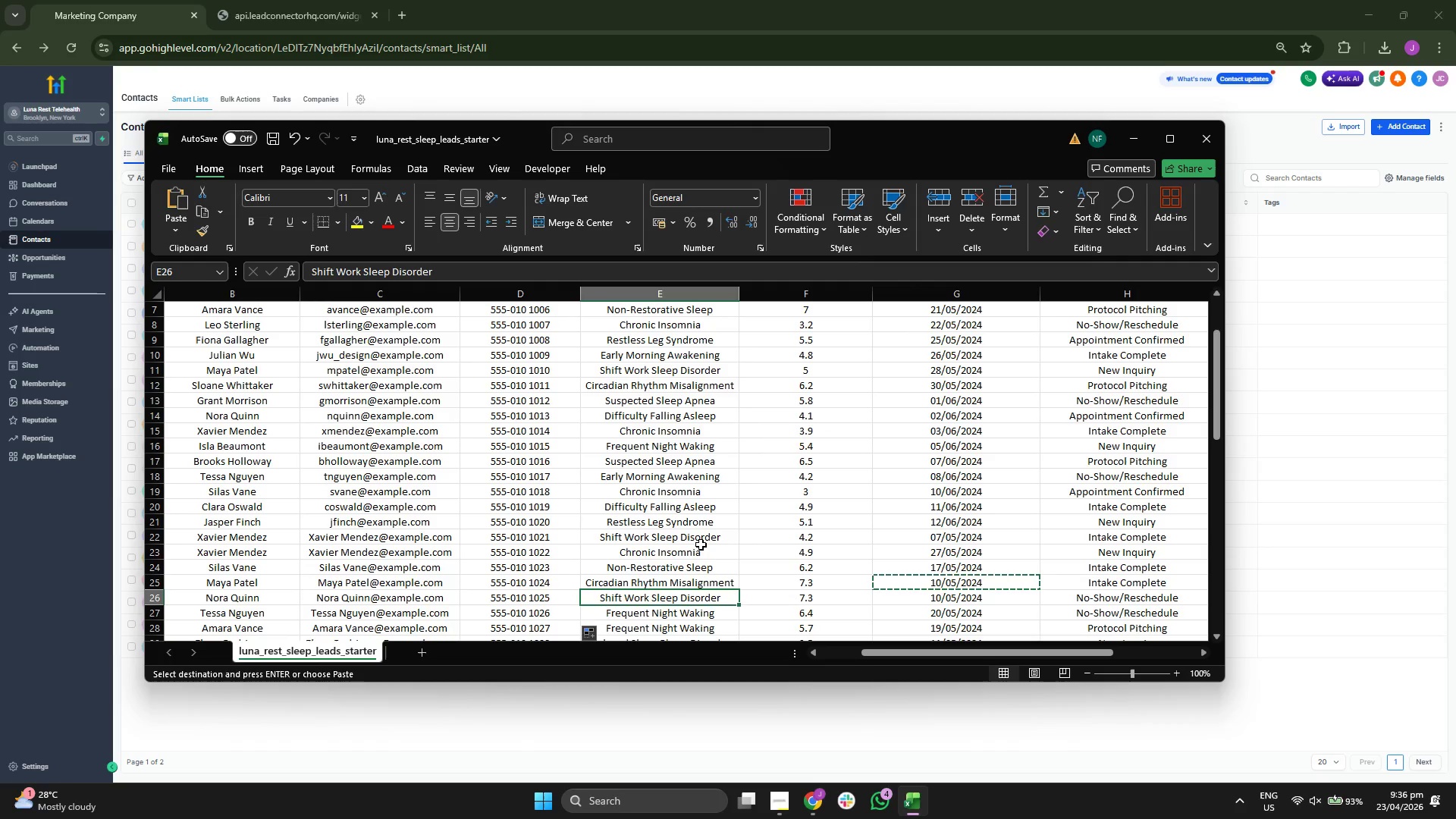 
key(ArrowLeft)
 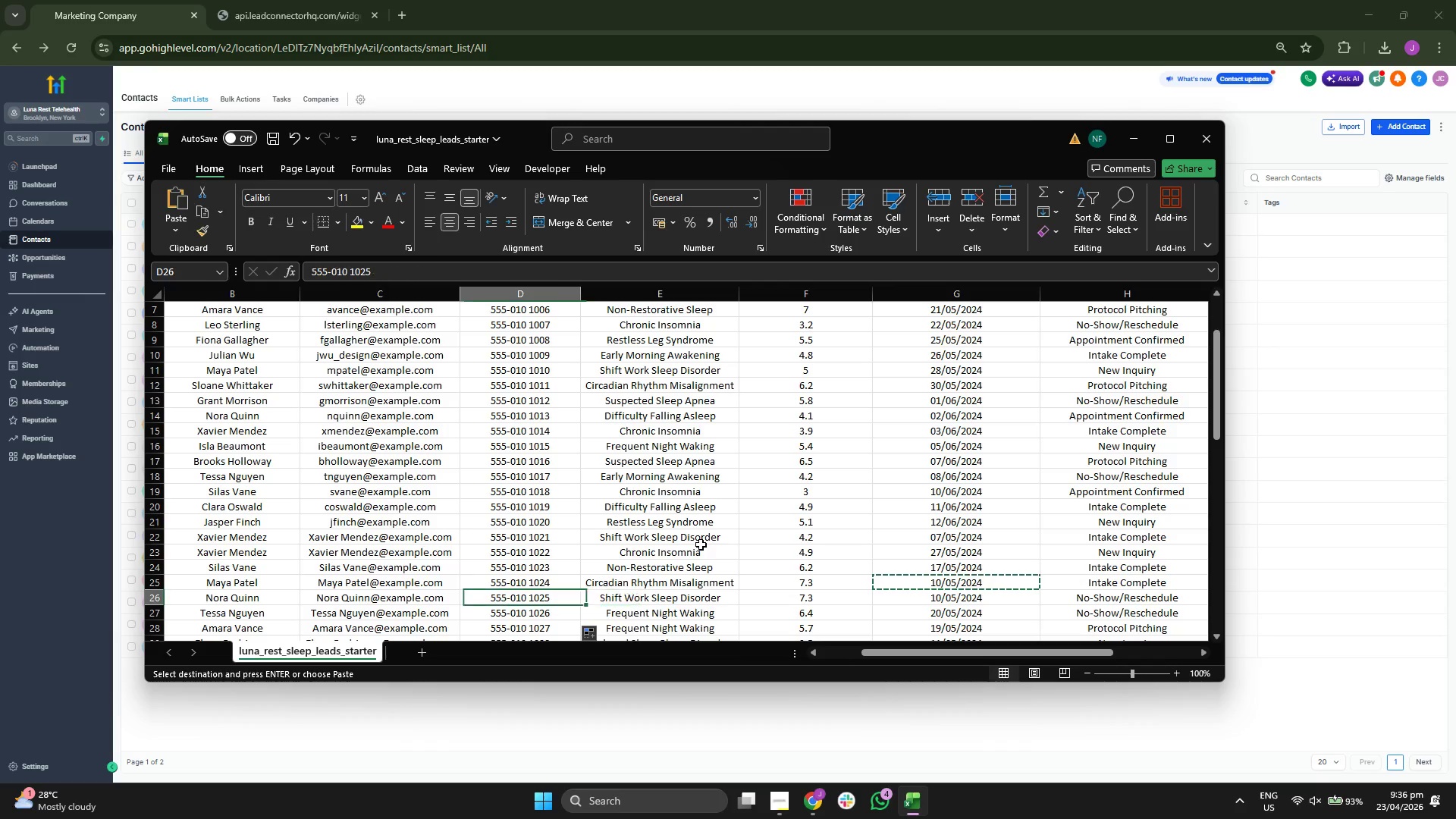 
key(ArrowLeft)
 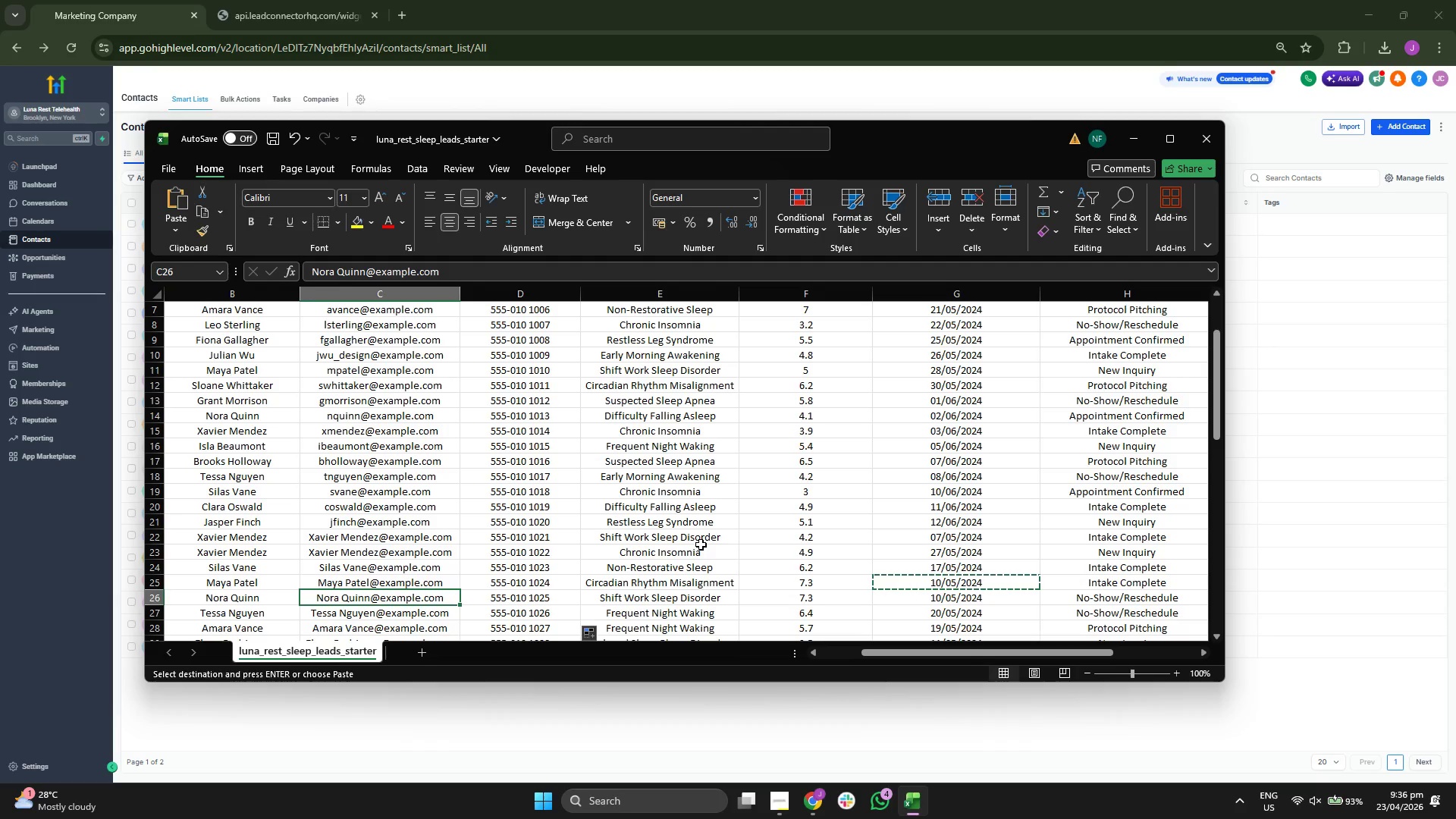 
key(ArrowLeft)
 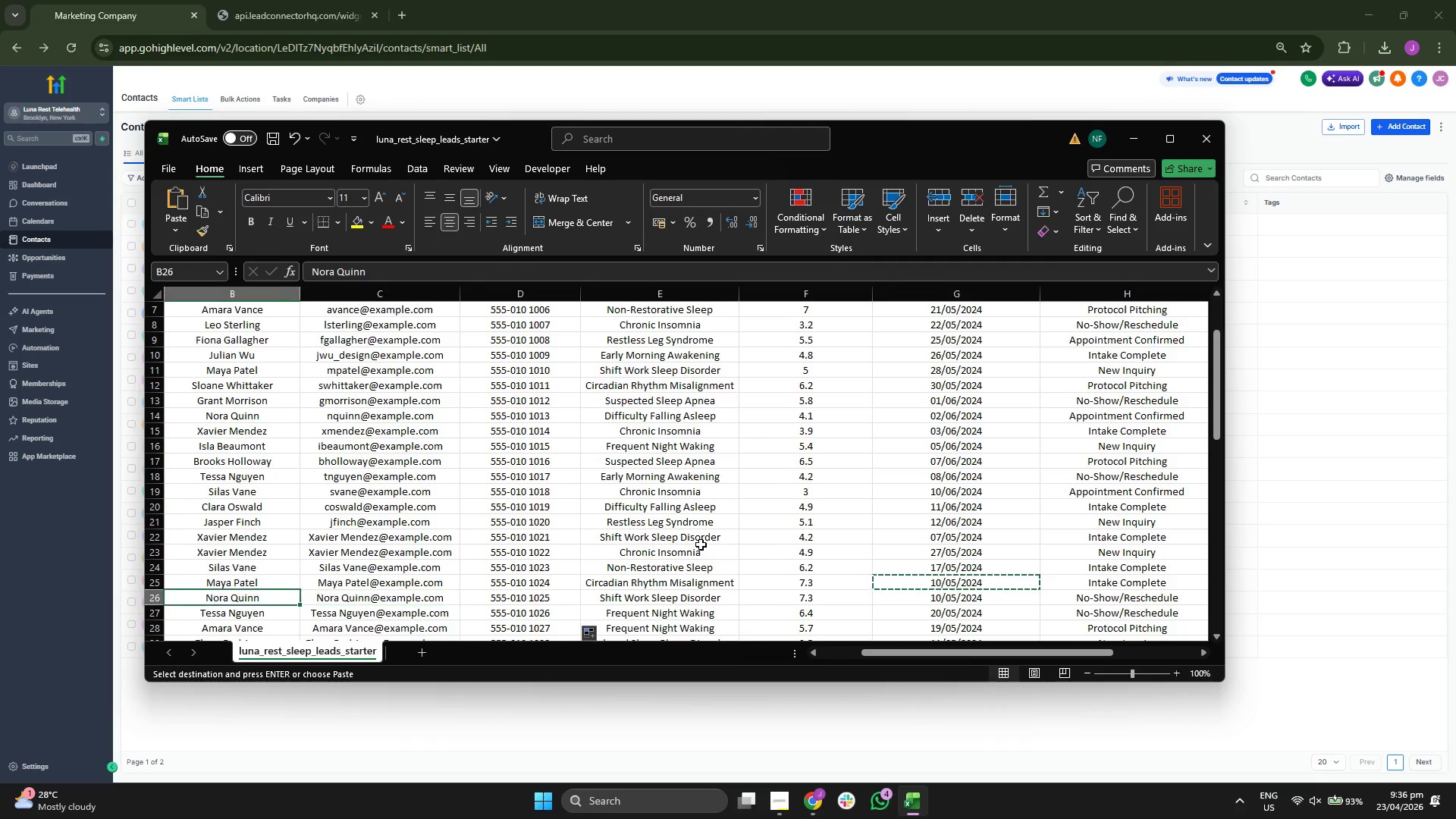 
key(ArrowLeft)
 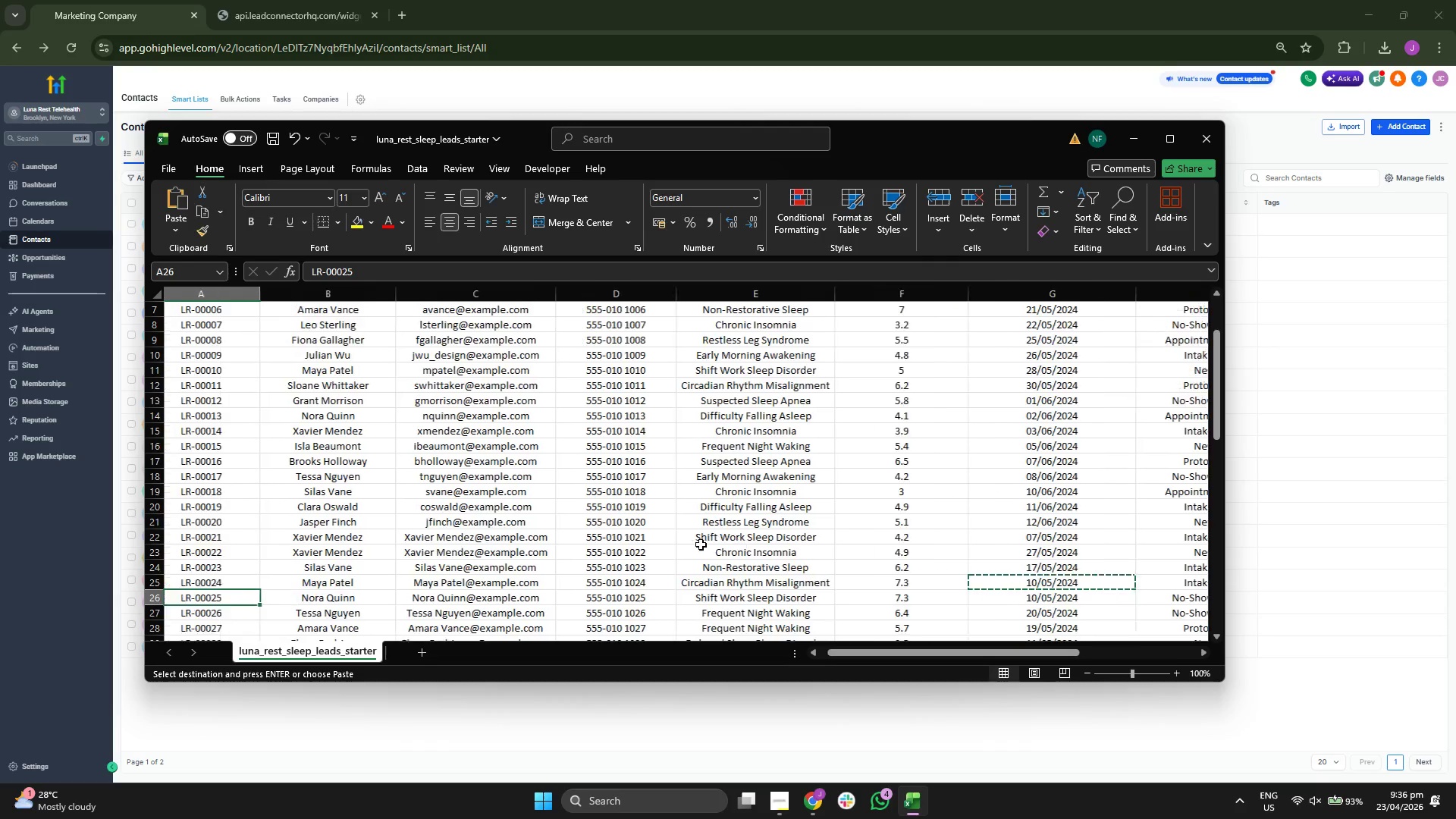 
key(ArrowLeft)
 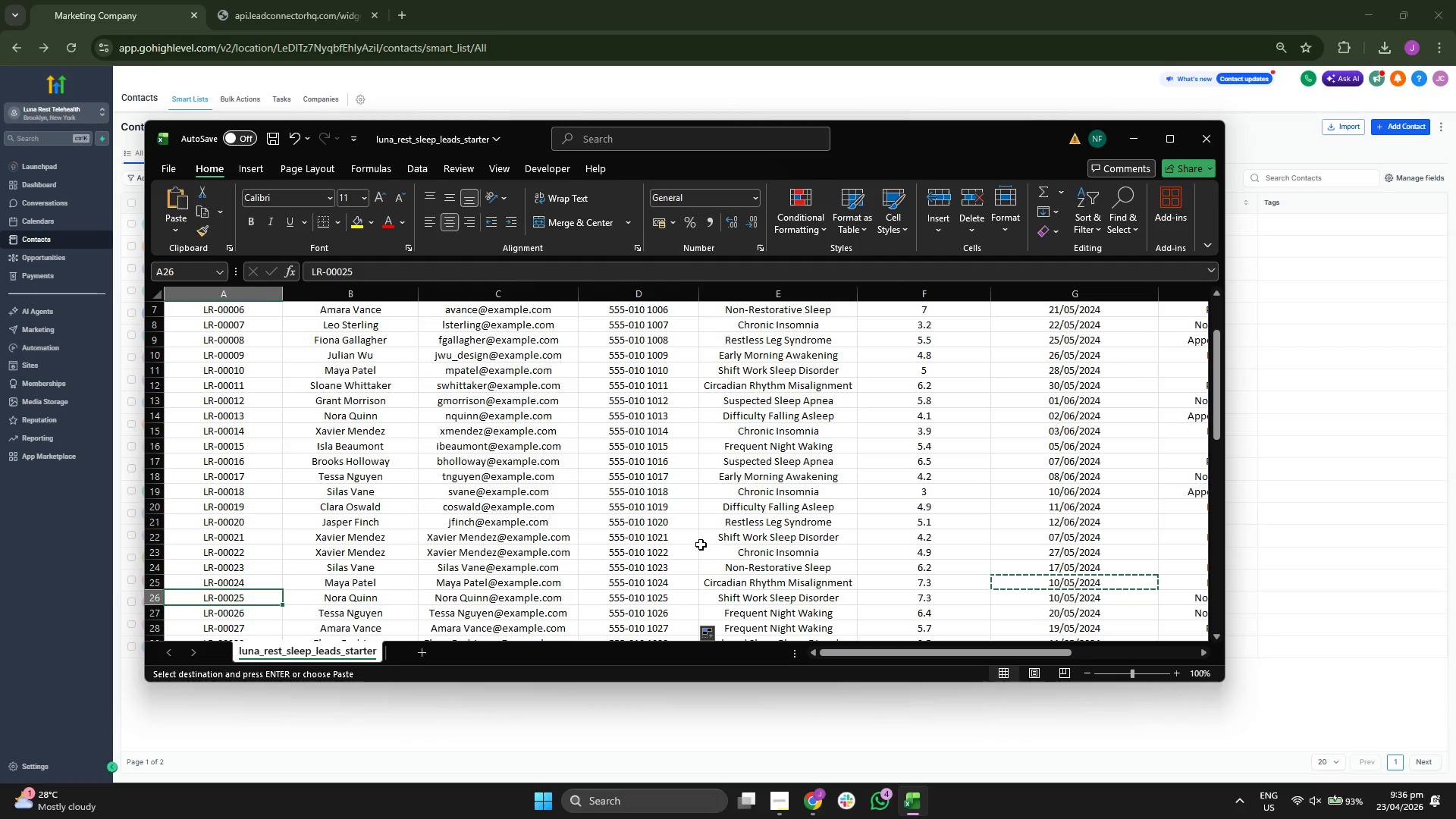 
key(ArrowRight)
 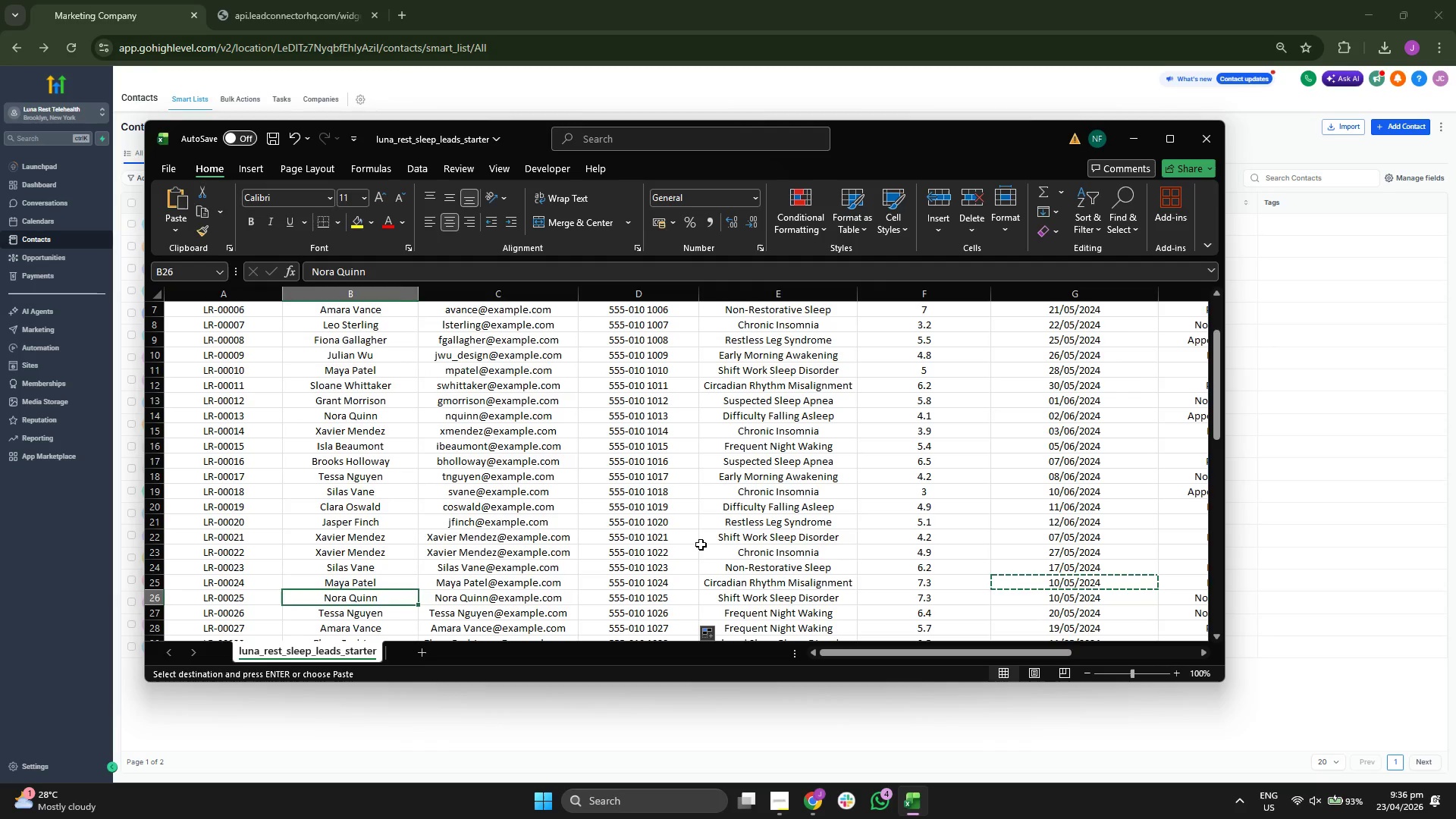 
key(ArrowRight)
 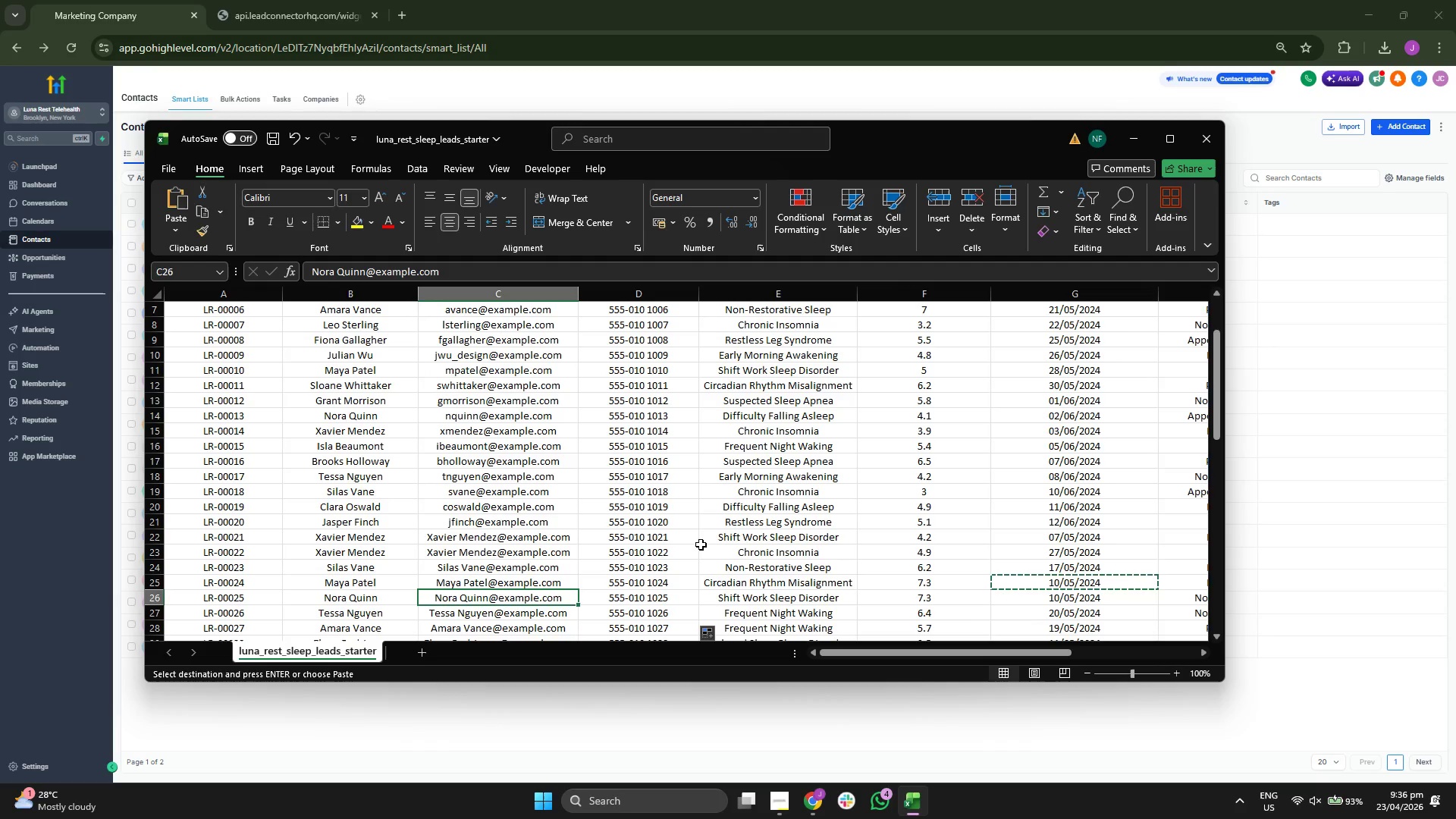 
key(Control+ControlLeft)
 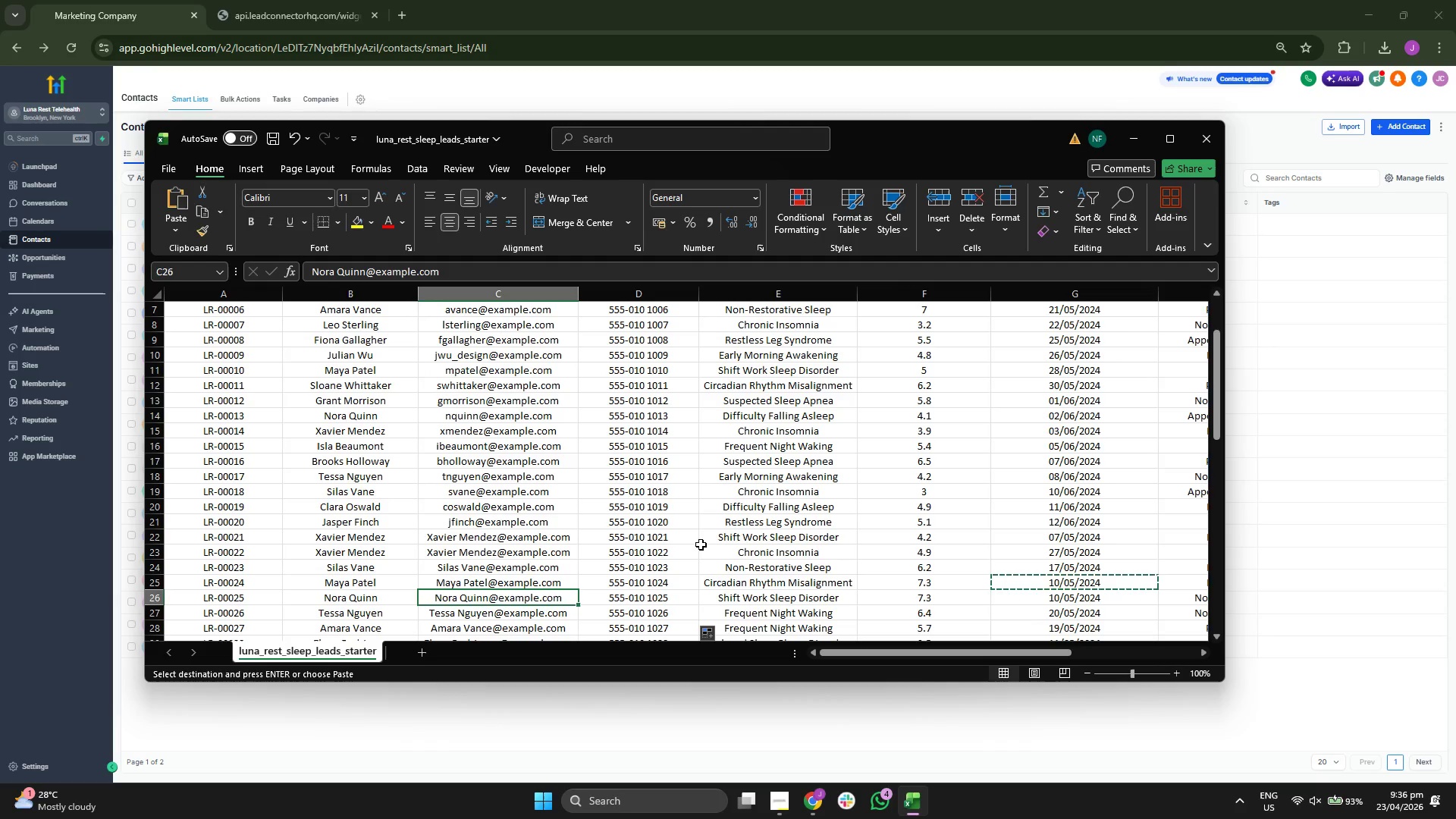 
key(Control+C)
 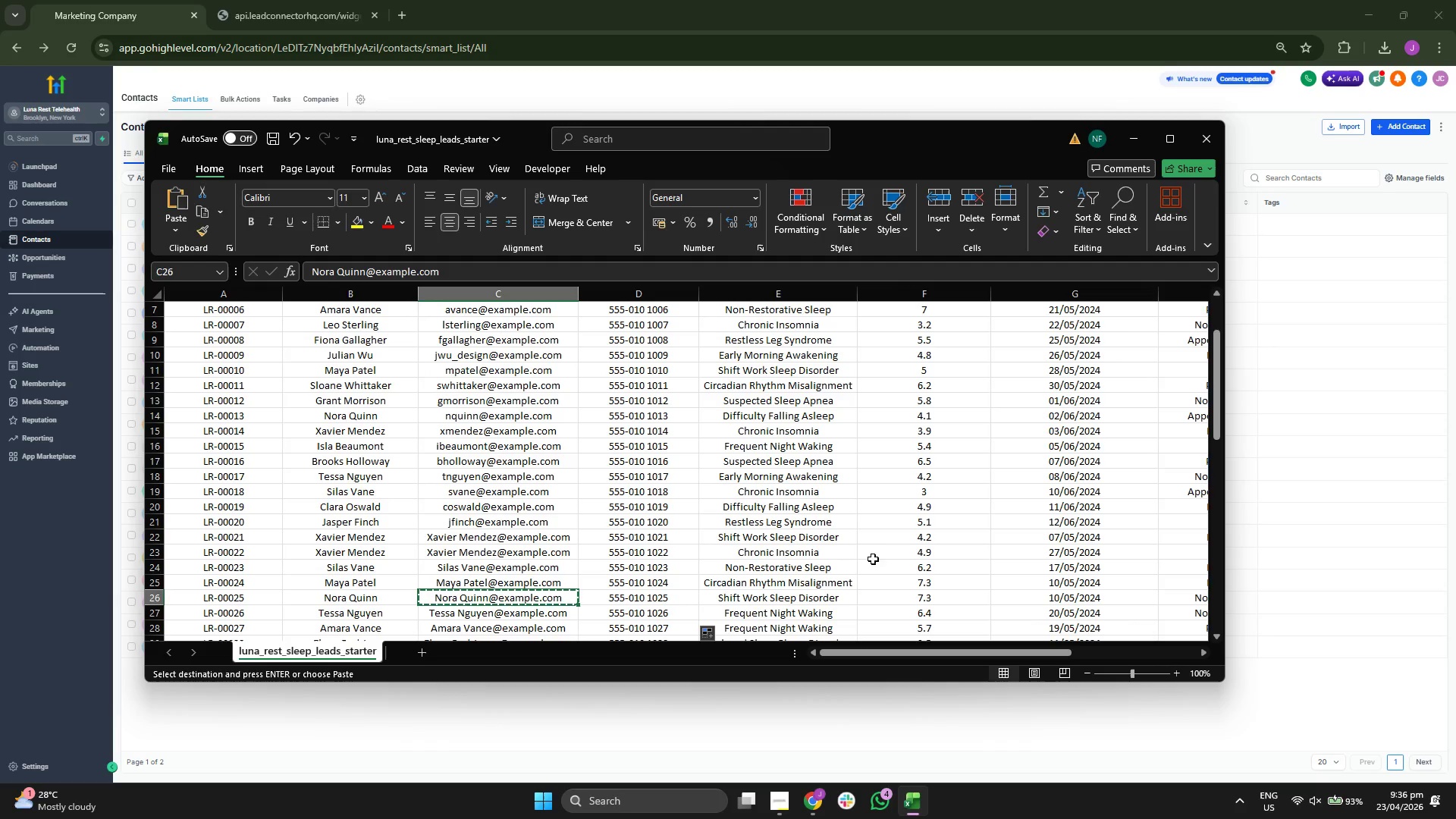 
scroll: coordinate [907, 442], scroll_direction: down, amount: 1.0
 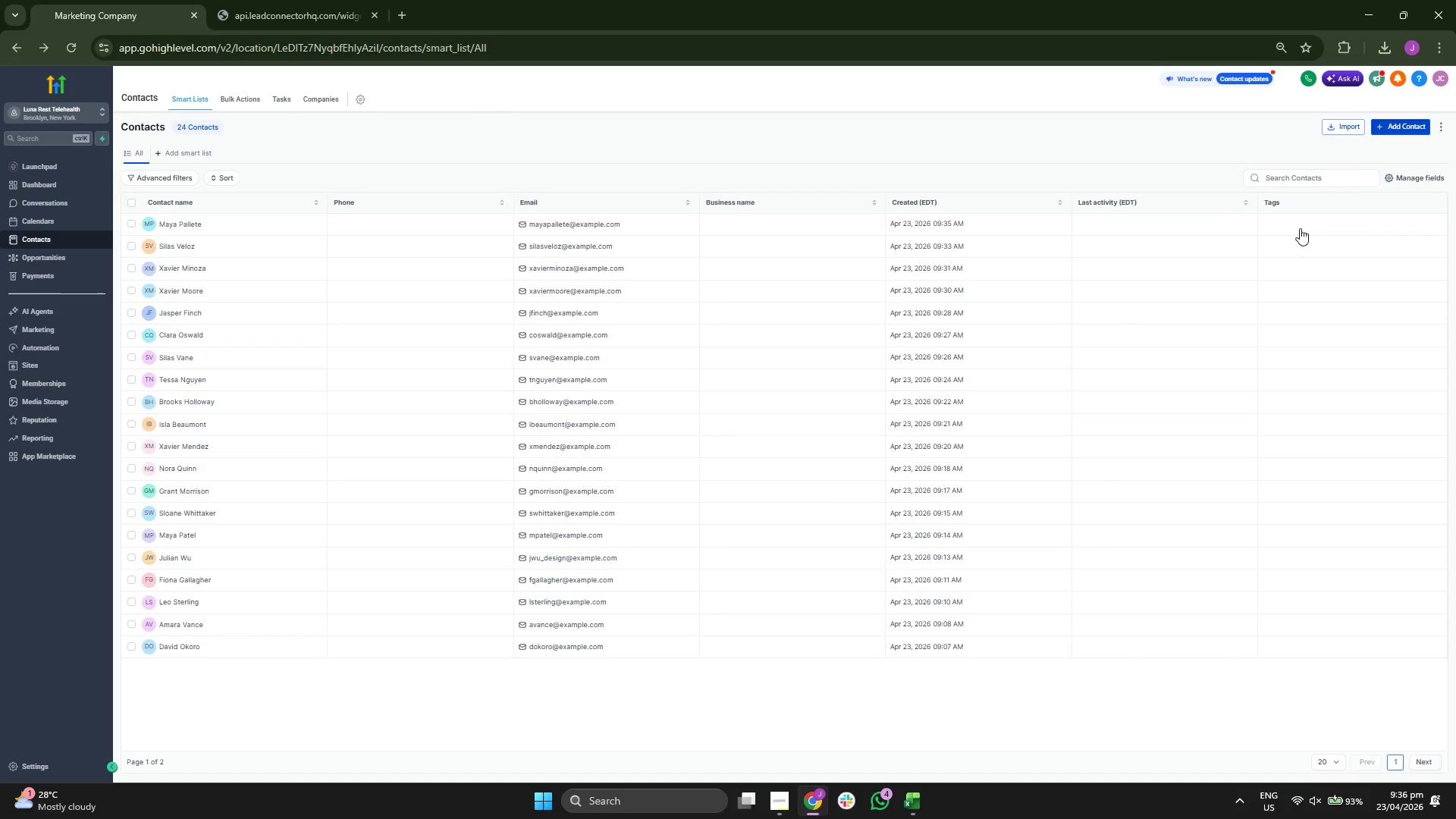 
wait(6.47)
 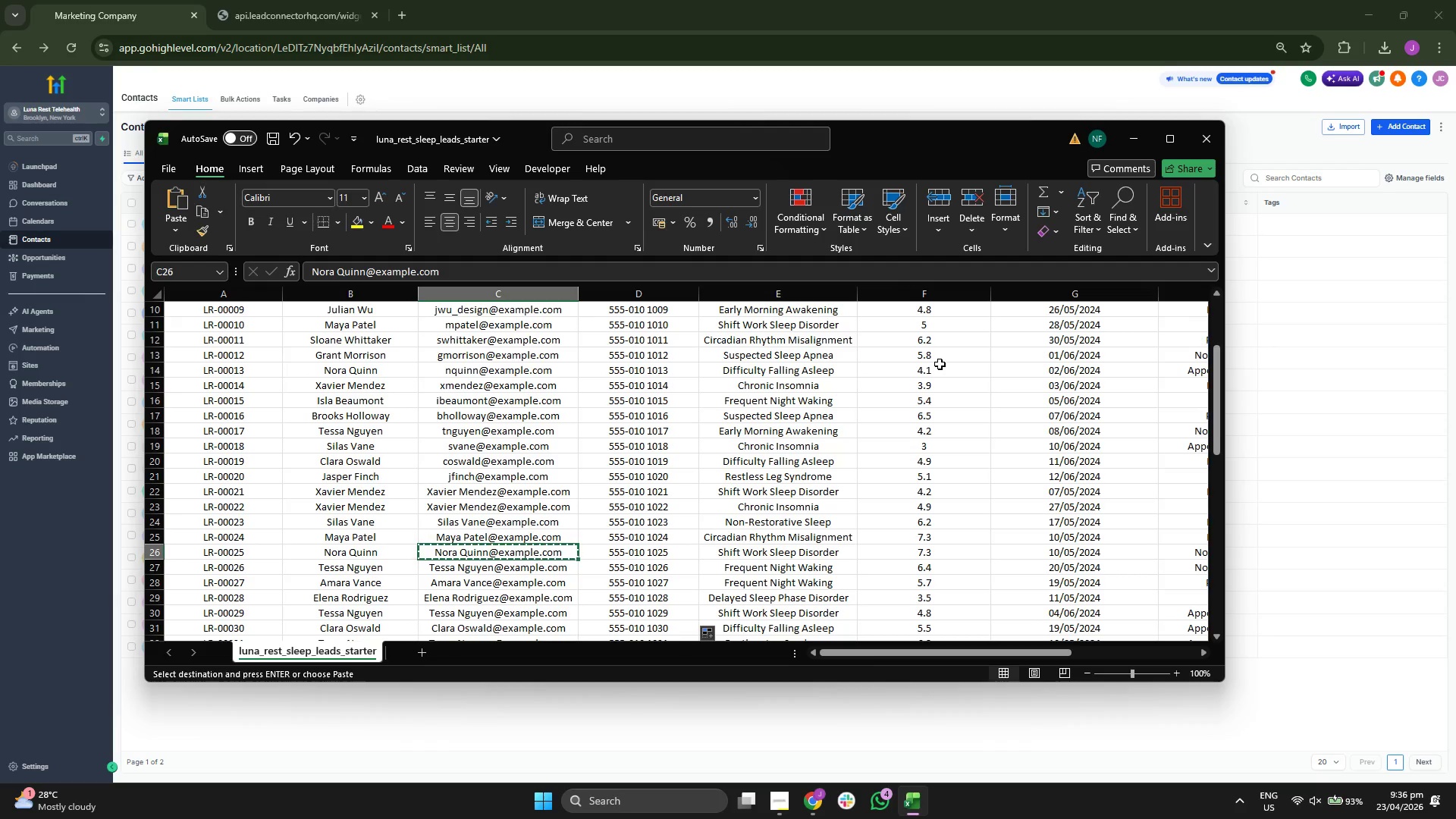 
left_click([1351, 221])
 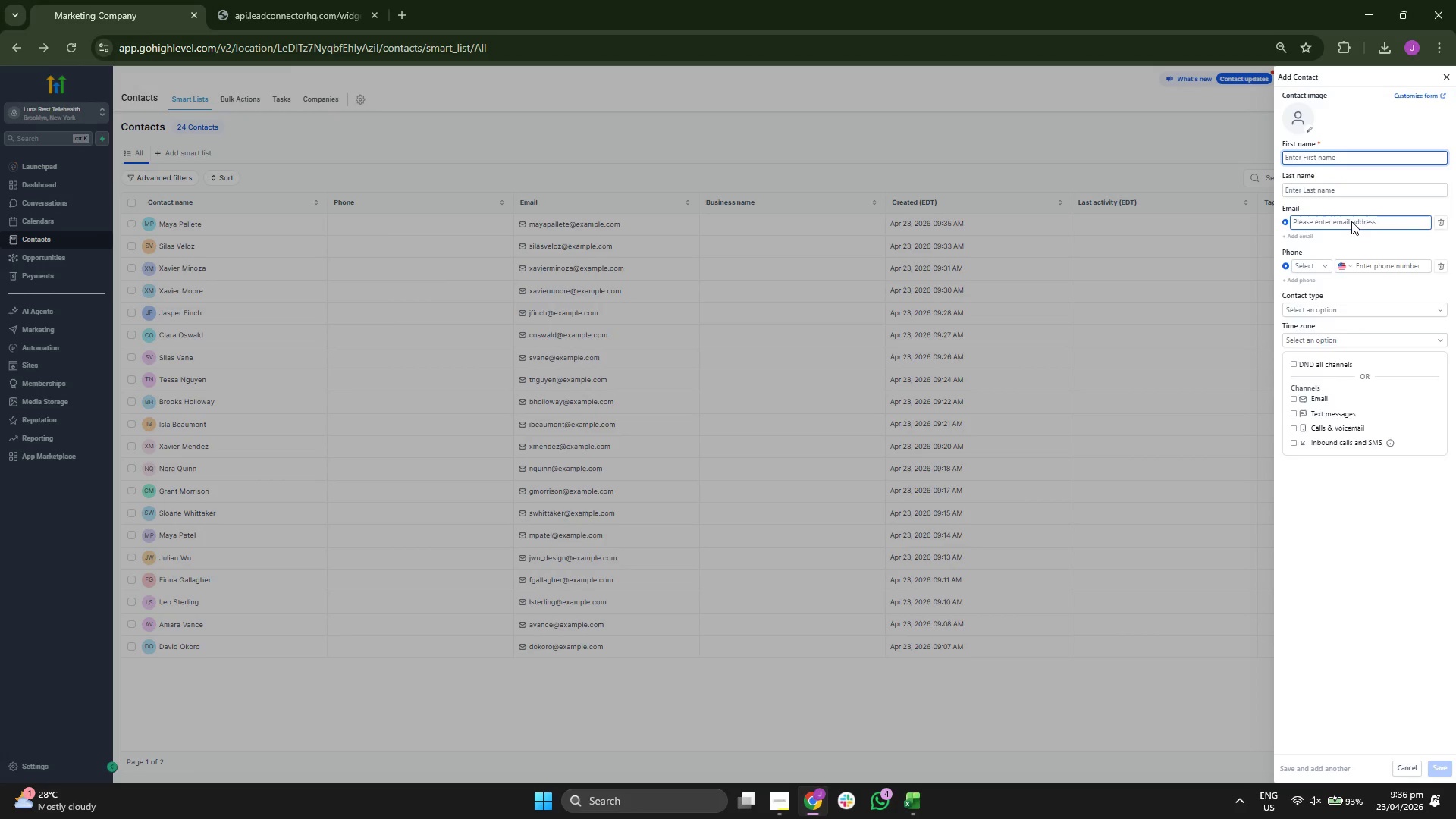 
key(Control+ControlLeft)
 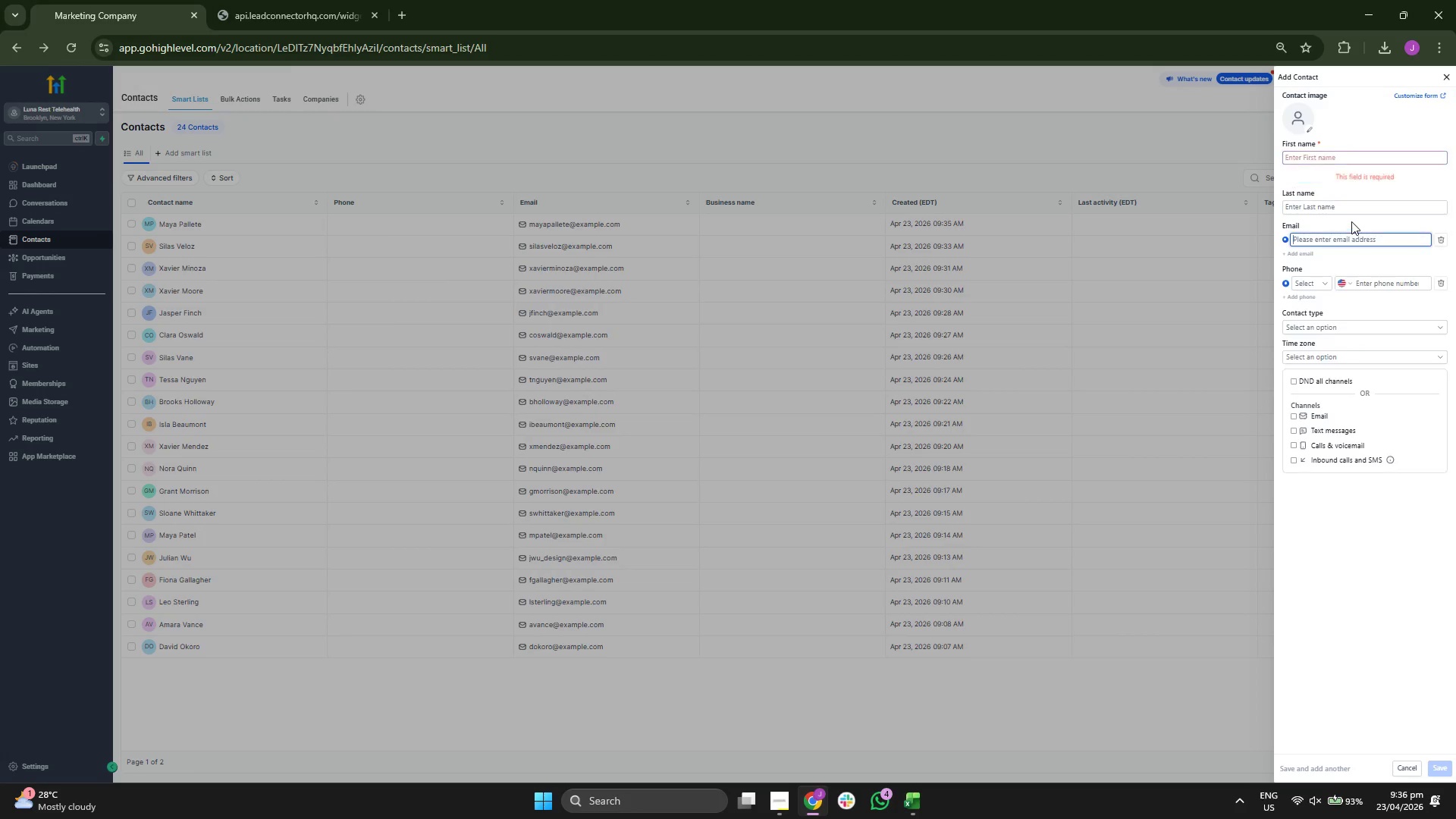 
key(Control+V)
 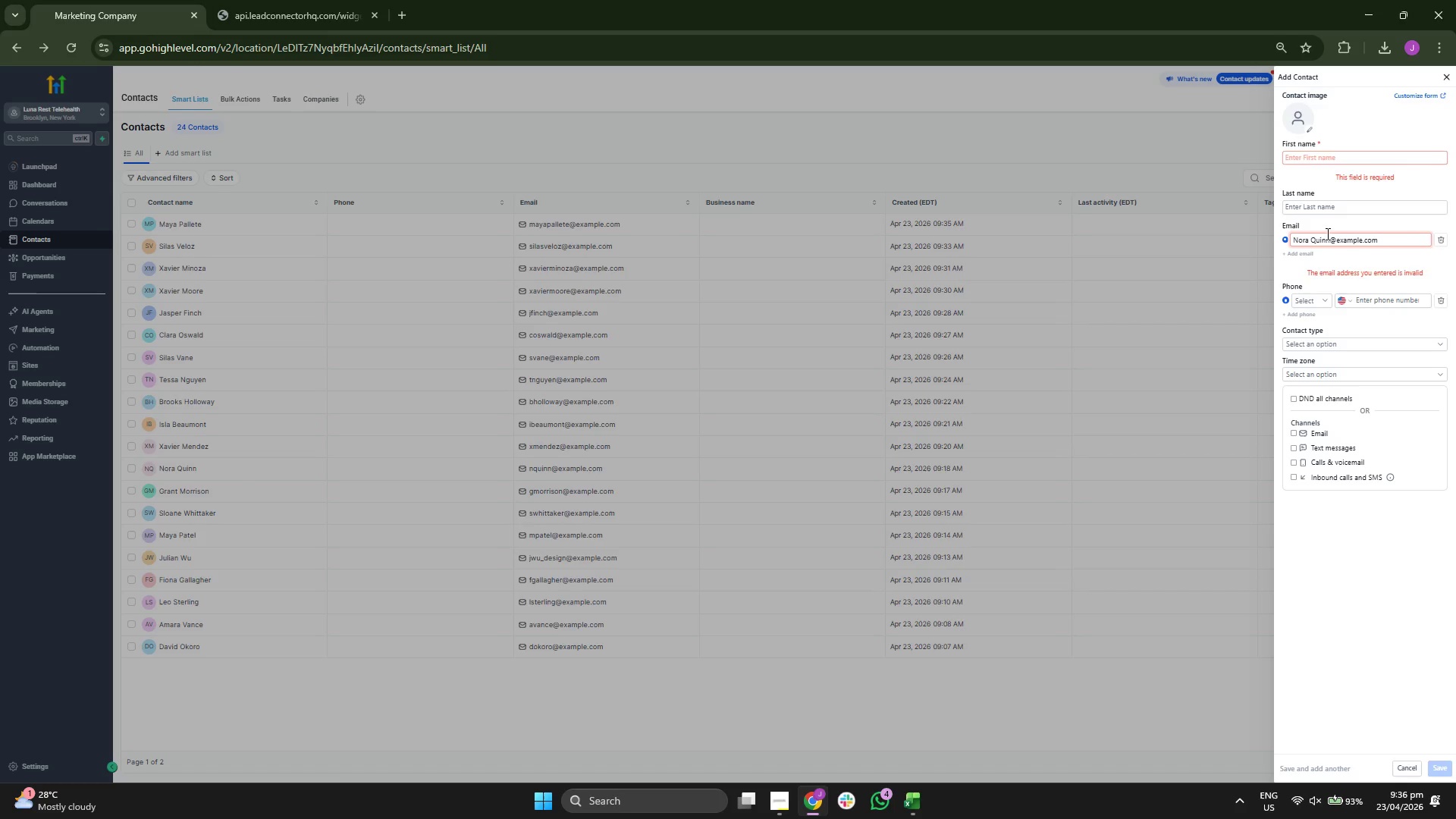 
left_click([1324, 237])
 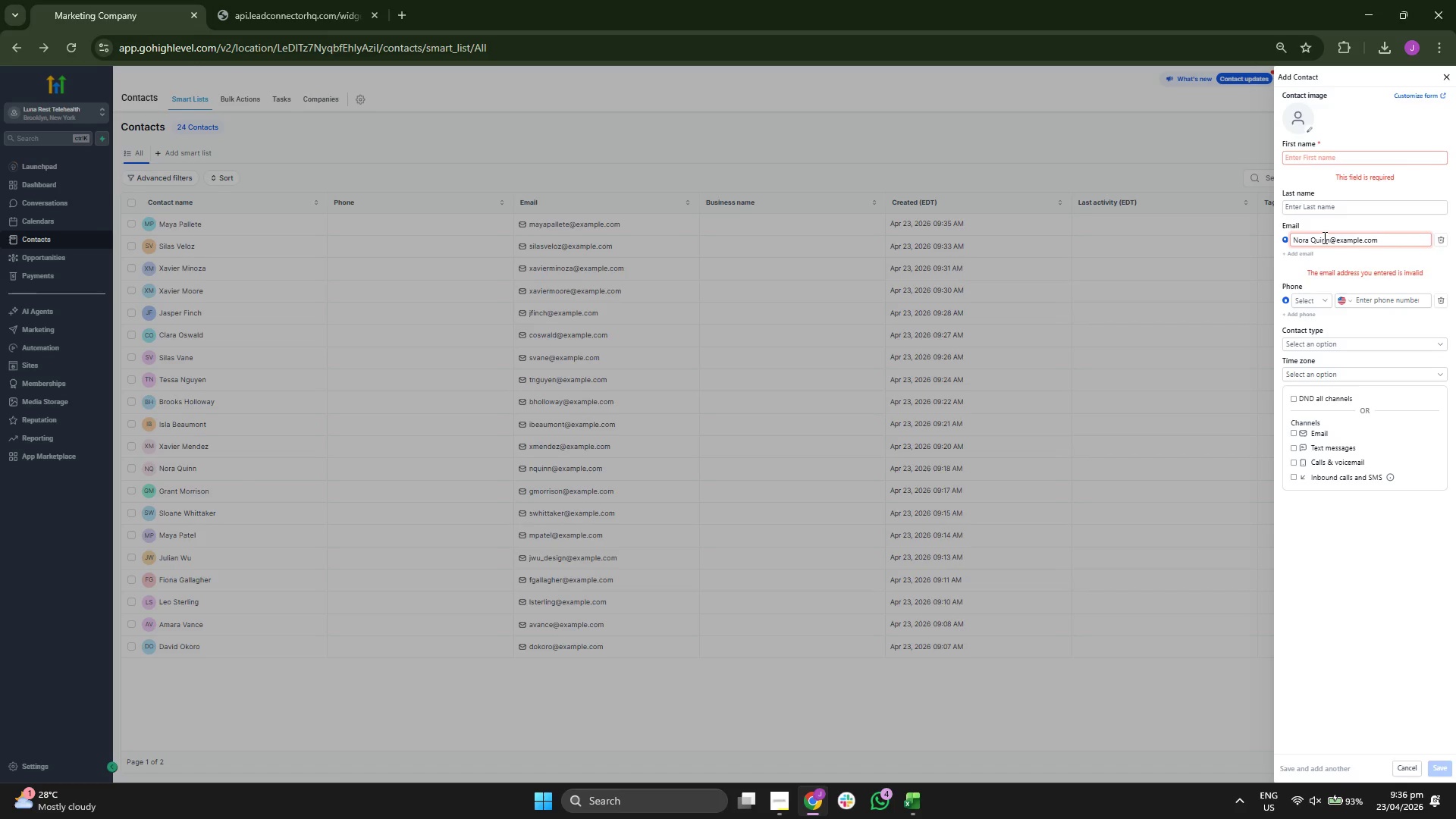 
key(ArrowRight)
 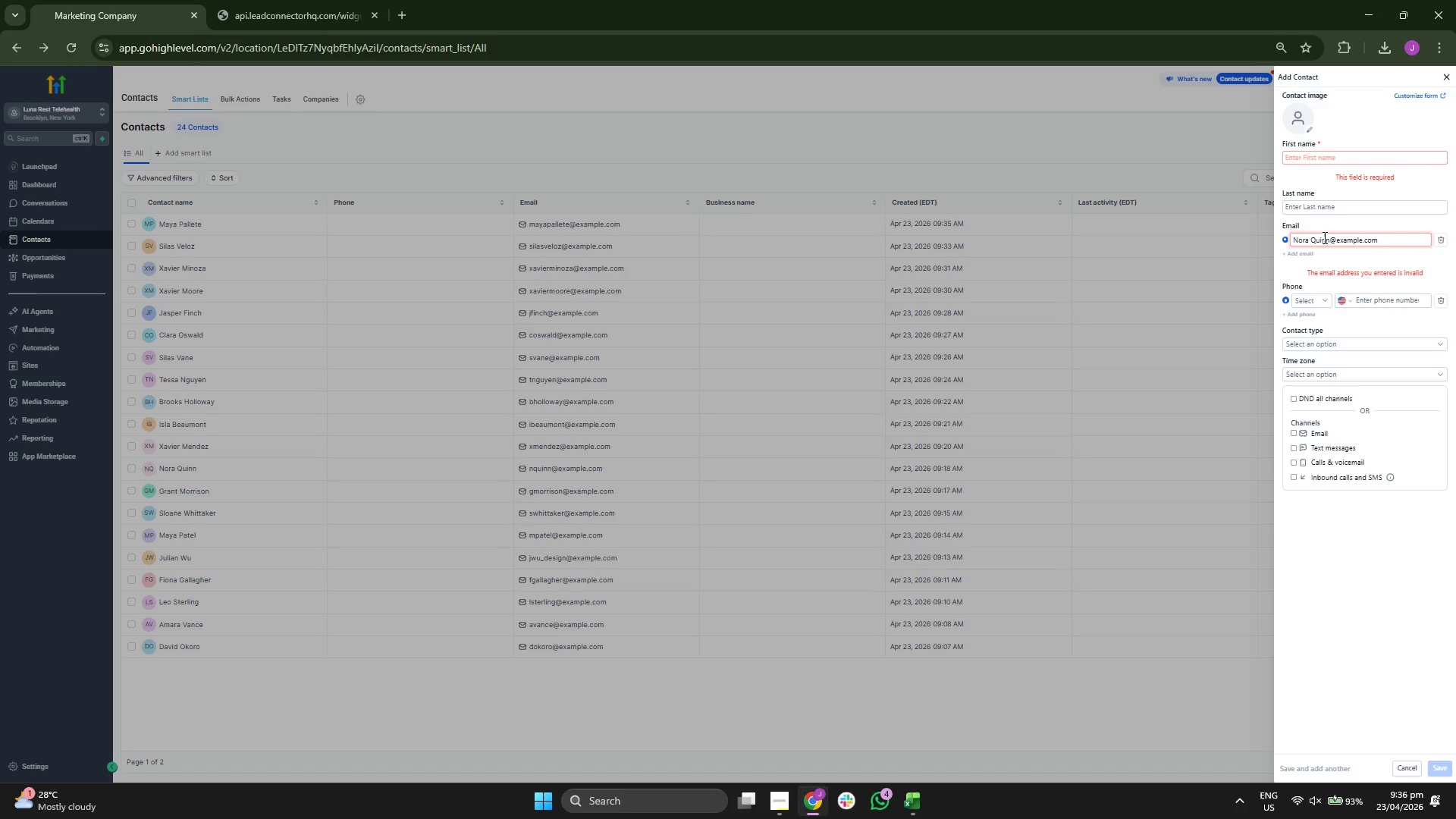 
key(Backspace)
key(Backspace)
key(Backspace)
key(Backspace)
key(Backspace)
key(Backspace)
type(King)
 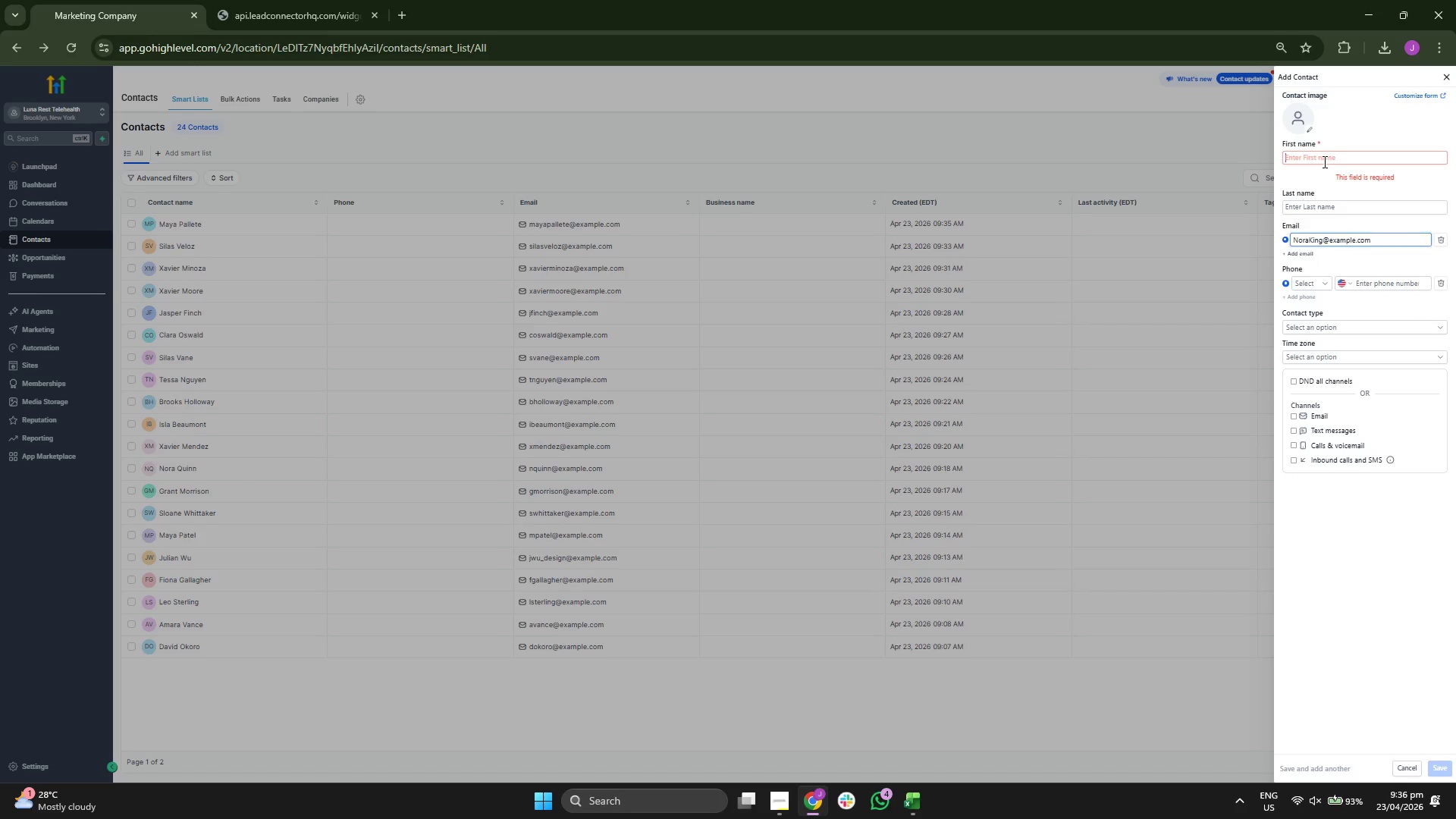 
type(Nora)
key(Tab)
type(King)
 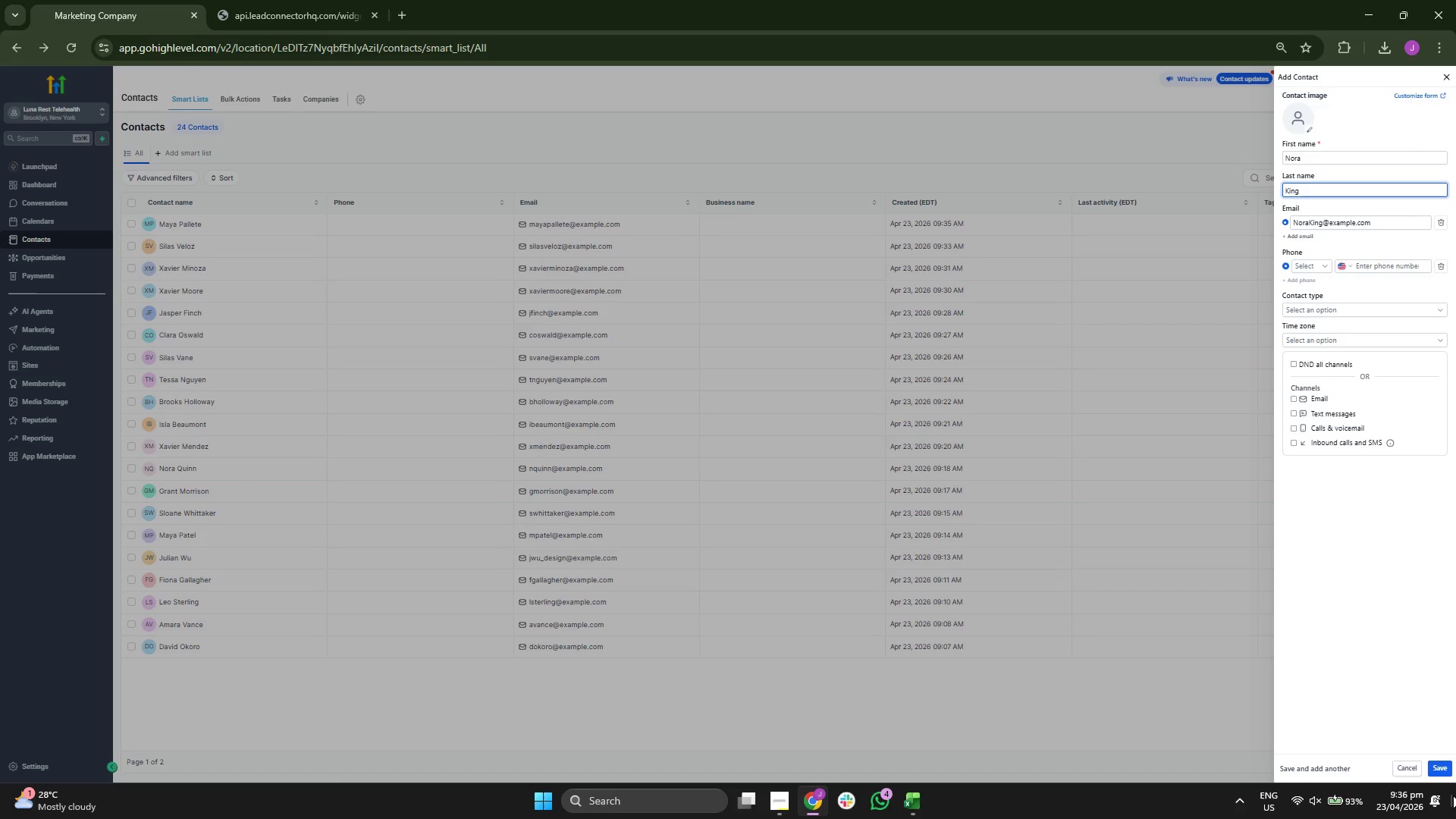 
left_click([1443, 770])
 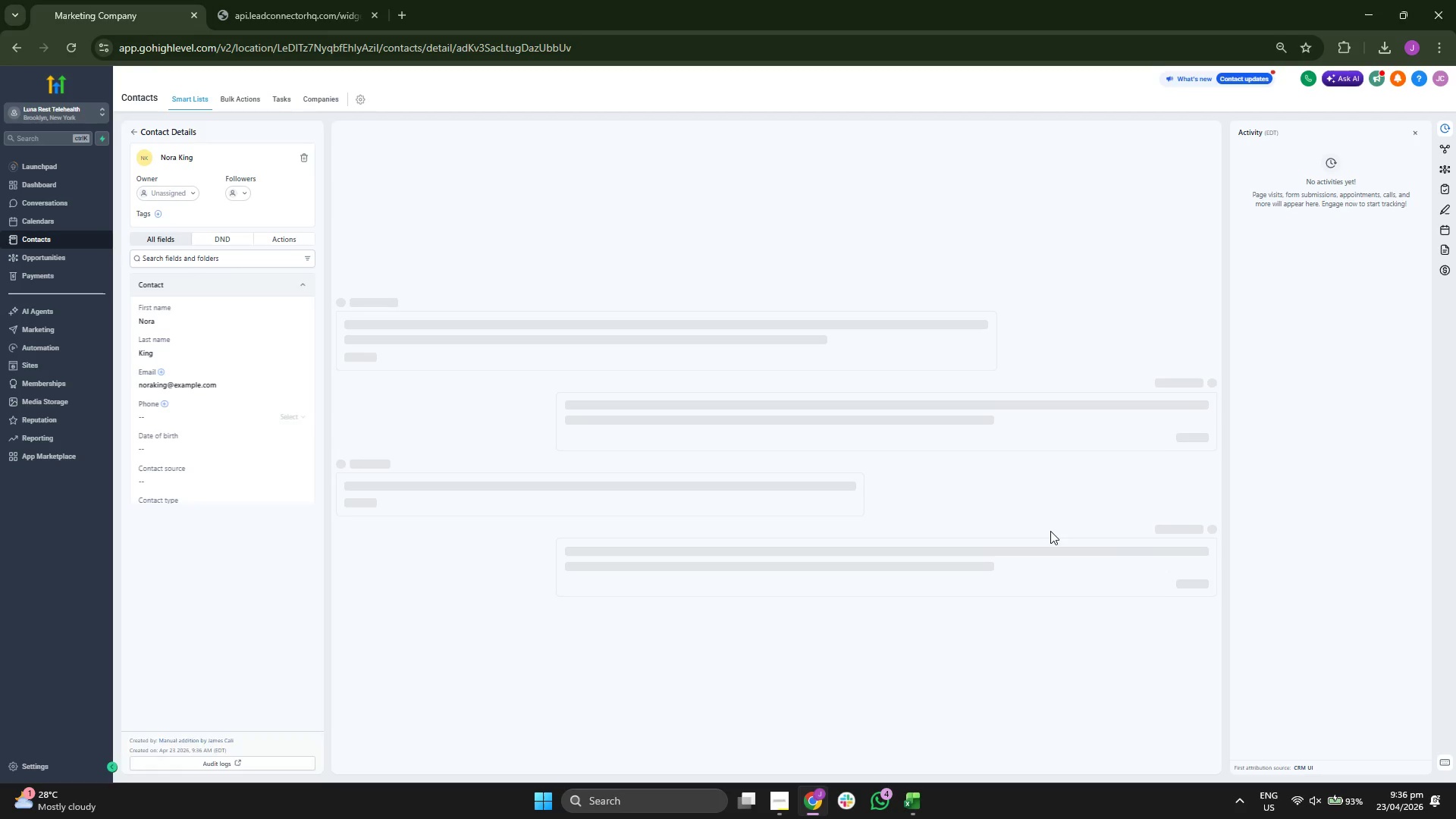 
scroll: coordinate [202, 440], scroll_direction: down, amount: 2.0
 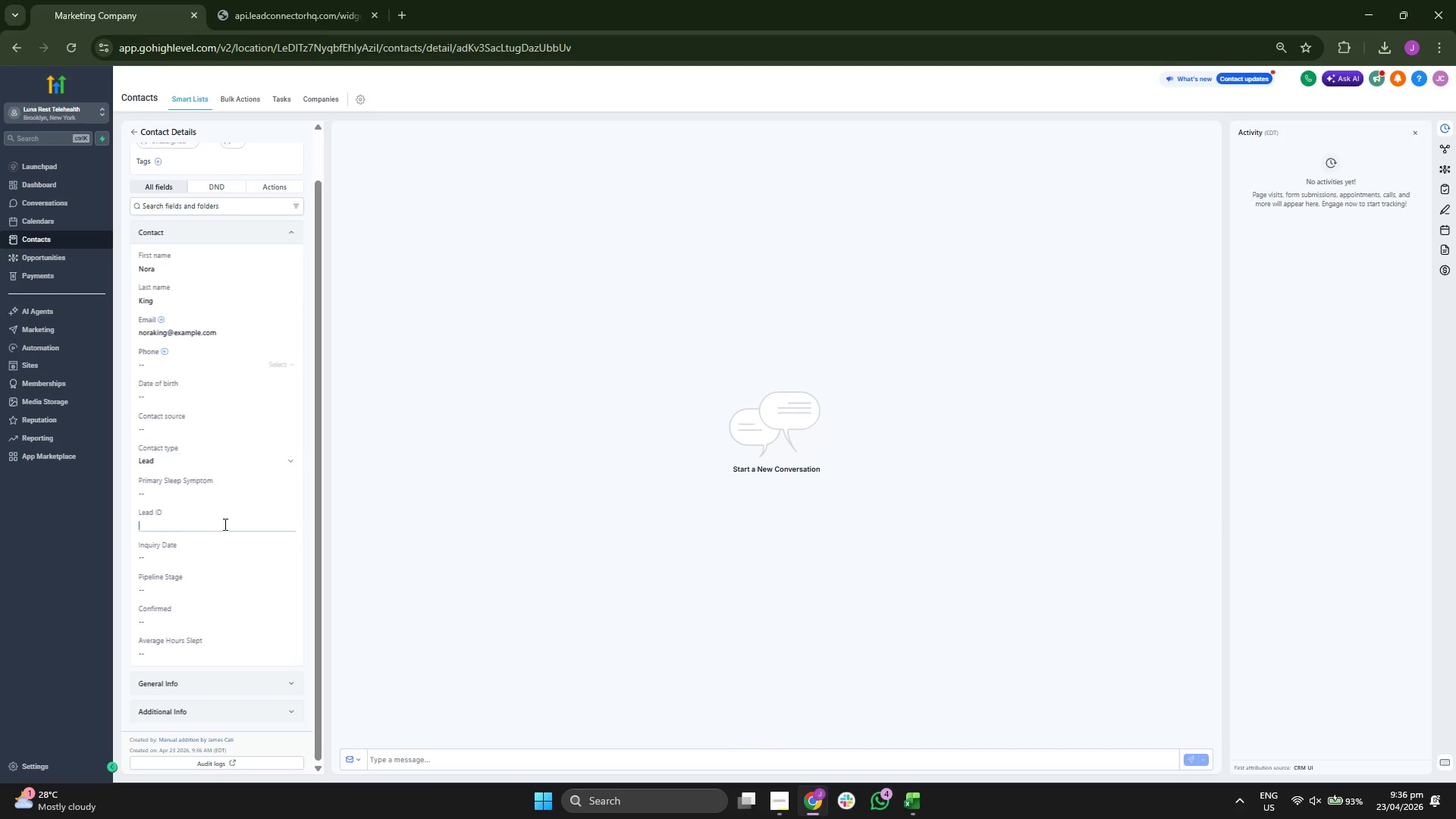 
type(LR-00025)
 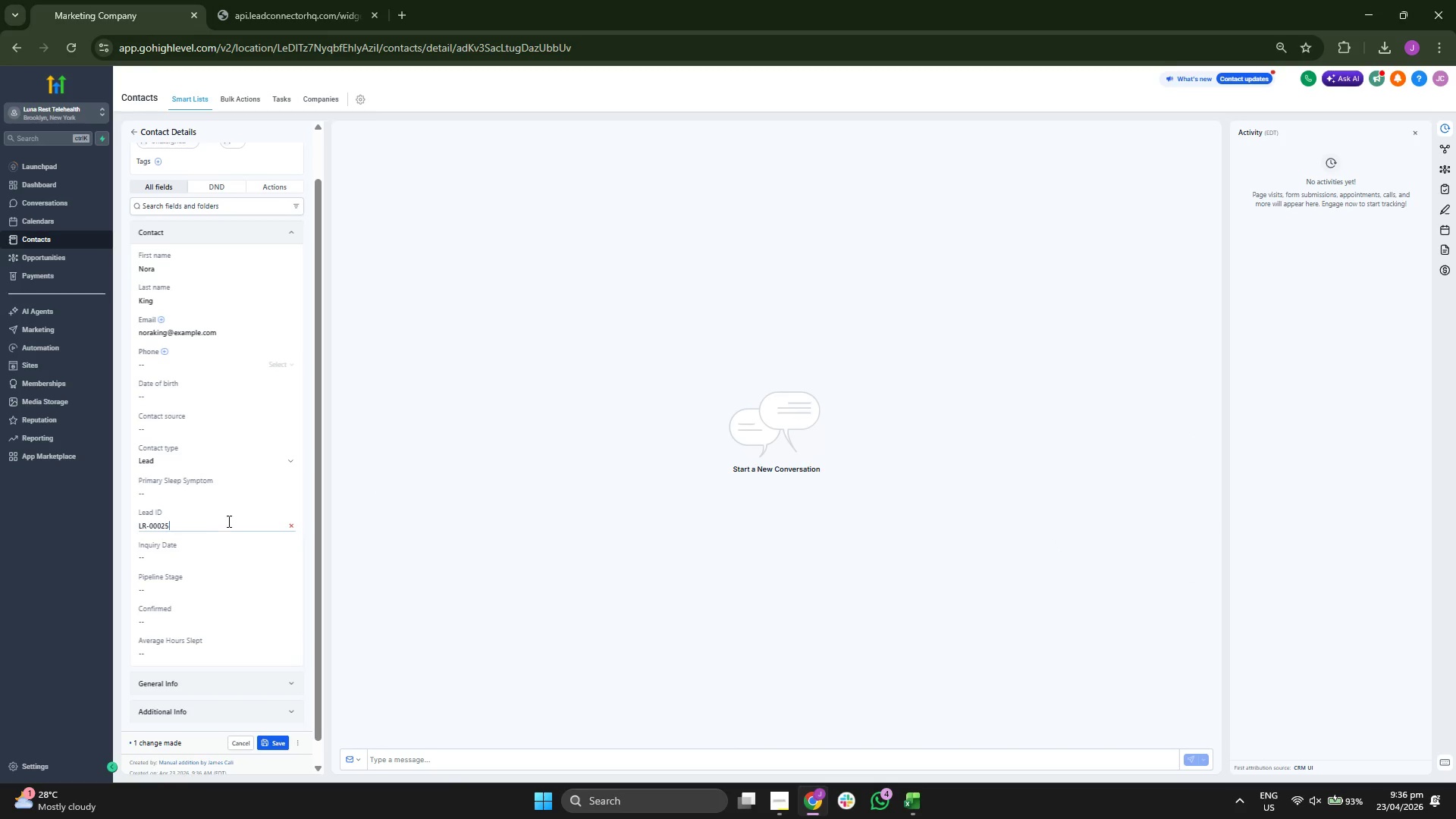 
scroll: coordinate [243, 493], scroll_direction: down, amount: 1.0
 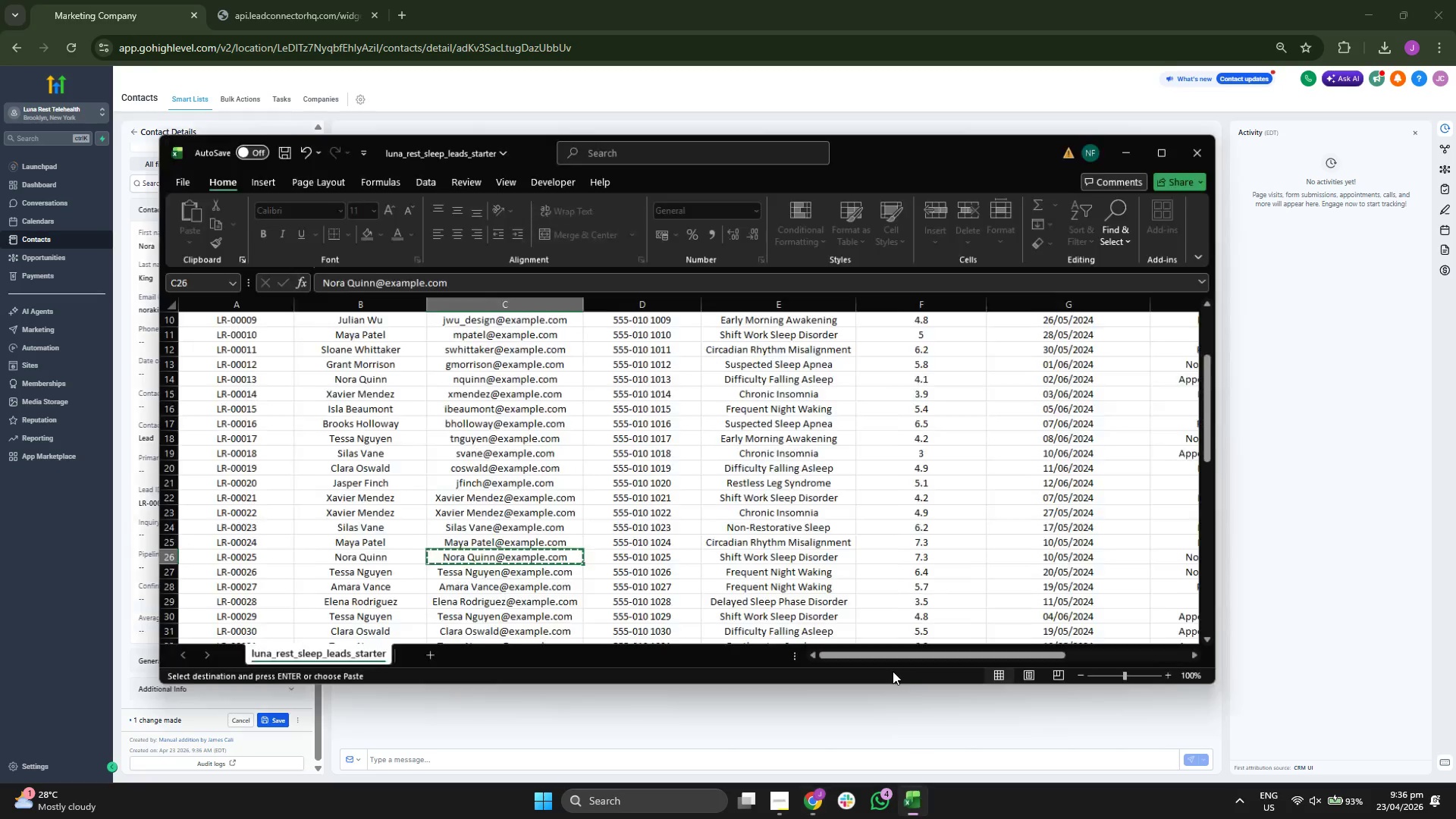 
key(ArrowRight)
 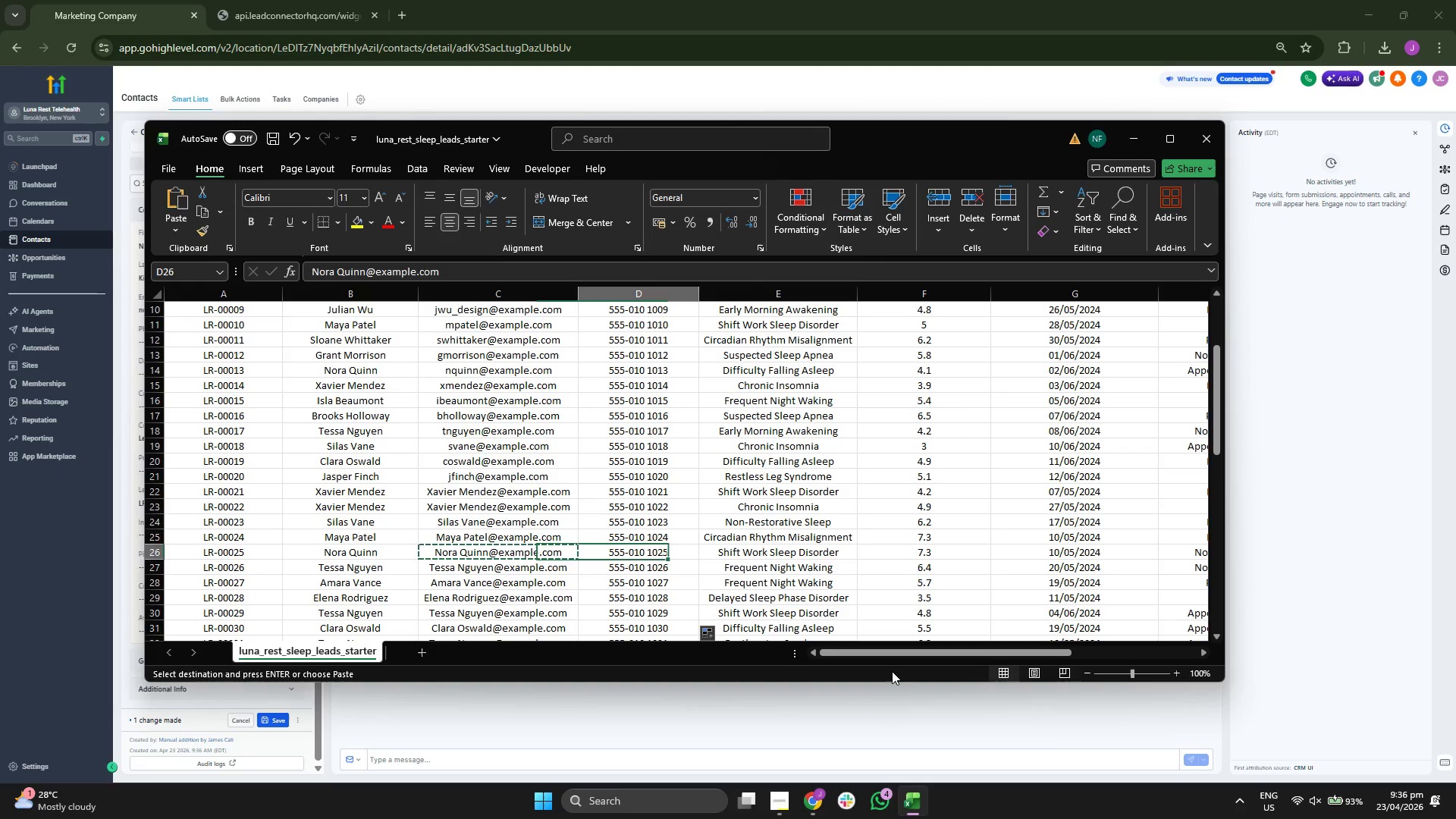 
key(ArrowRight)
 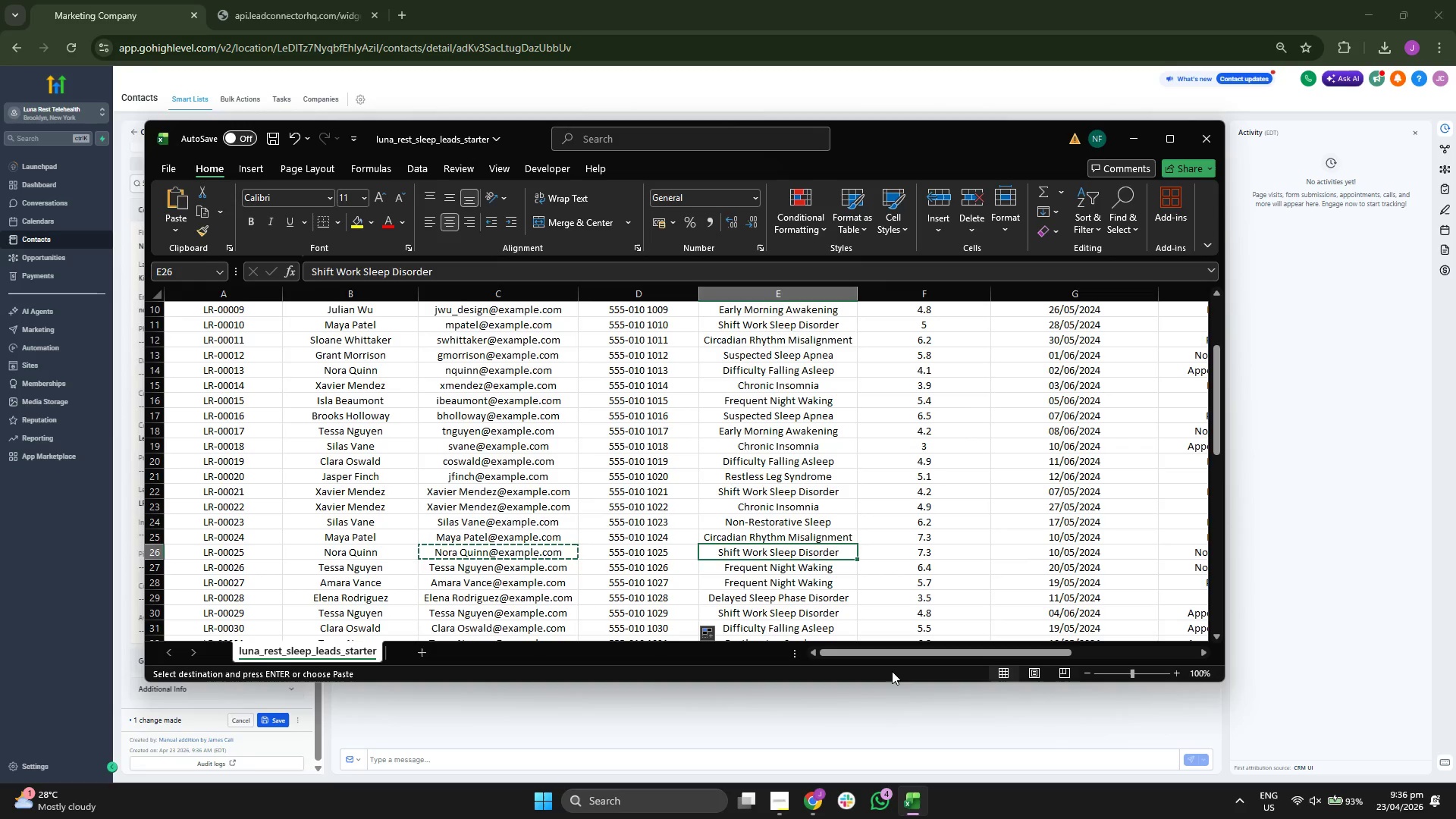 
key(ArrowRight)
 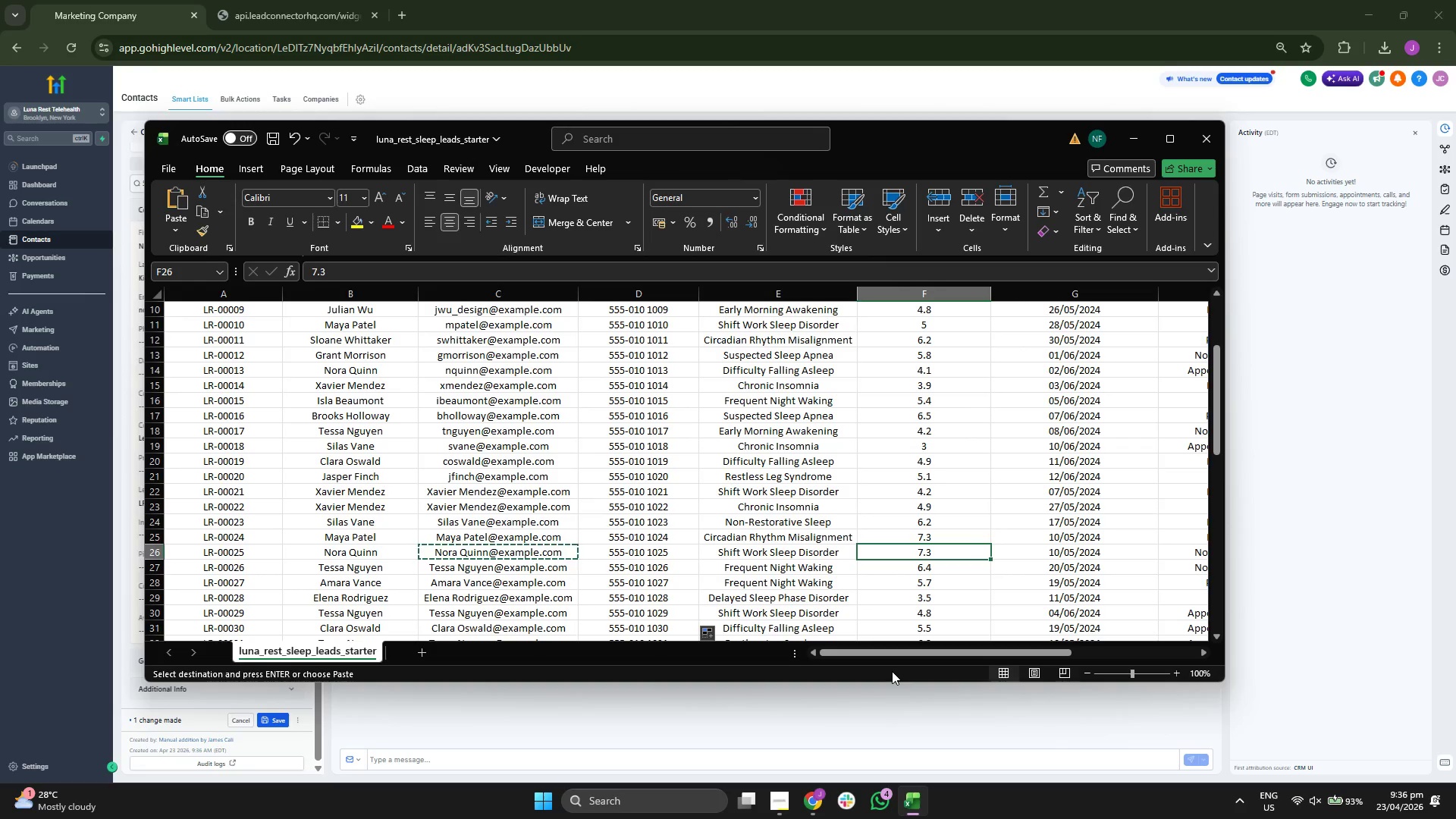 
key(ArrowRight)
 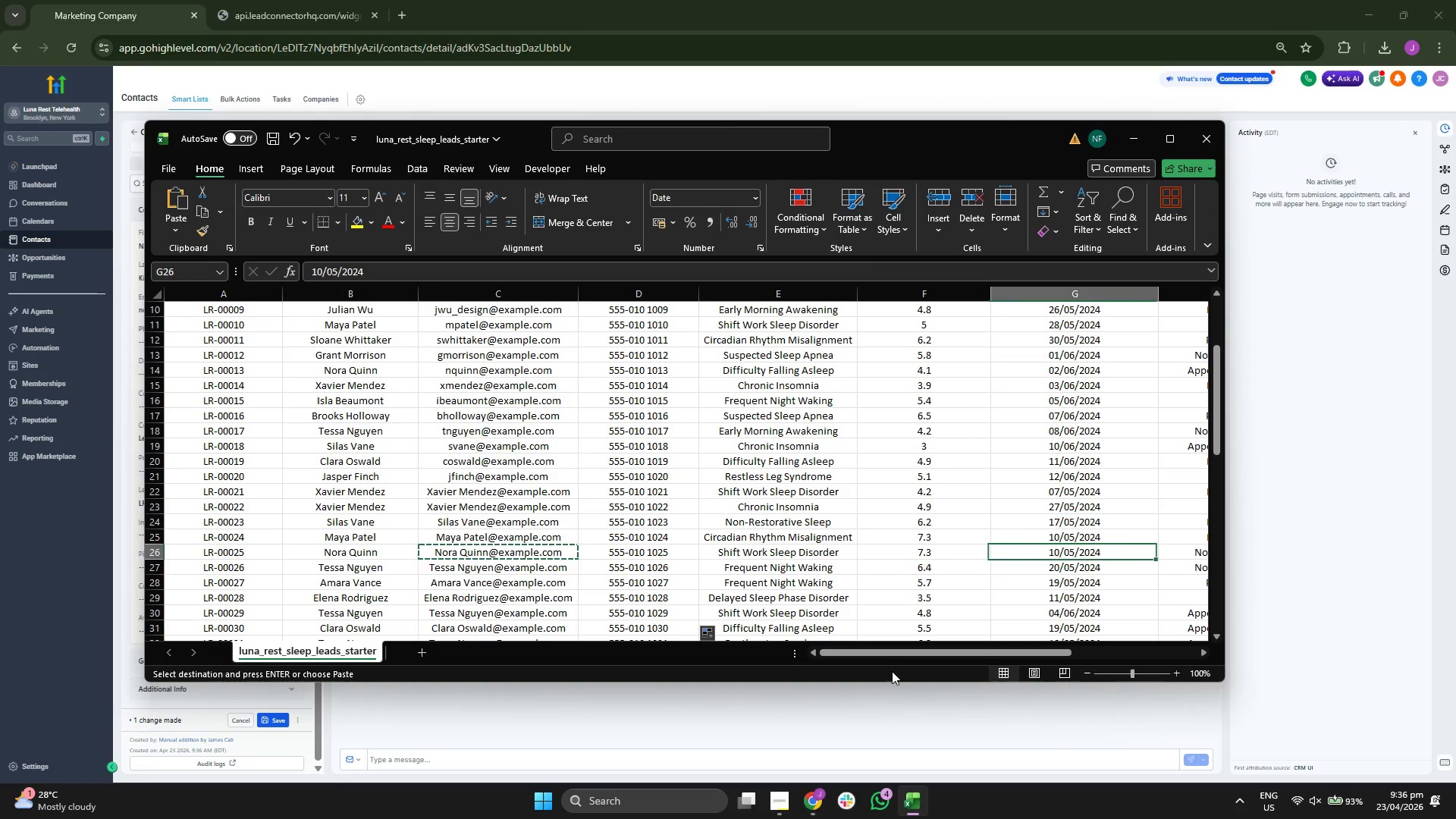 
key(Control+ControlLeft)
 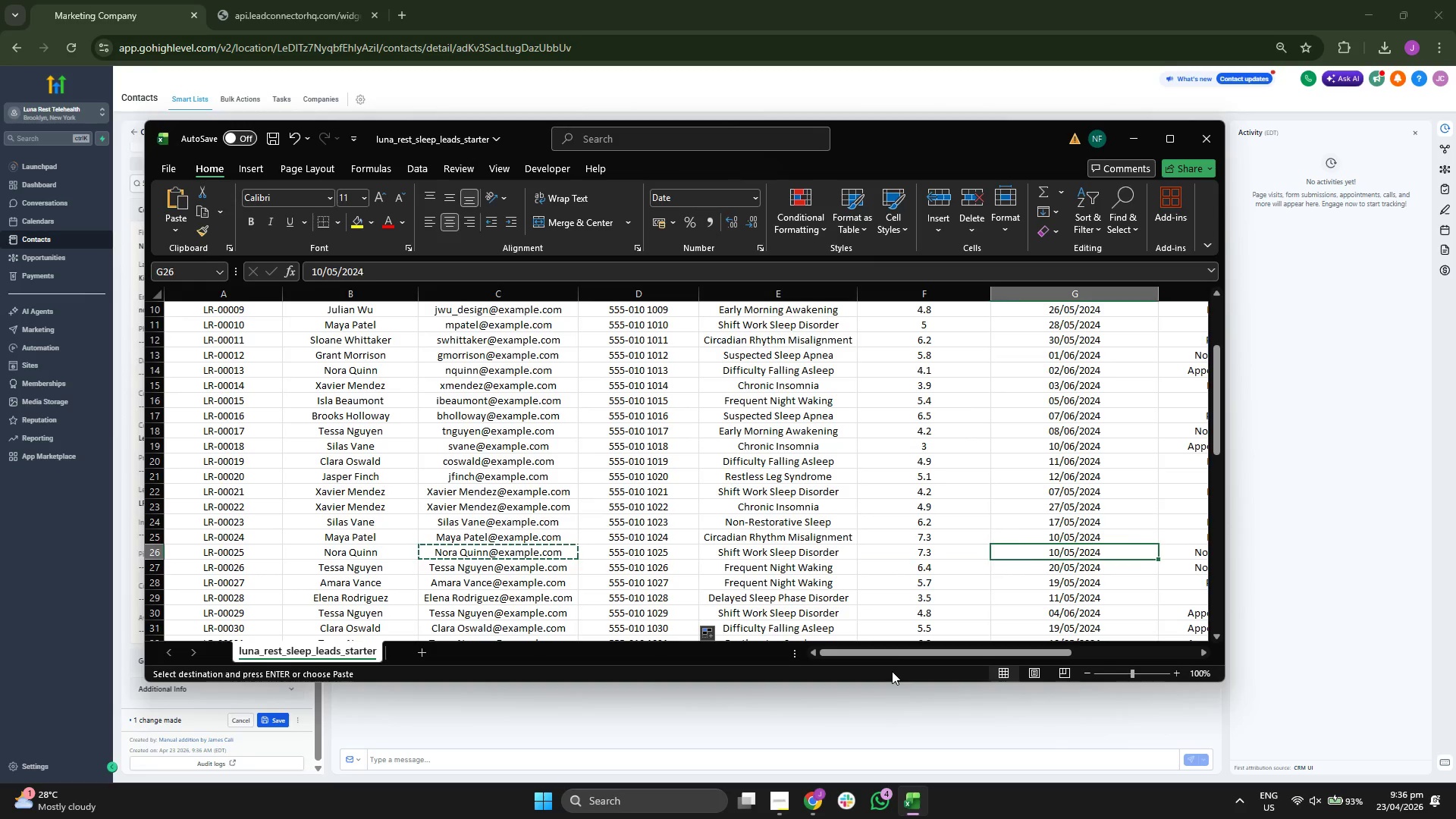 
key(Control+C)
 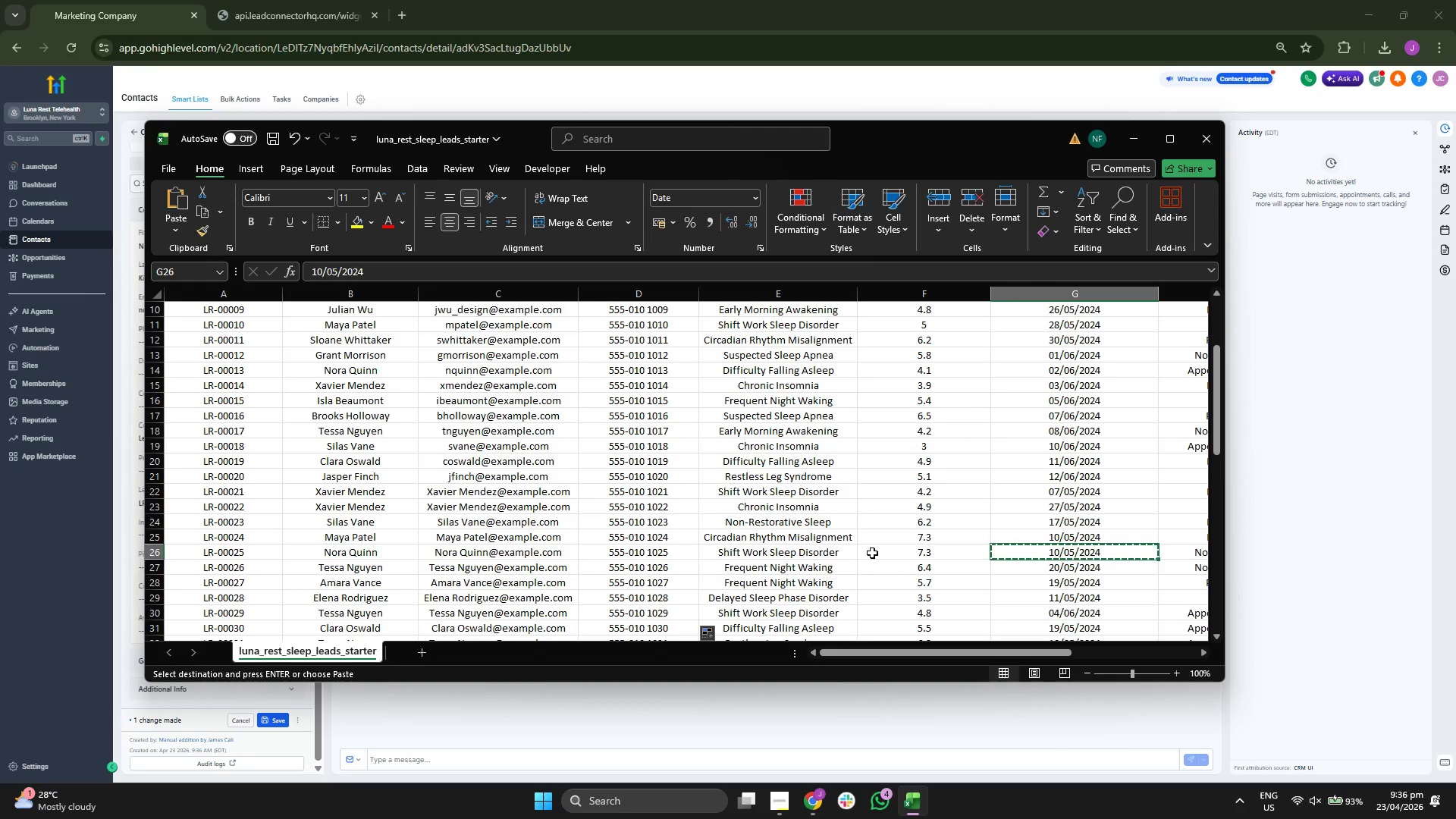 
left_click([836, 555])
 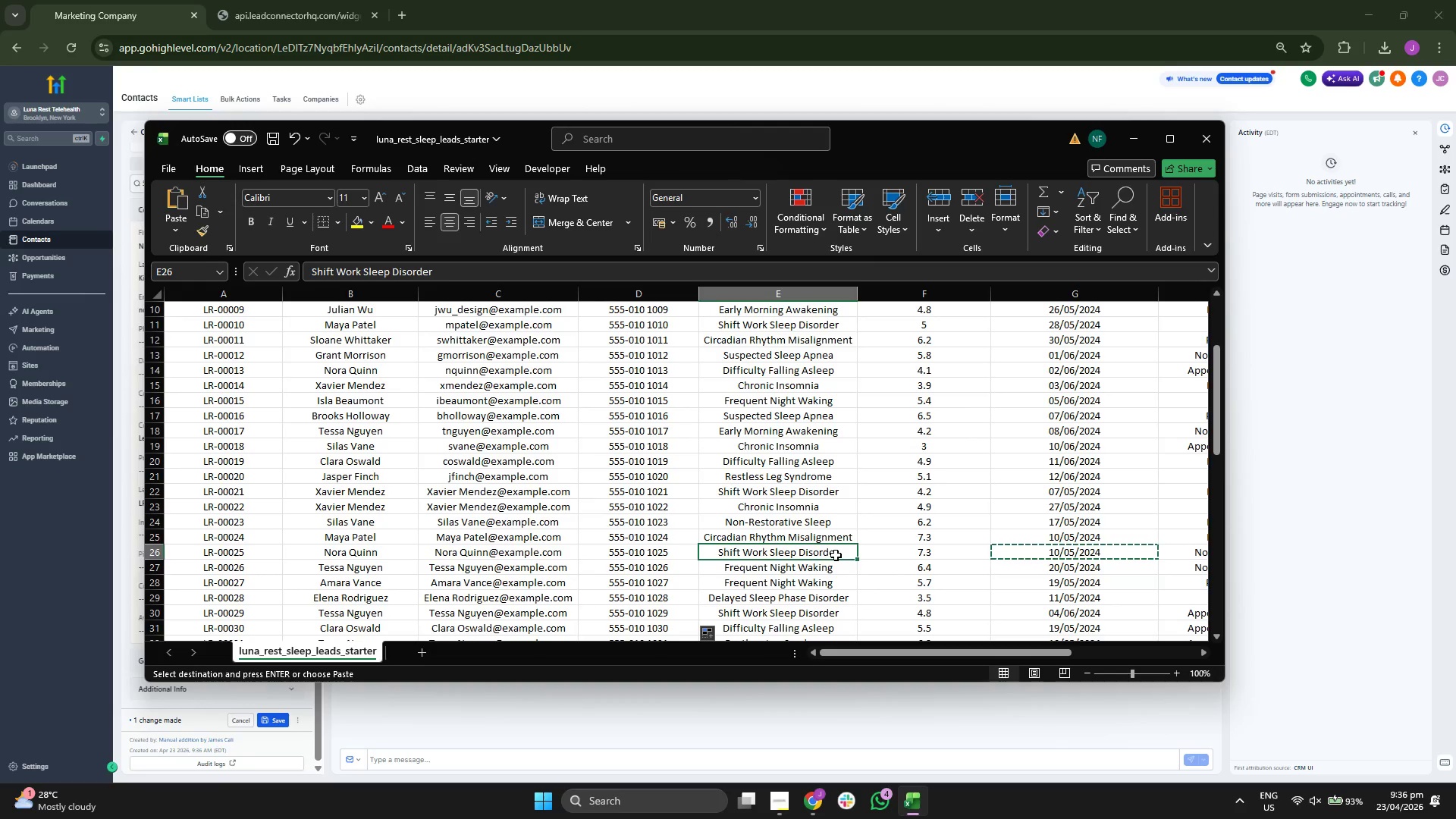 
key(Control+ControlLeft)
 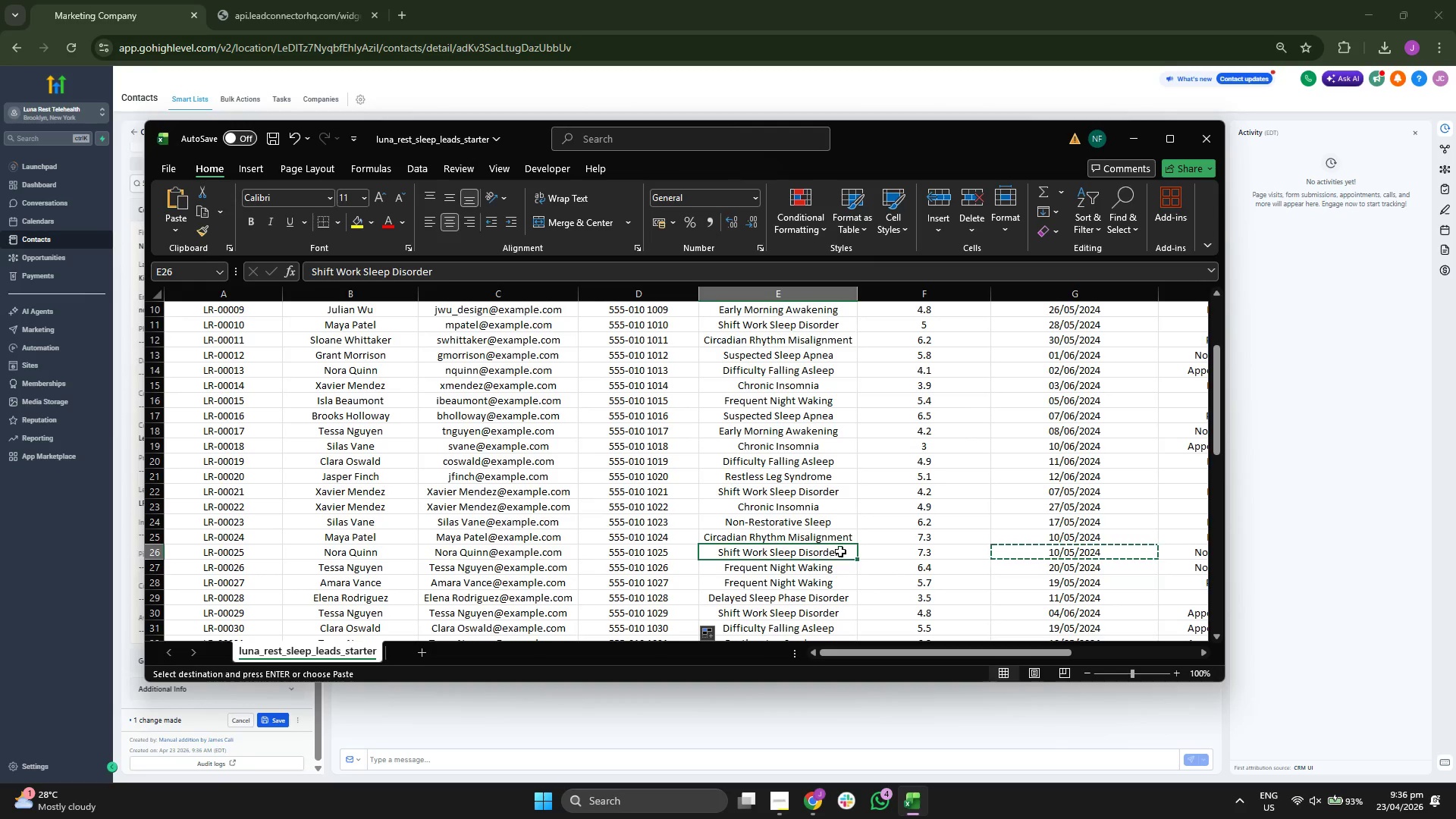 
key(Control+C)
 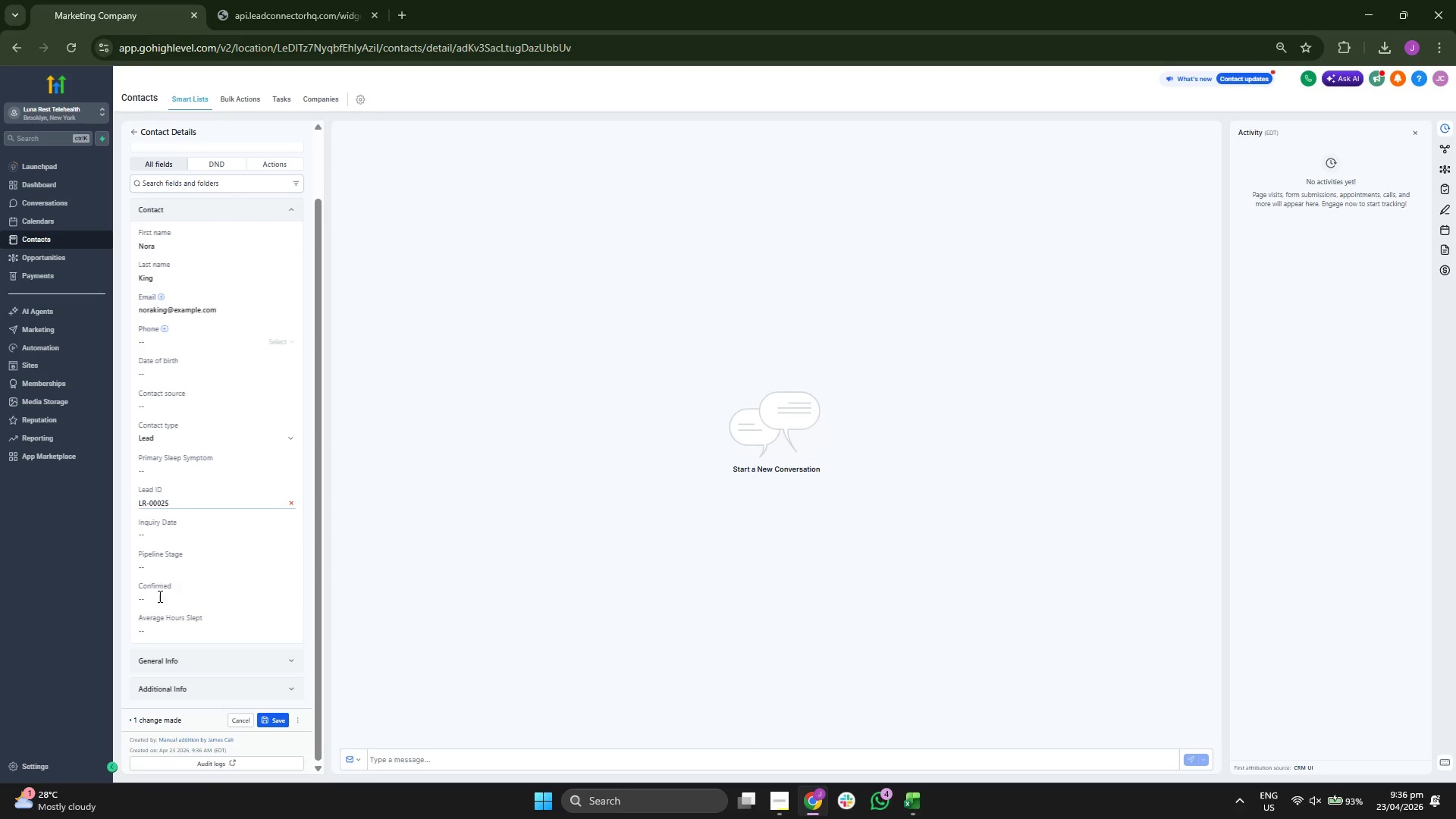 
left_click([224, 473])
 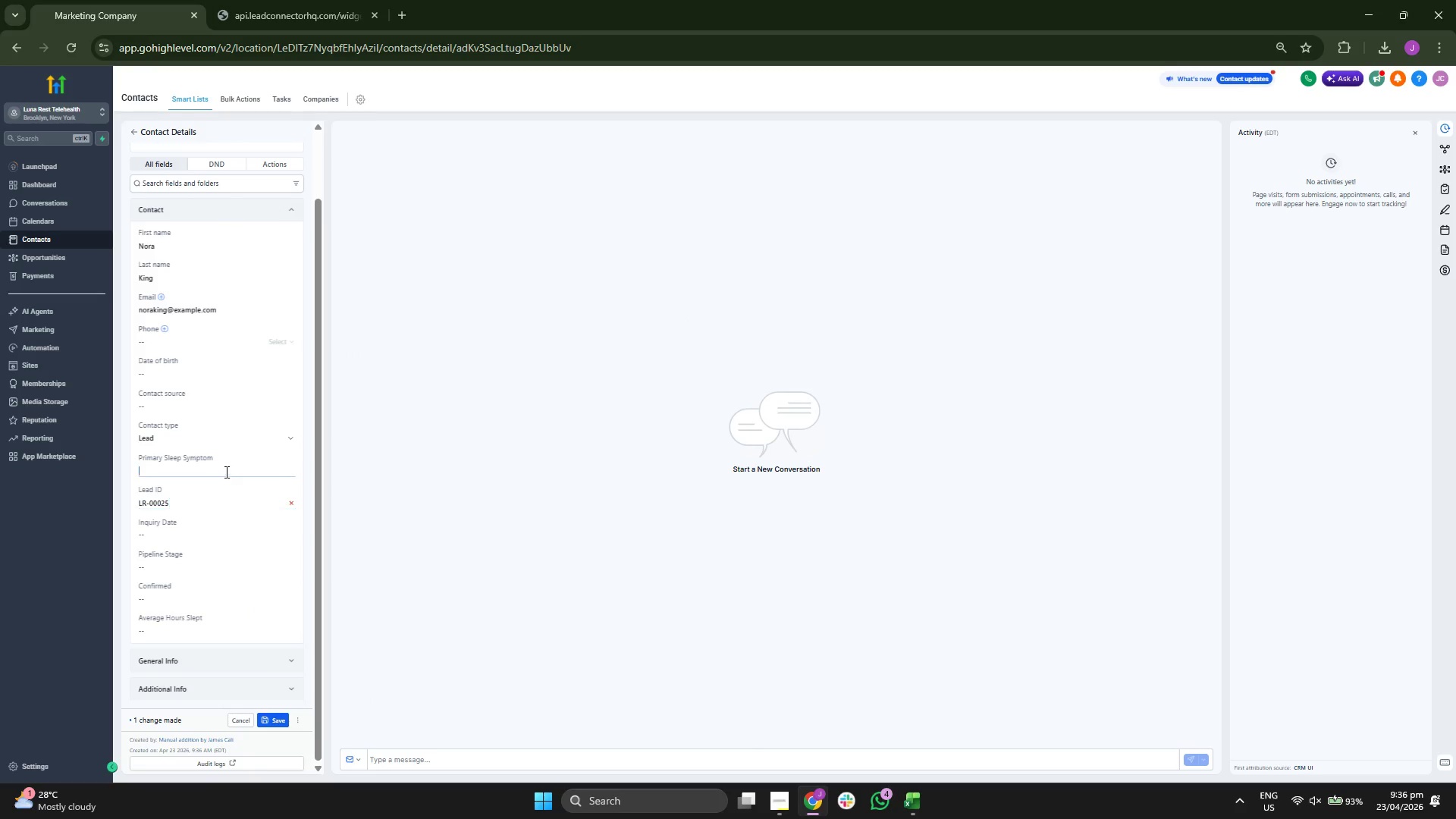 
key(Control+ControlLeft)
 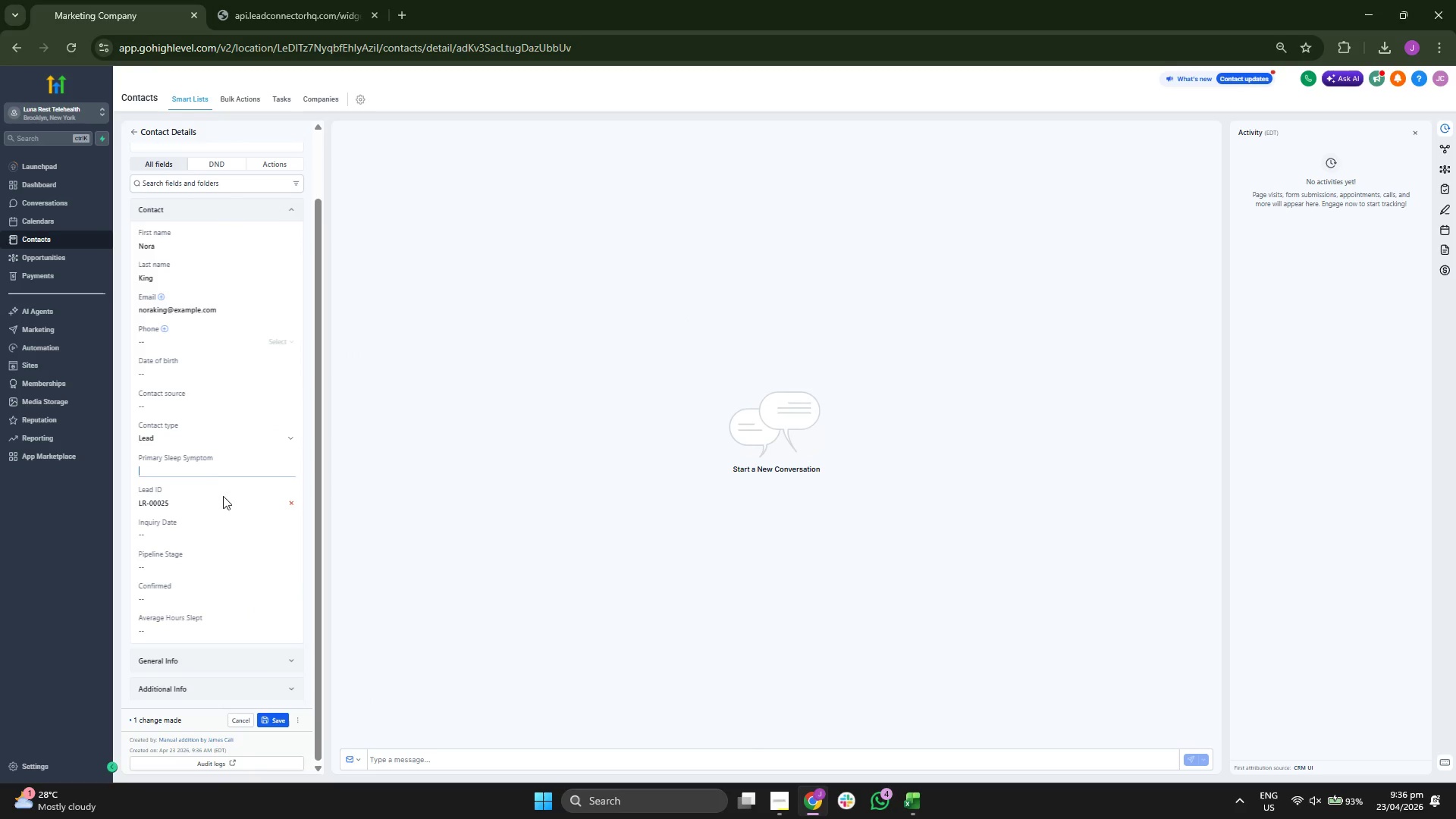 
key(Control+V)
 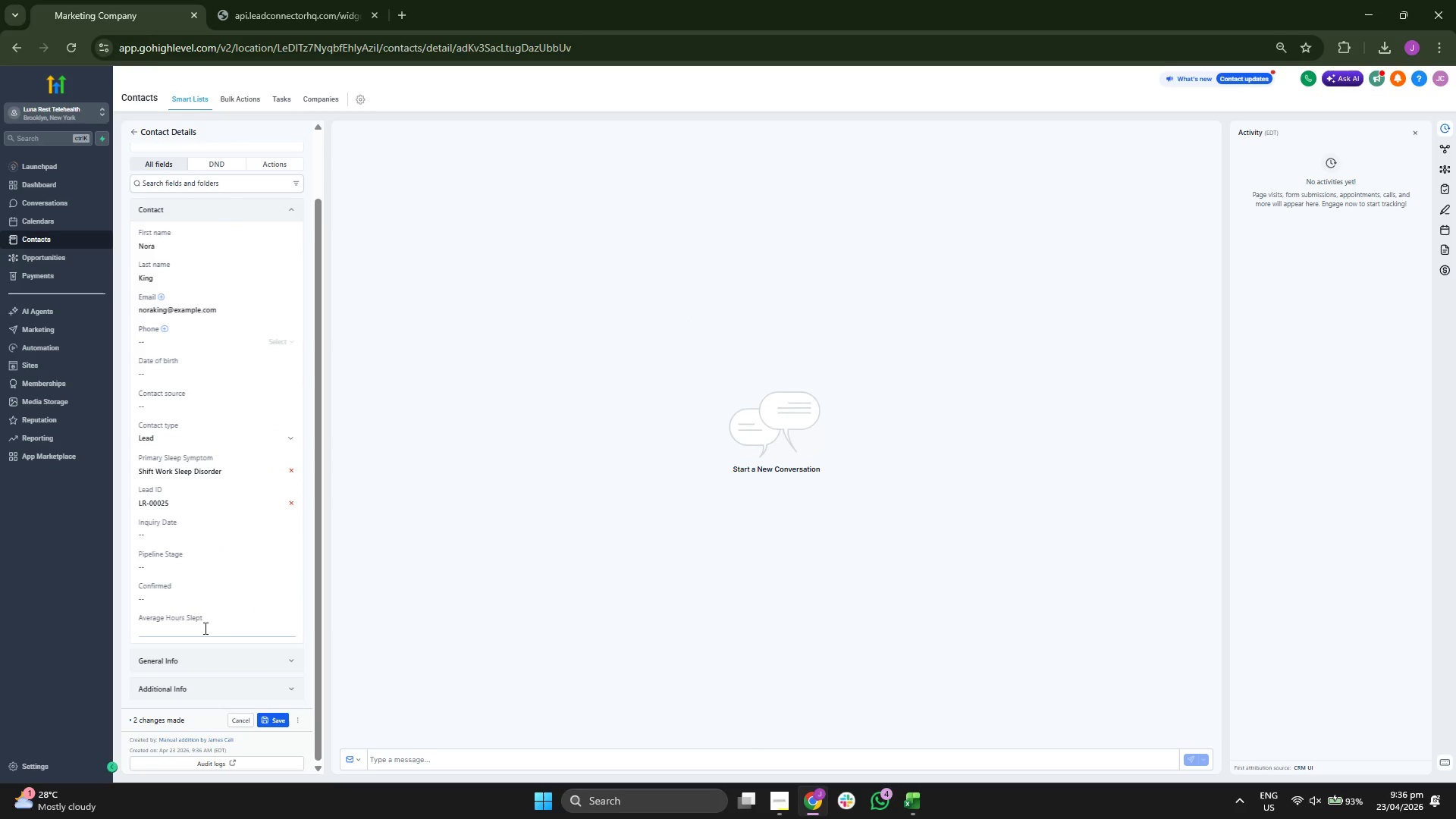 
key(7)
 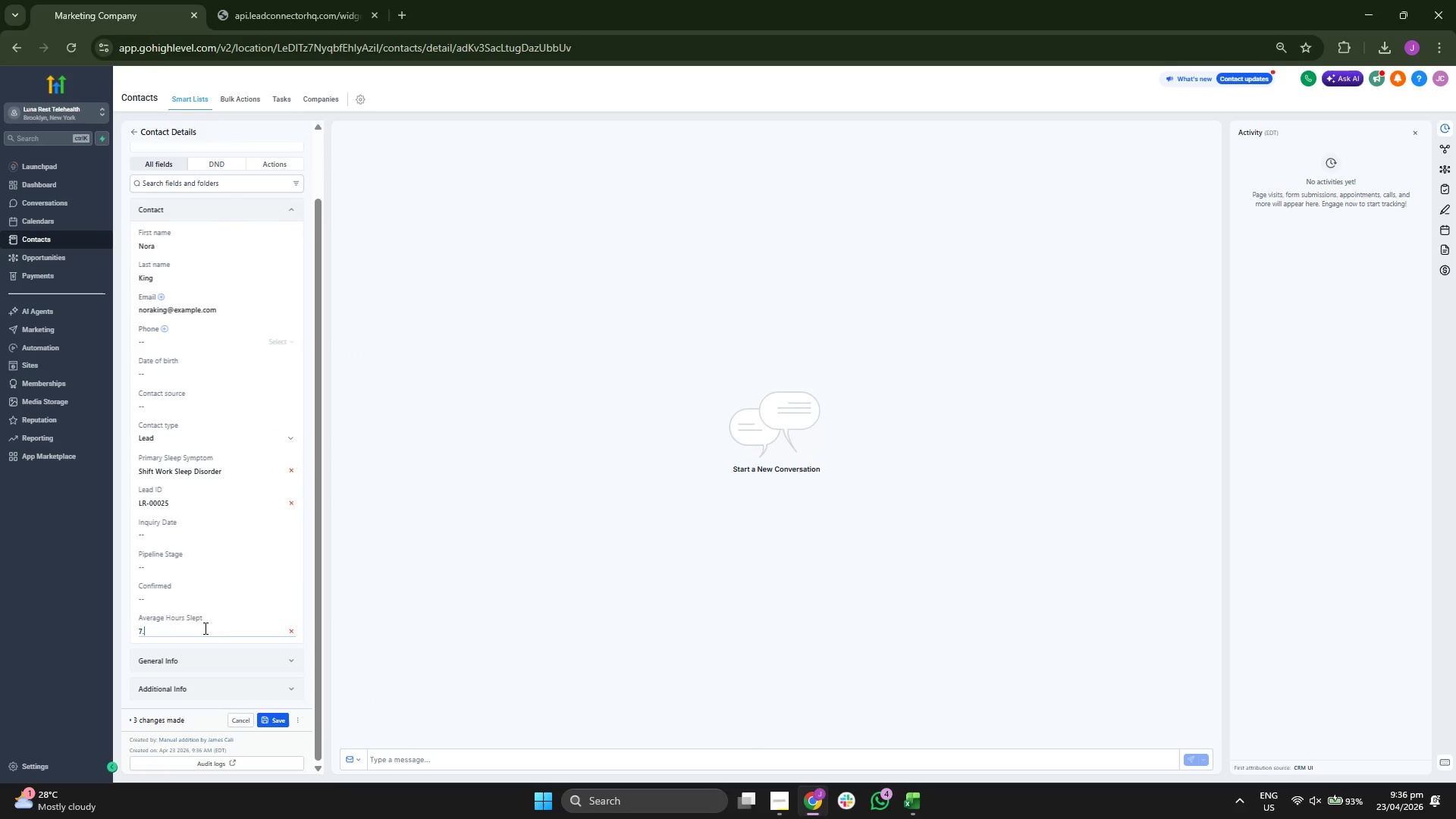 
key(Period)
 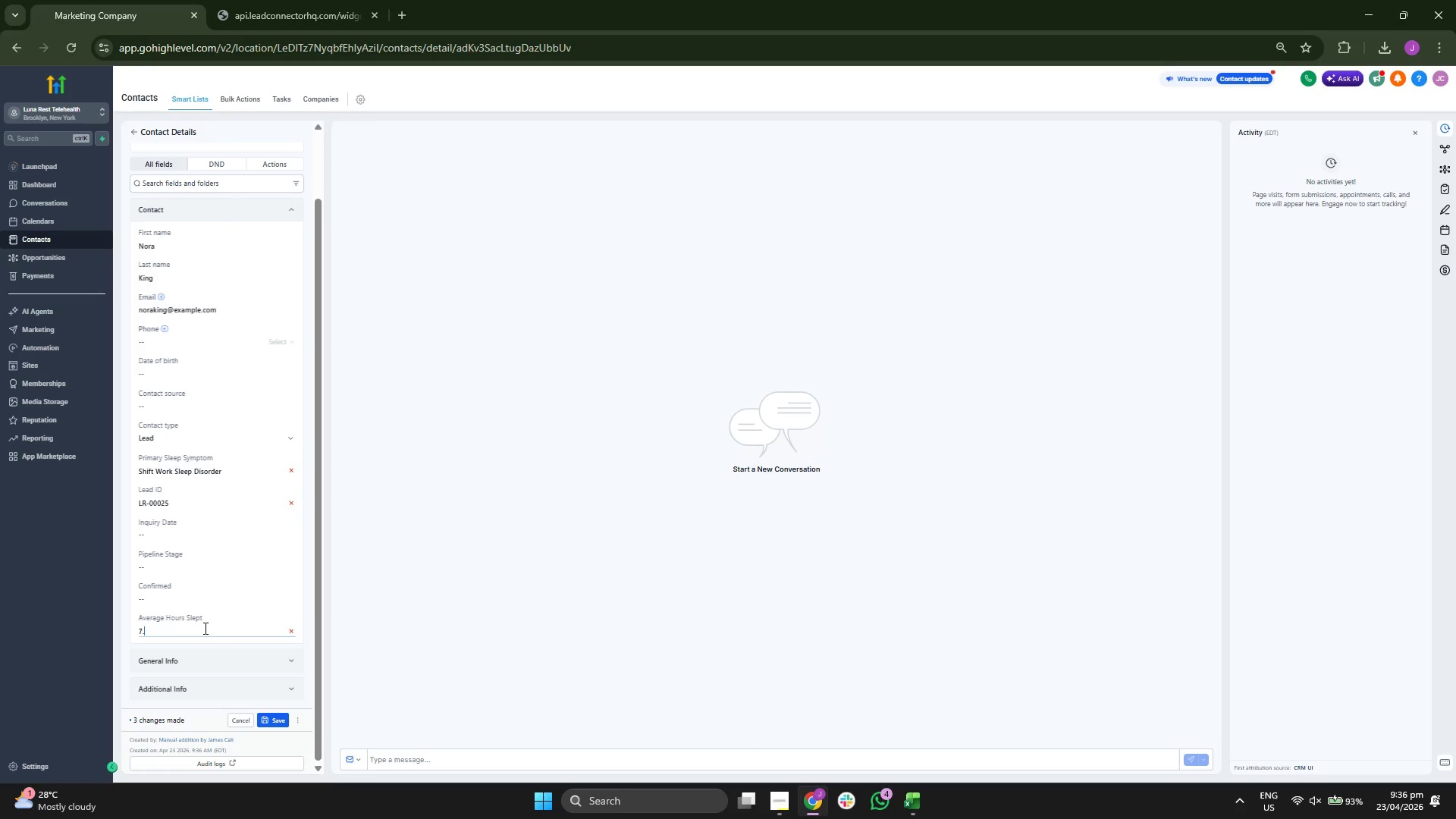 
key(3)
 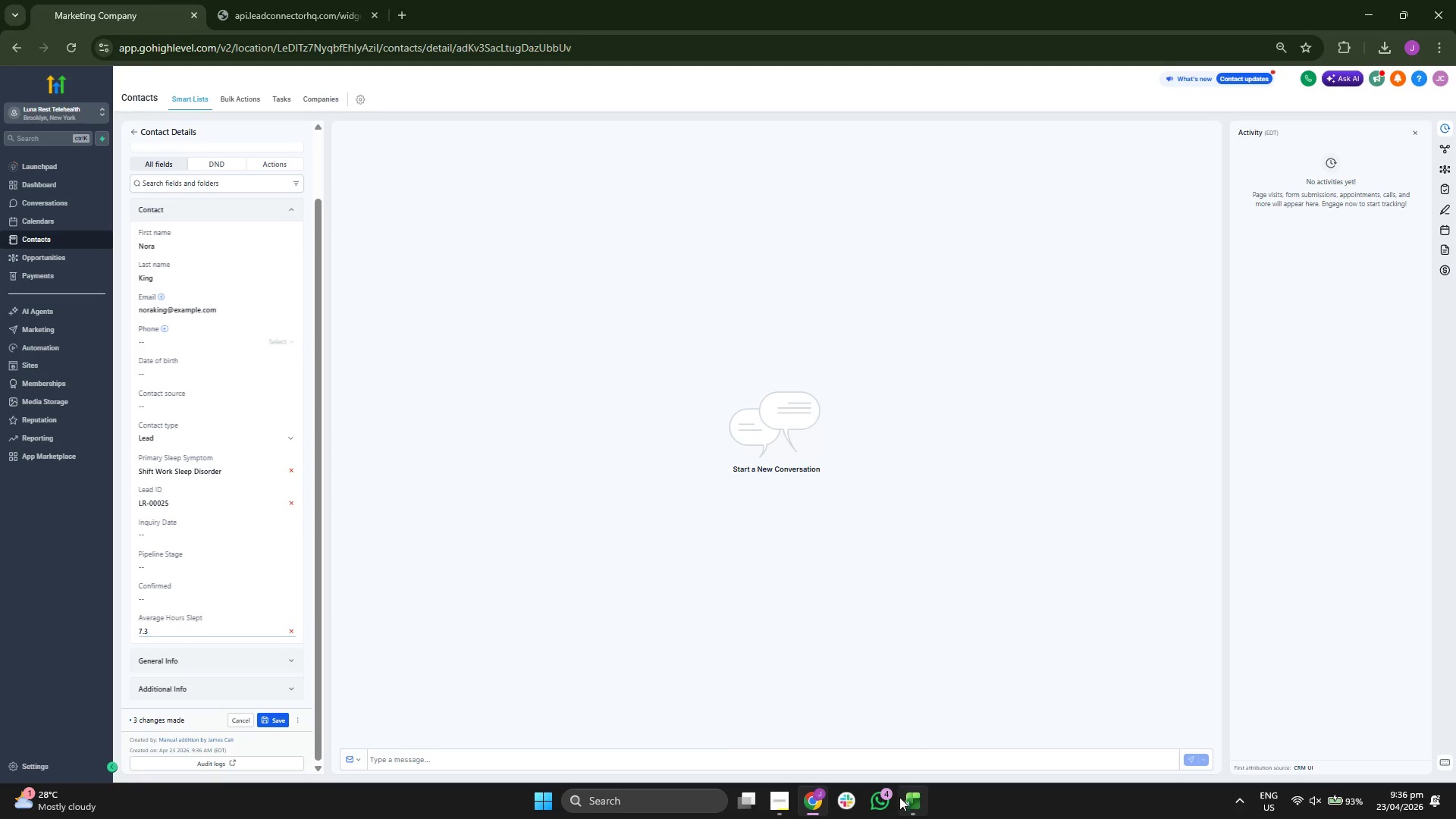 
key(ArrowRight)
 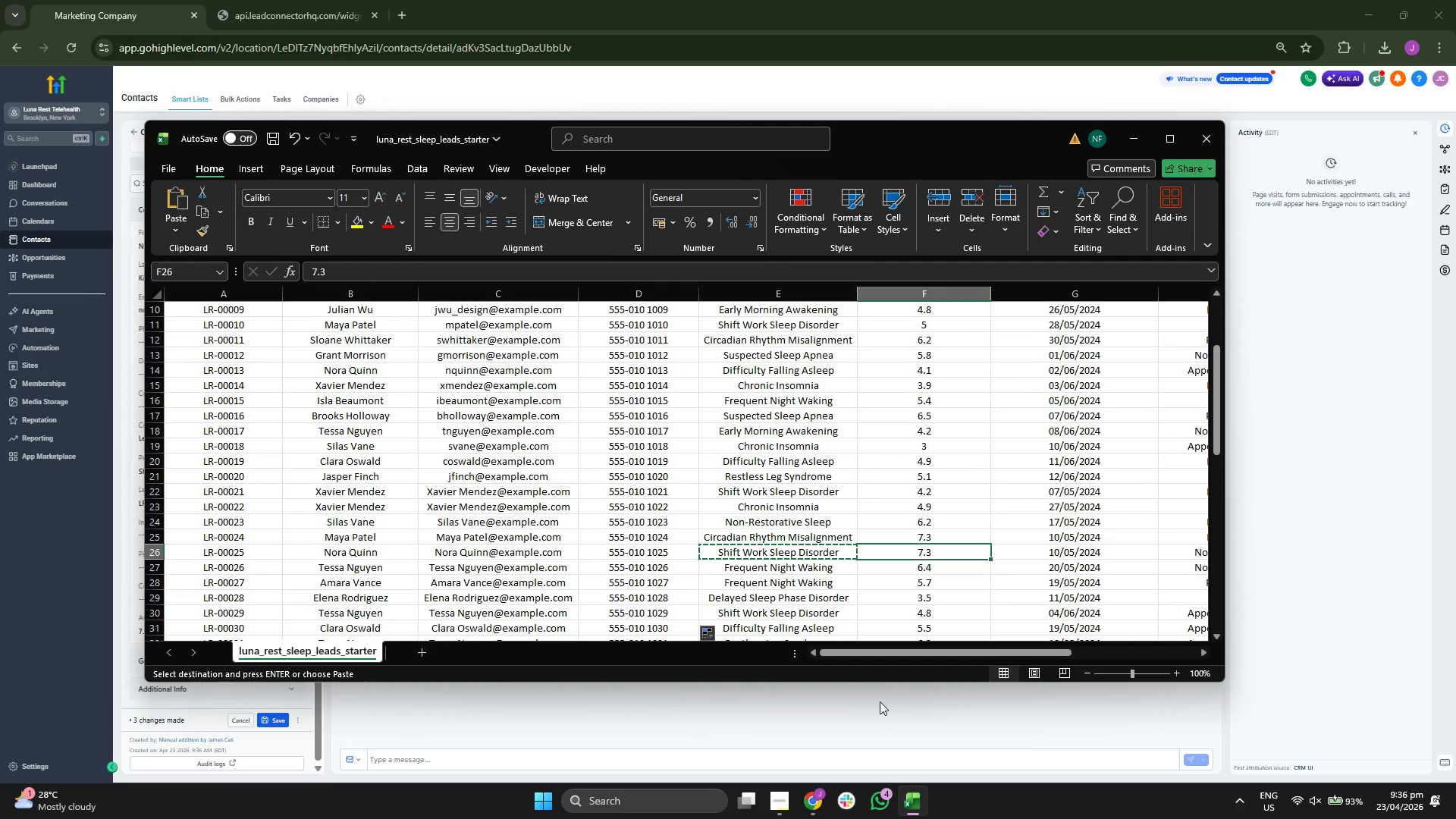 
key(ArrowRight)
 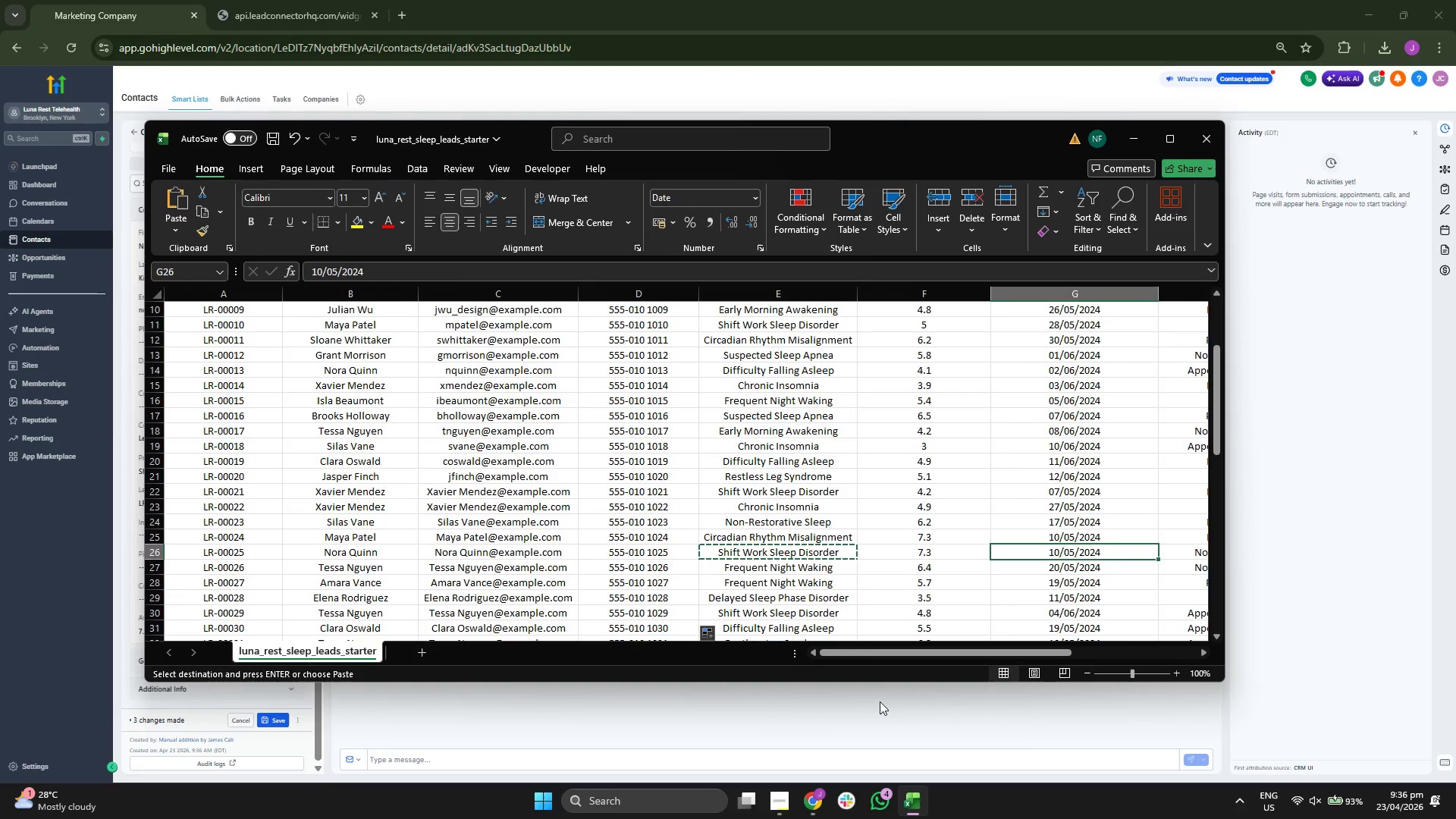 
key(ArrowRight)
 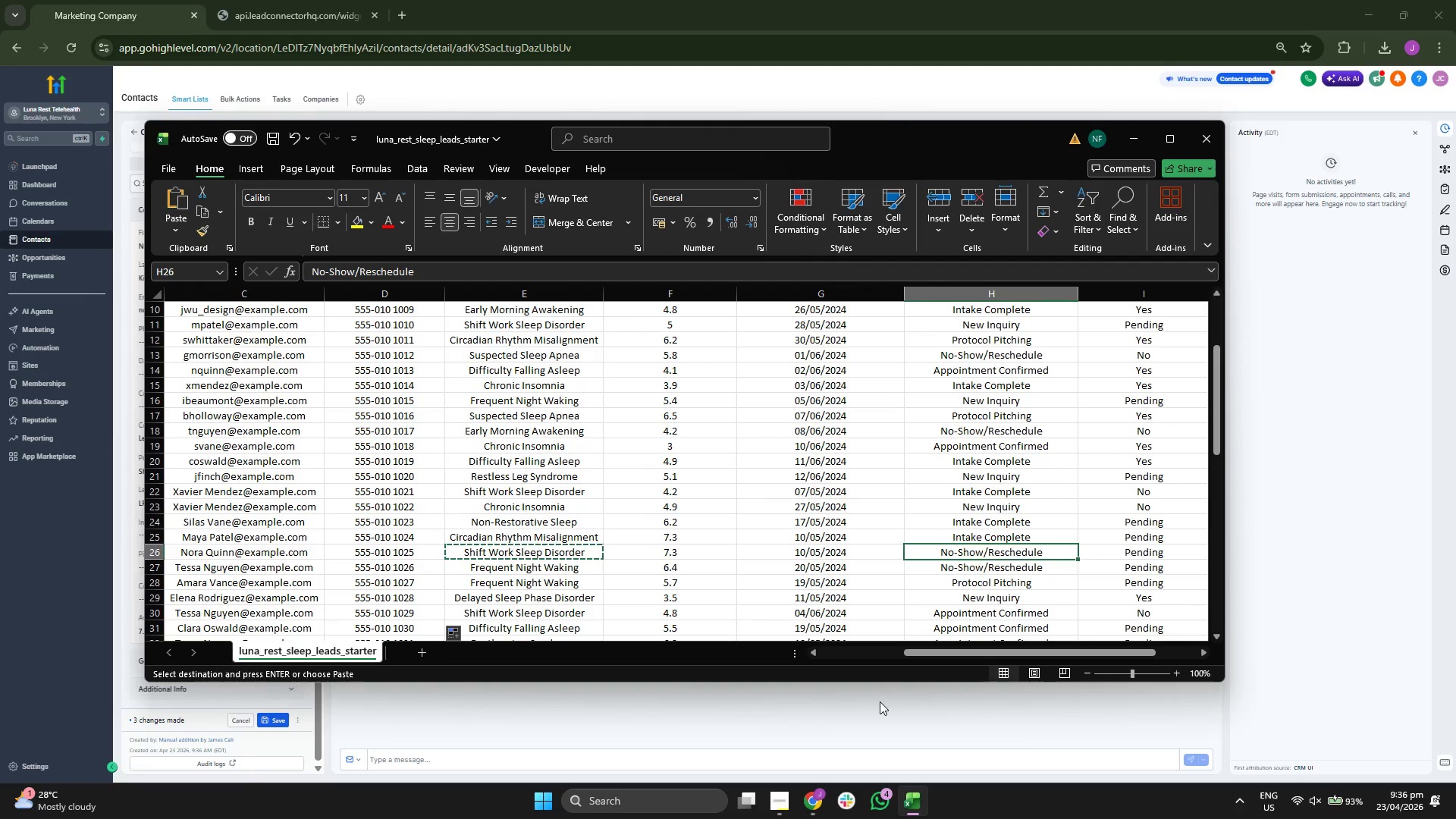 
key(ArrowLeft)
 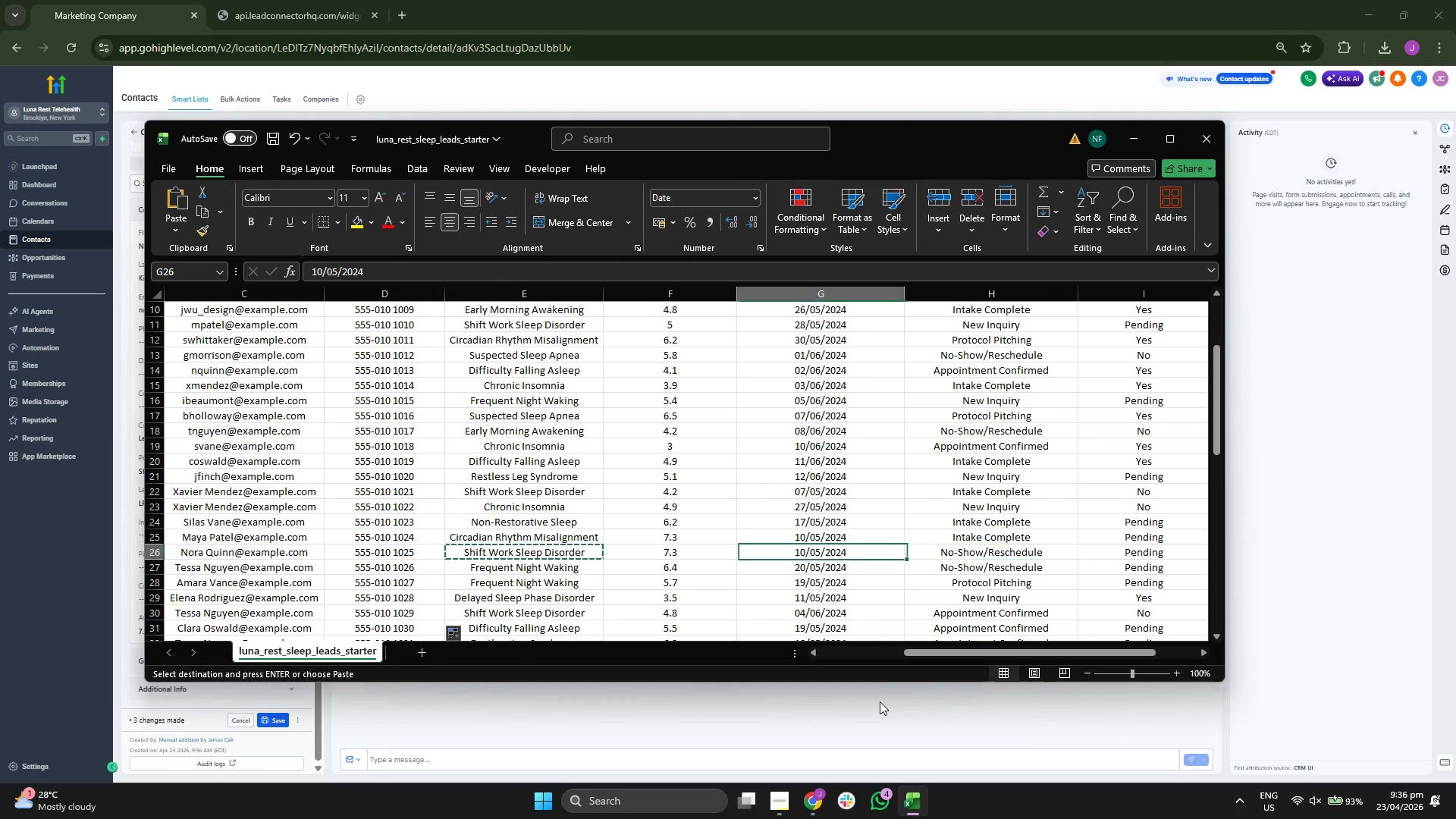 
key(Control+ControlLeft)
 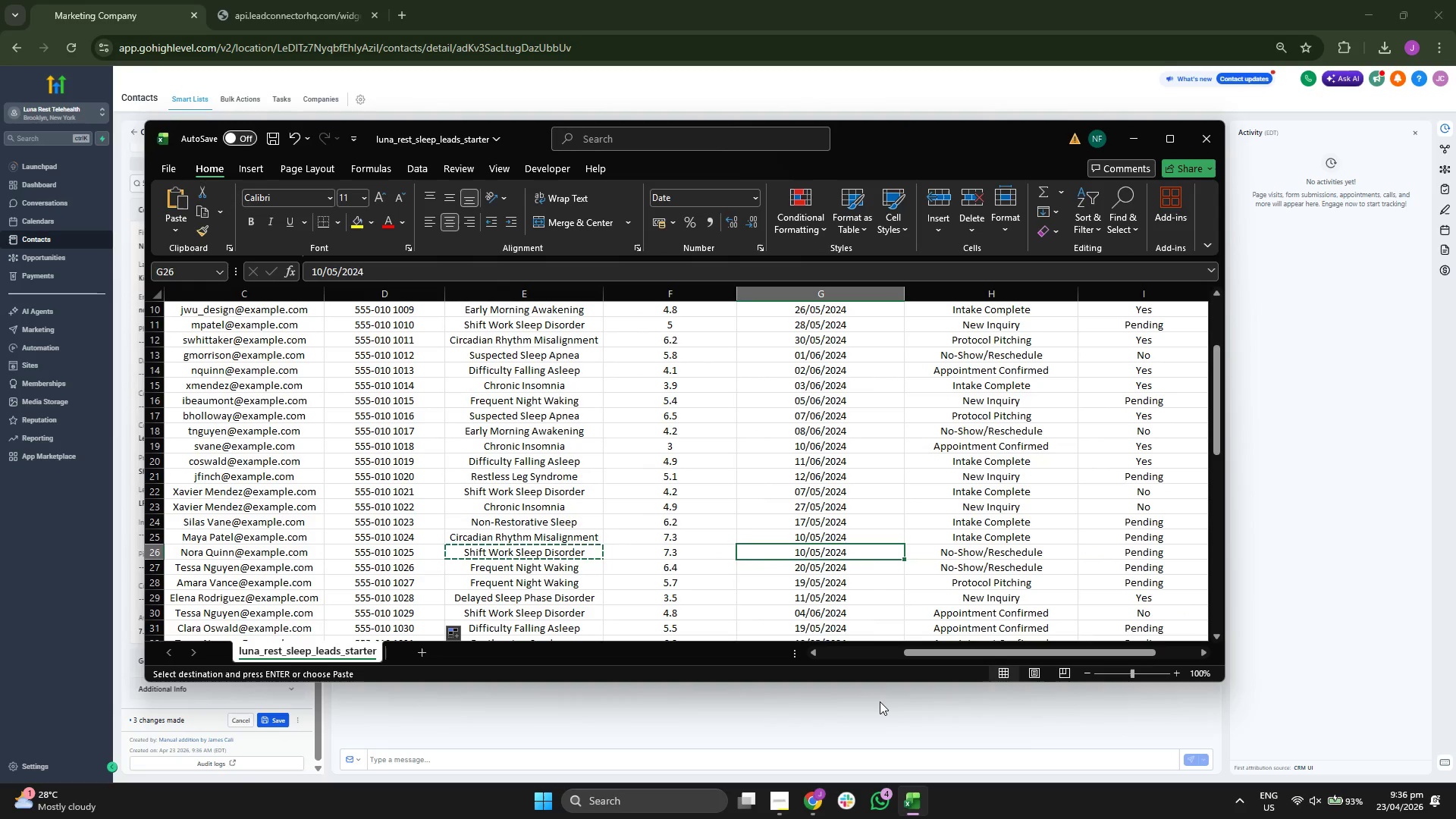 
key(Control+C)
 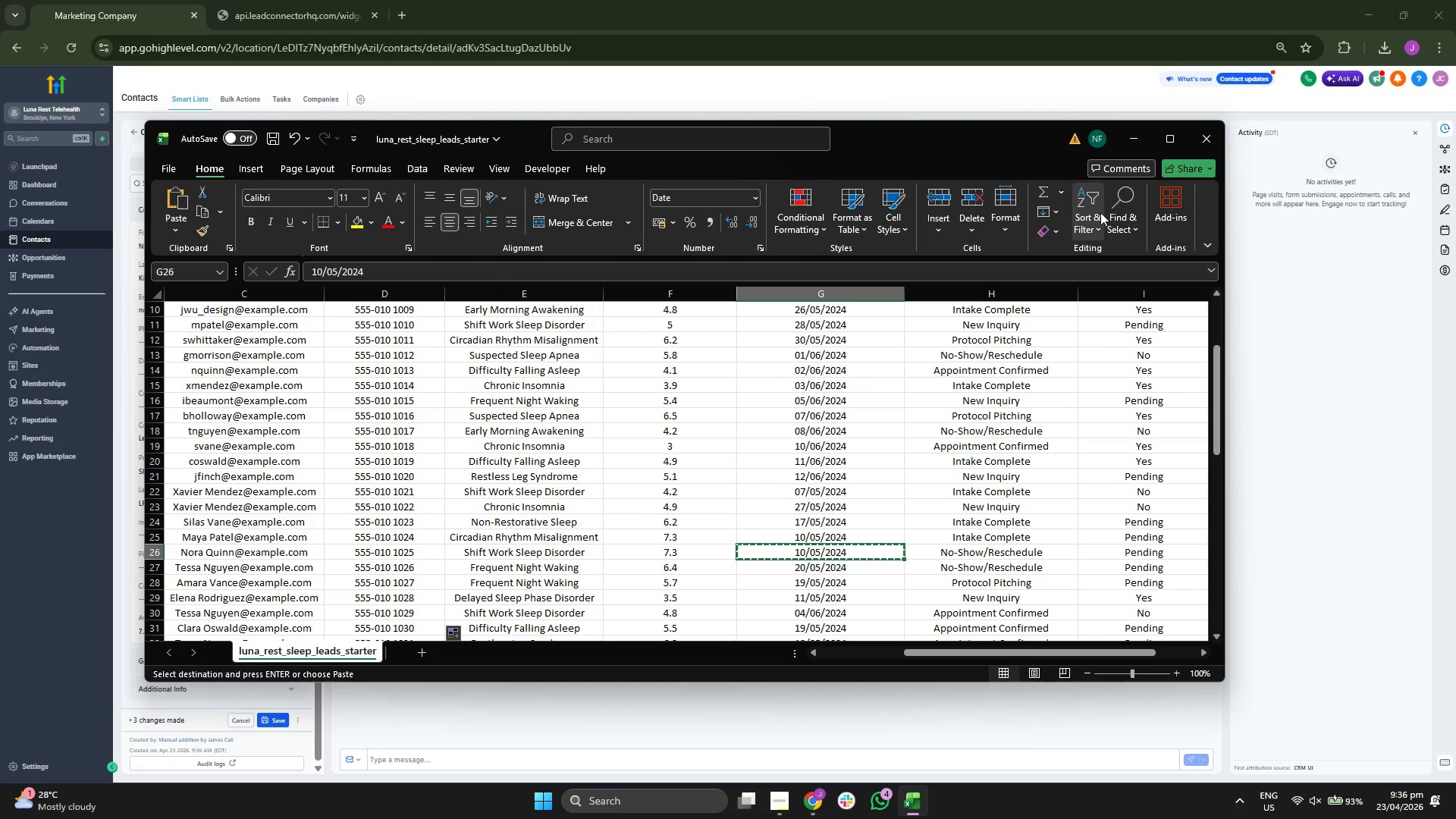 
left_click([1130, 152])
 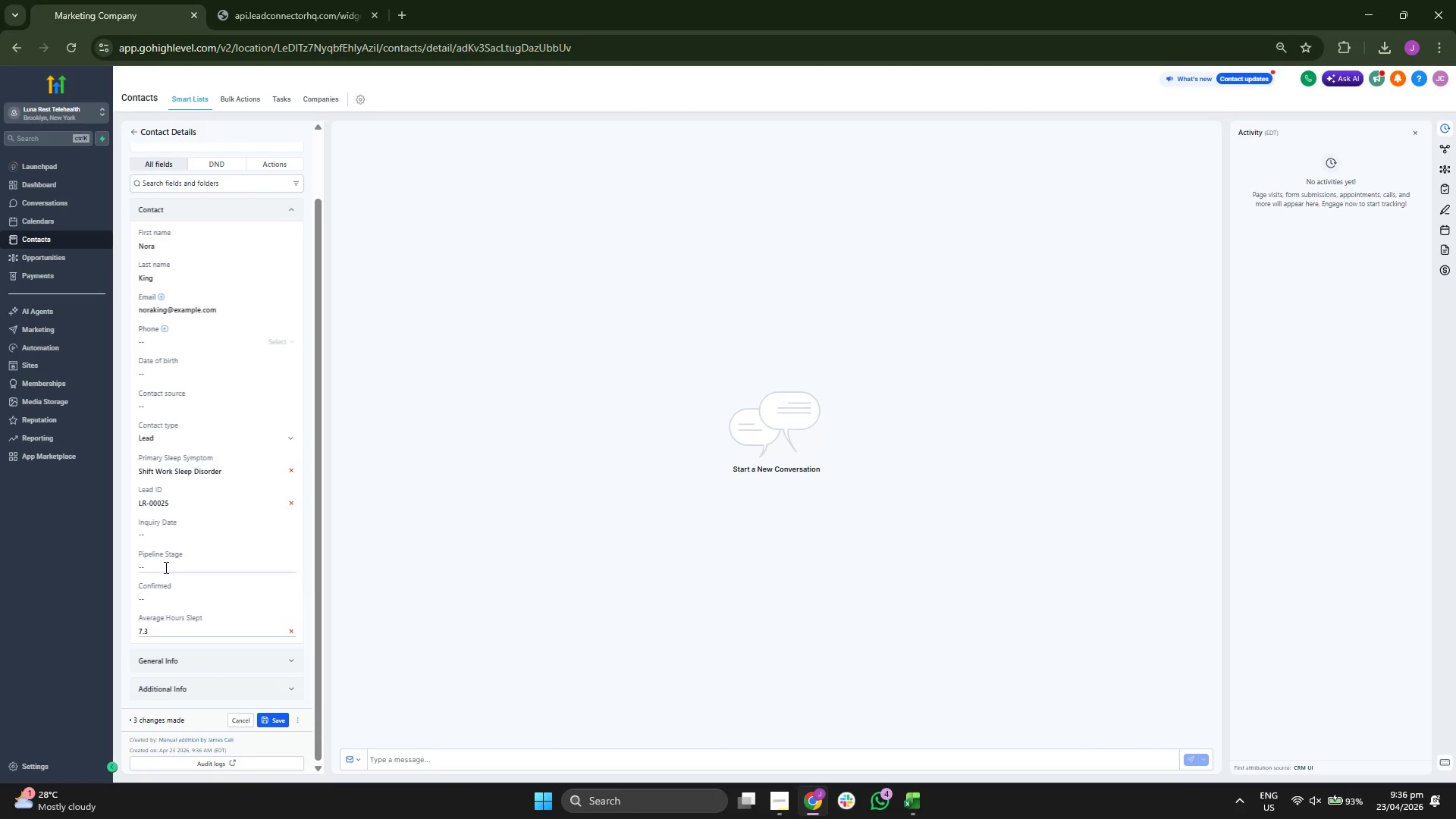 
left_click([186, 536])
 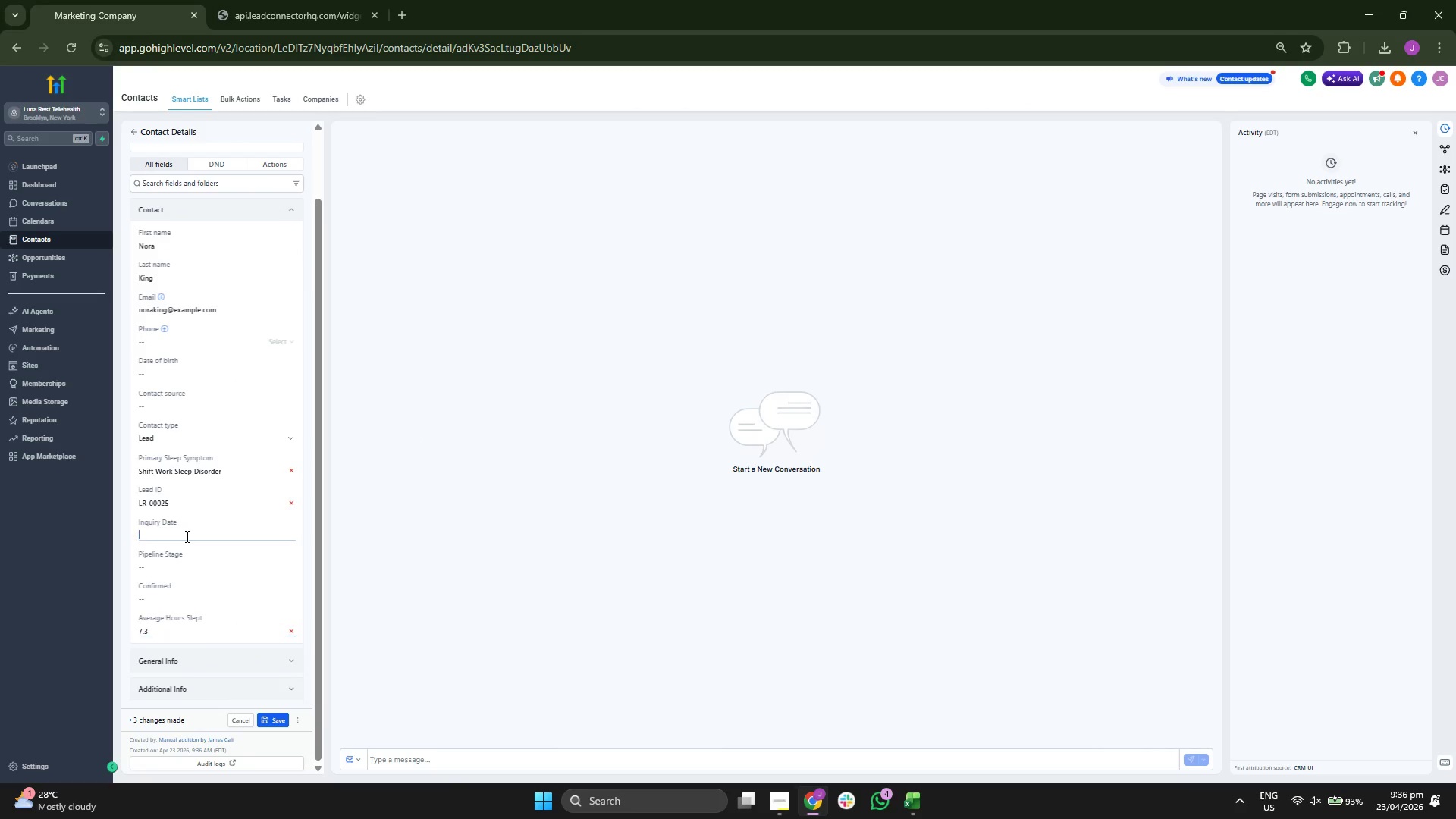 
key(Control+ControlLeft)
 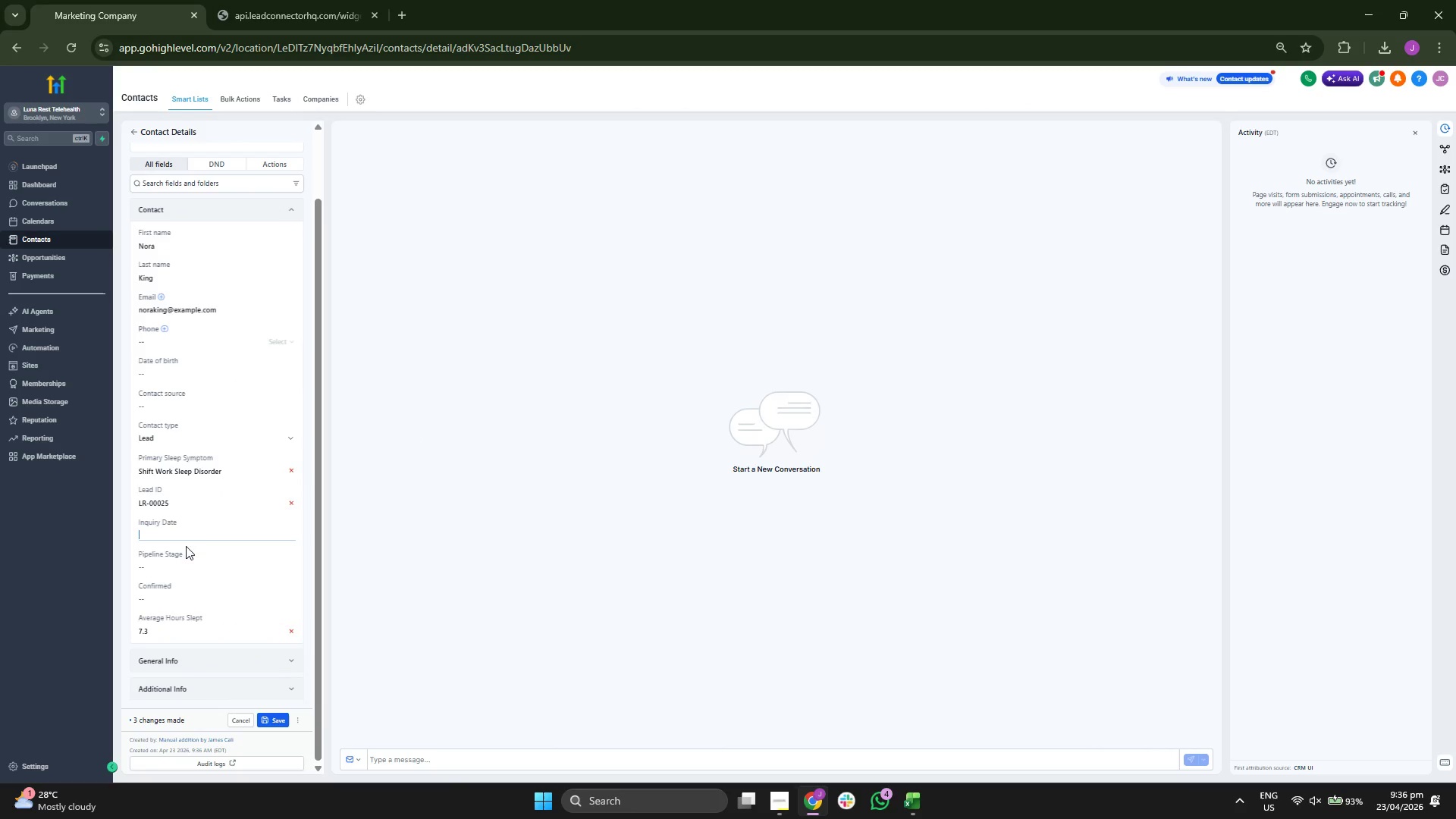 
key(Control+V)
 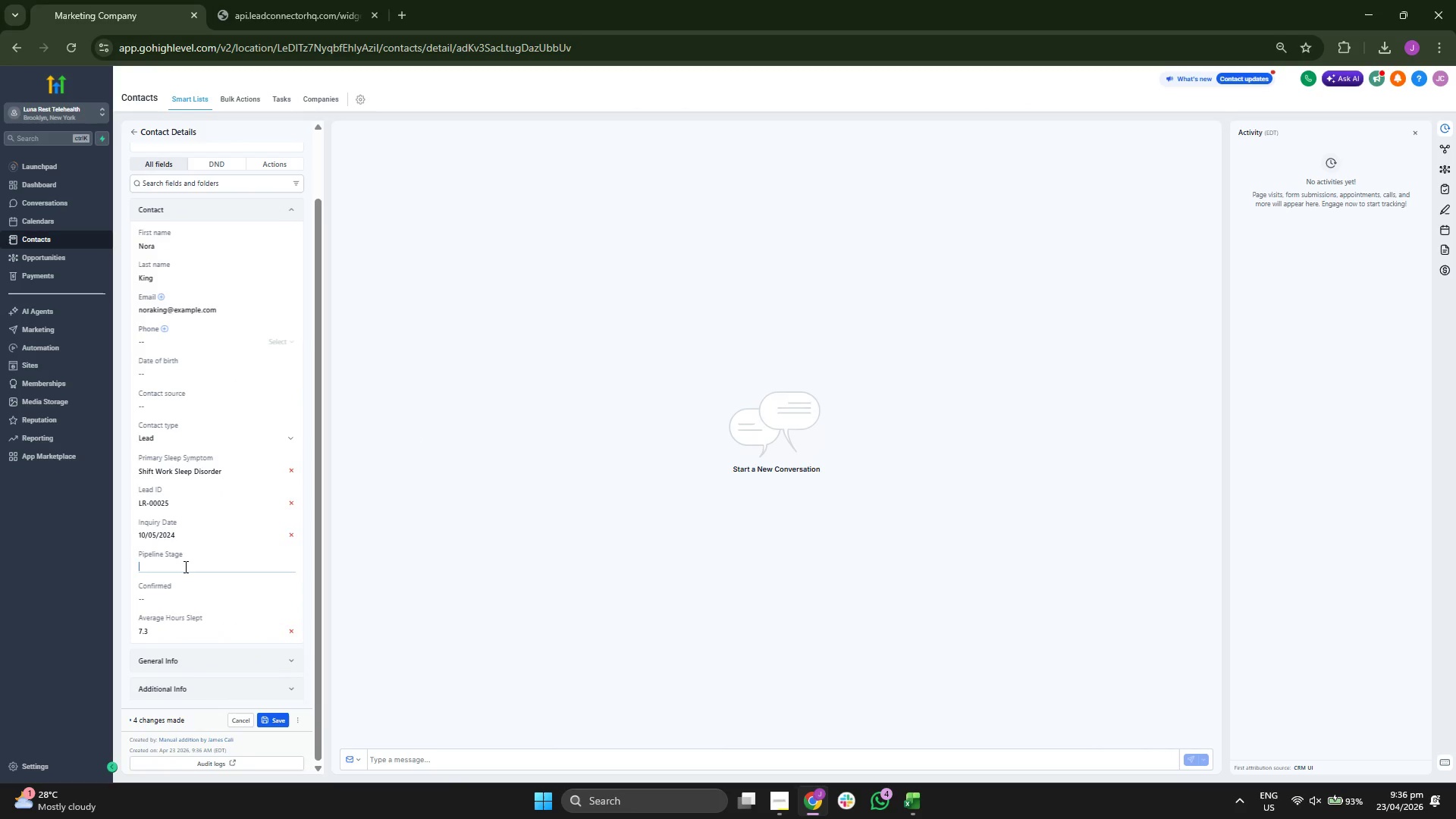 
type(nO )
key(Backspace)
key(Backspace)
key(Backspace)
type(n)
key(Backspace)
type(N )
key(Backspace)
type(o Shoe)
key(Backspace)
type(w/Rech)
key(Backspace)
key(Backspace)
type(schedyu)
key(Backspace)
type(le)
 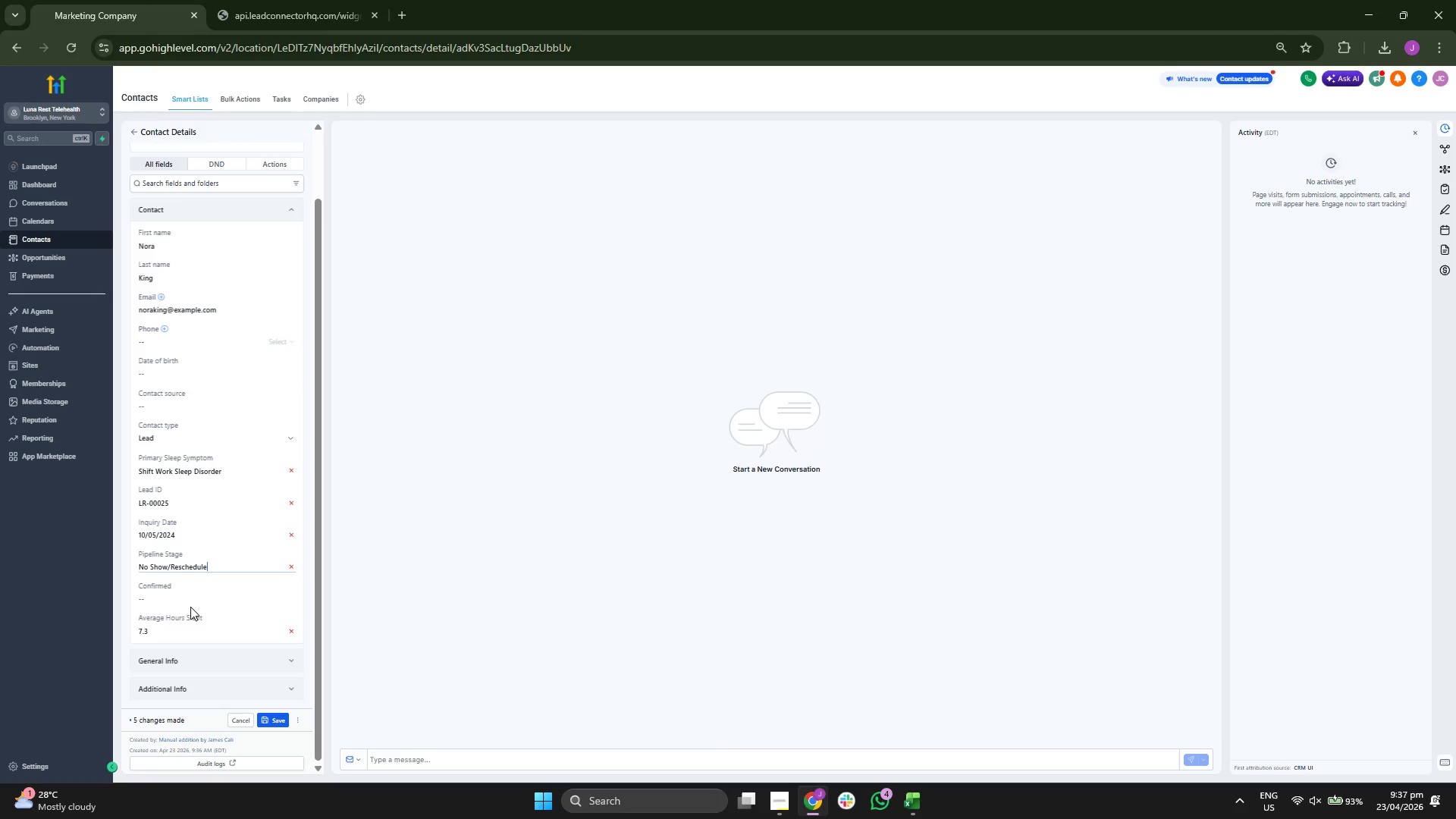 
left_click([194, 595])
 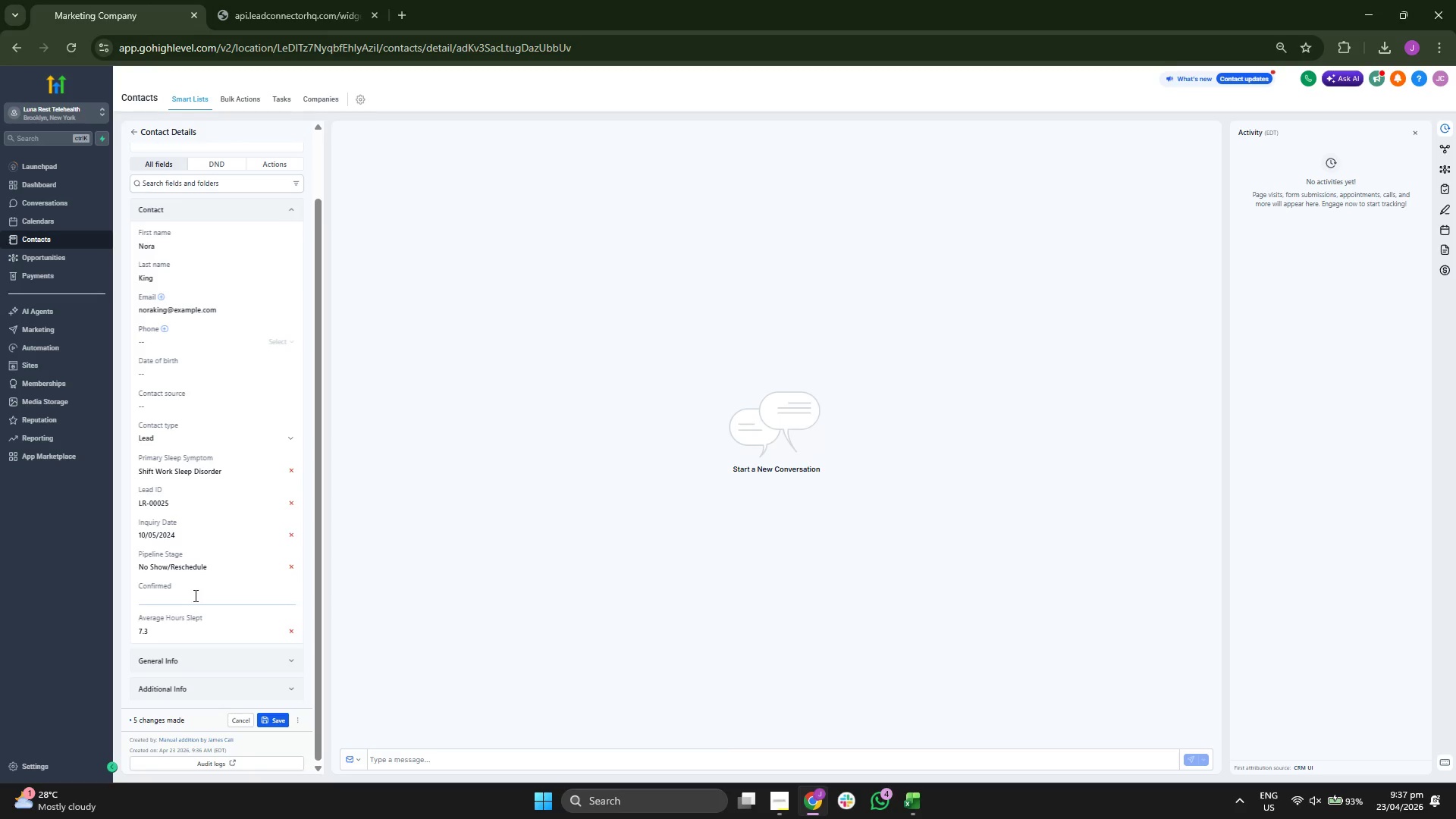 
type(Pending)
 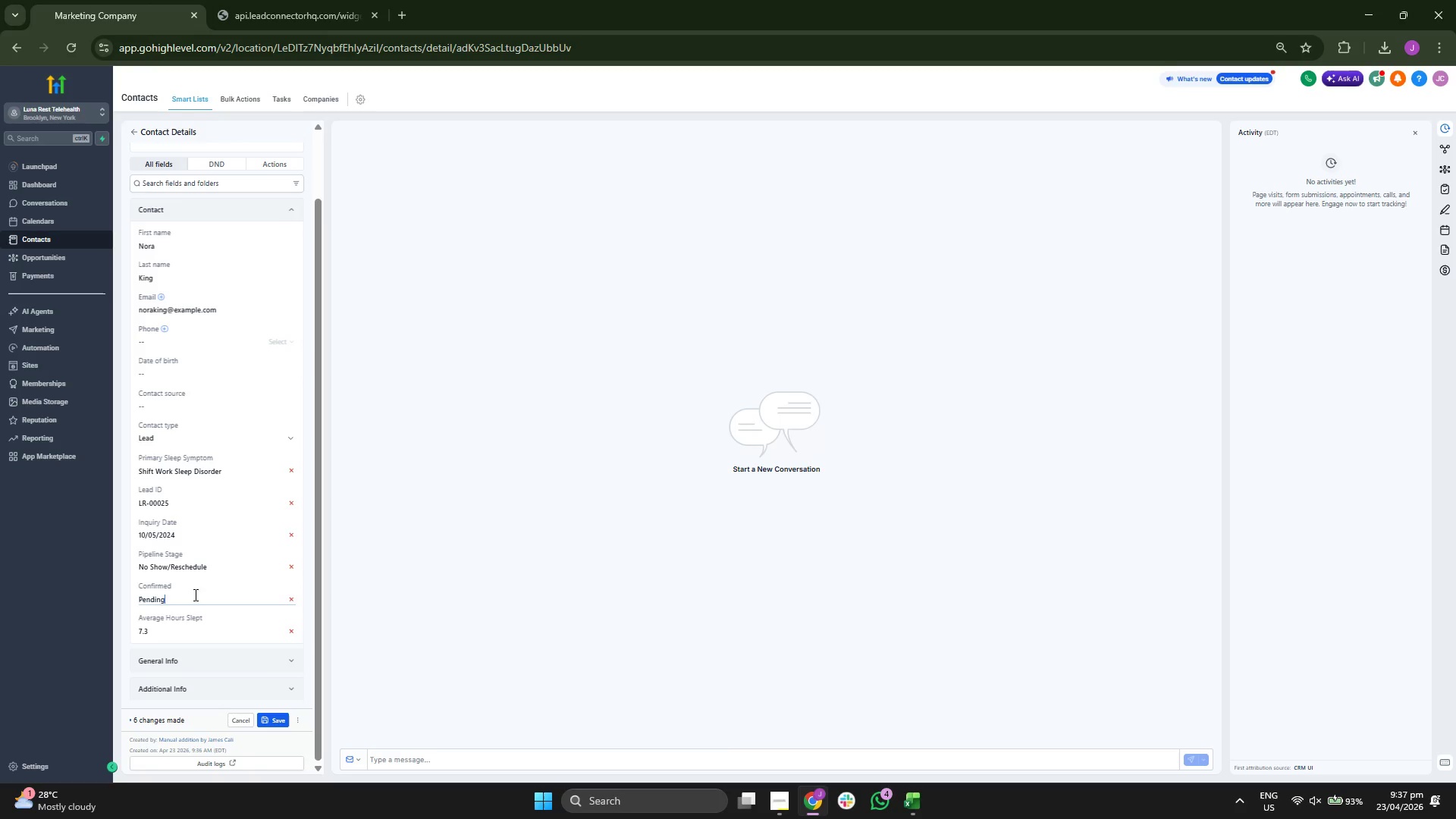 
scroll: coordinate [216, 563], scroll_direction: up, amount: 2.0
 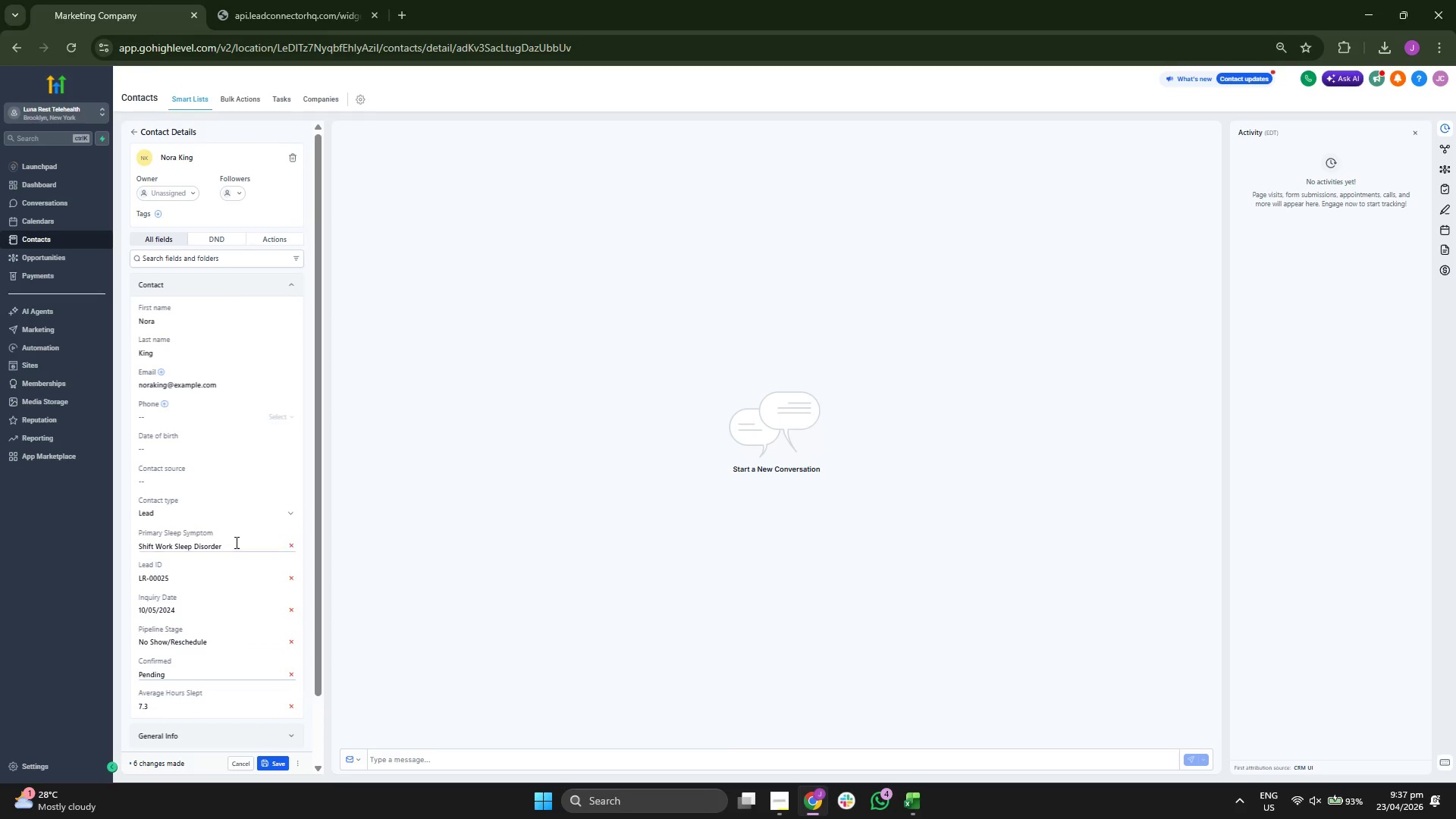 
scroll: coordinate [237, 549], scroll_direction: down, amount: 3.0
 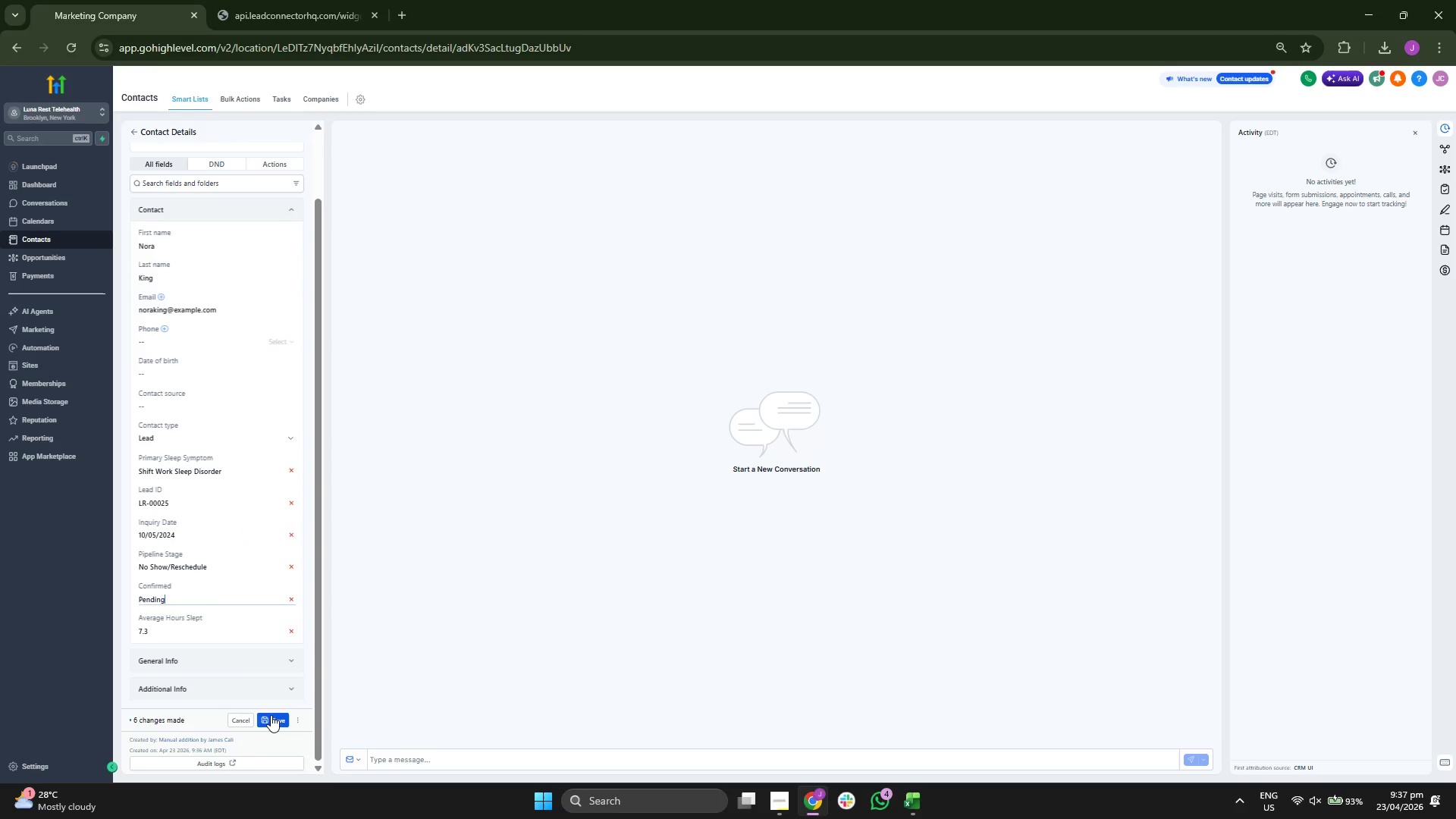 
left_click([271, 716])
 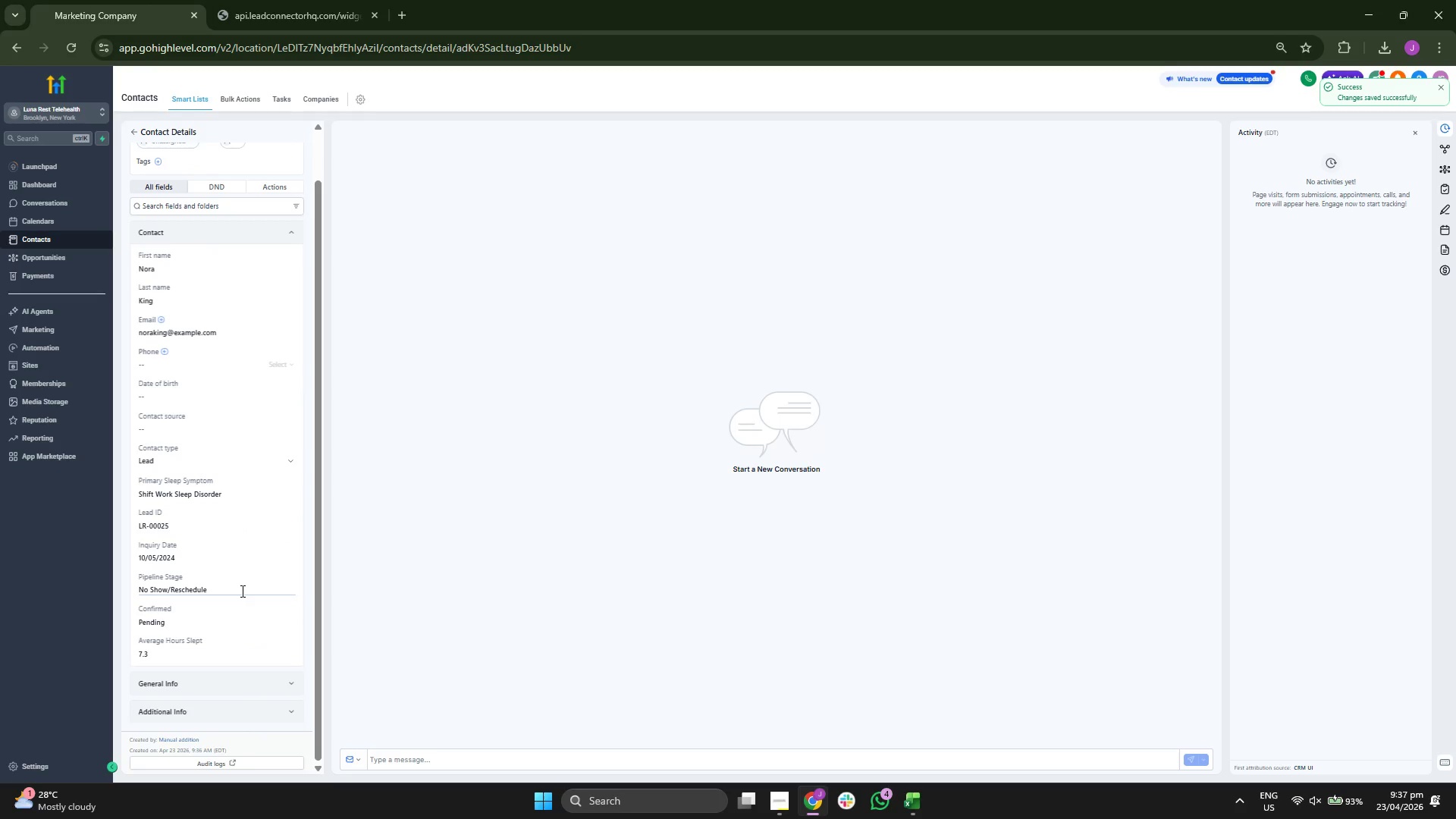 
scroll: coordinate [246, 526], scroll_direction: down, amount: 2.0
 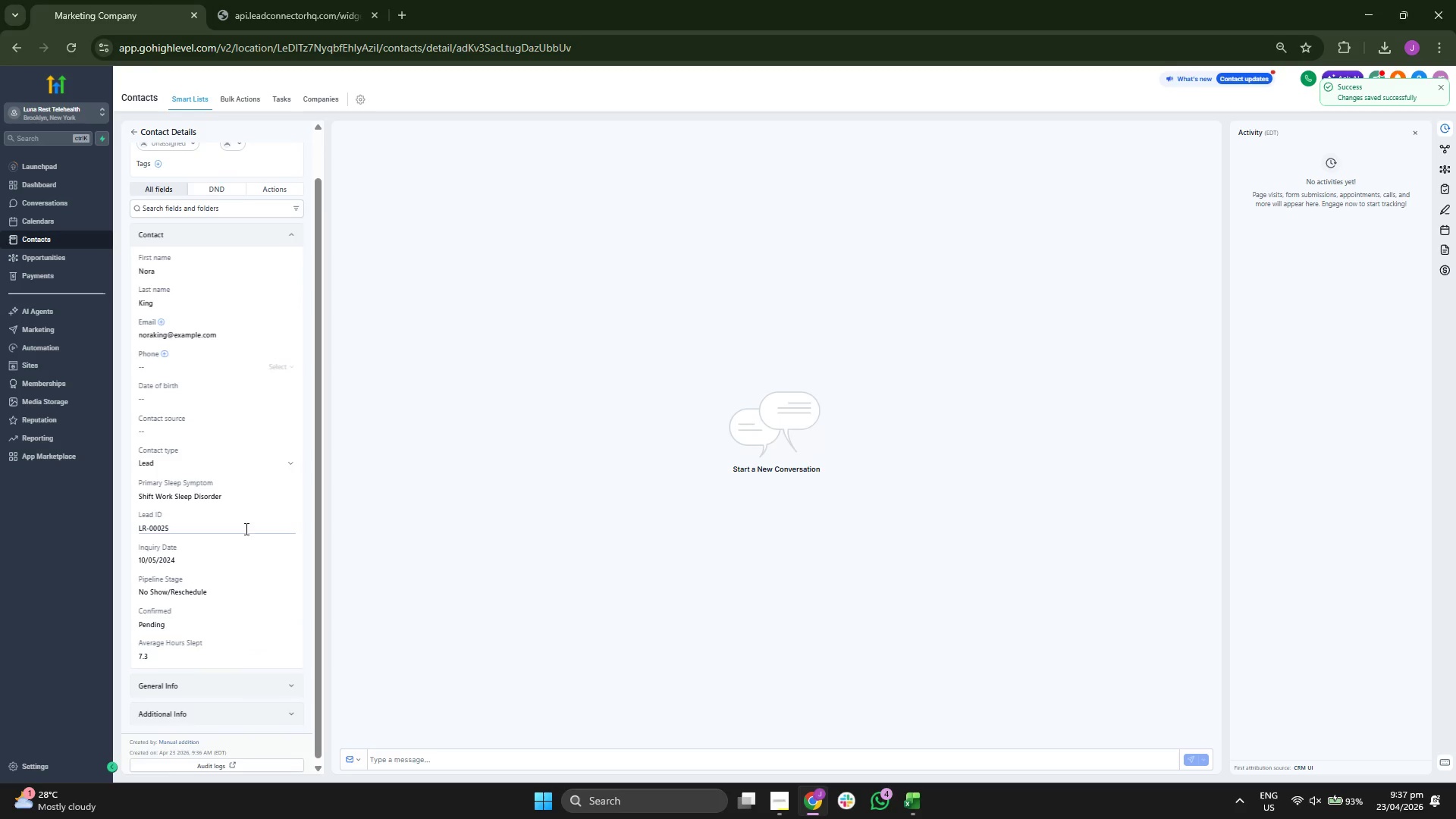 
scroll: coordinate [245, 528], scroll_direction: up, amount: 1.0
 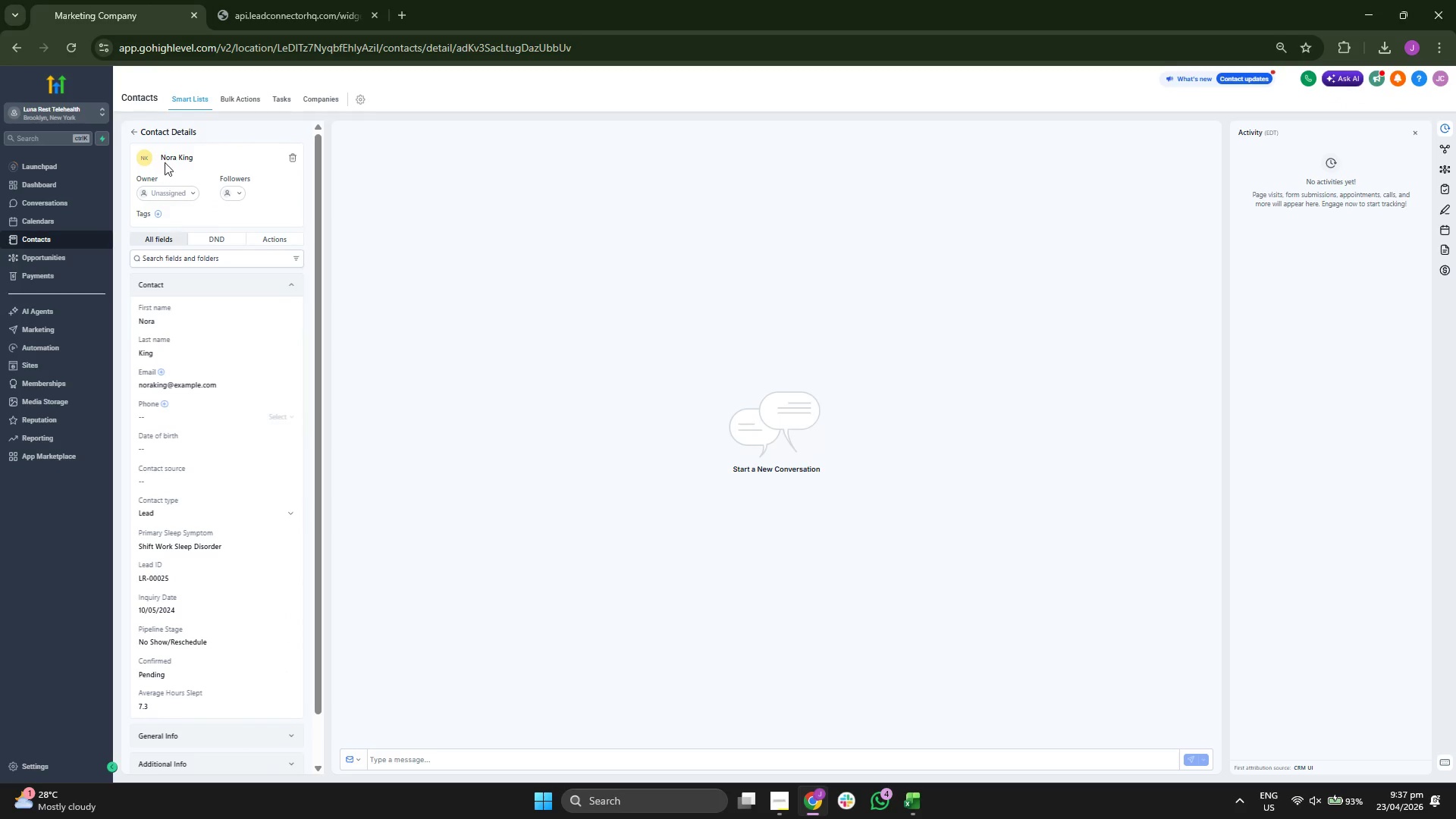 
left_click([133, 134])
 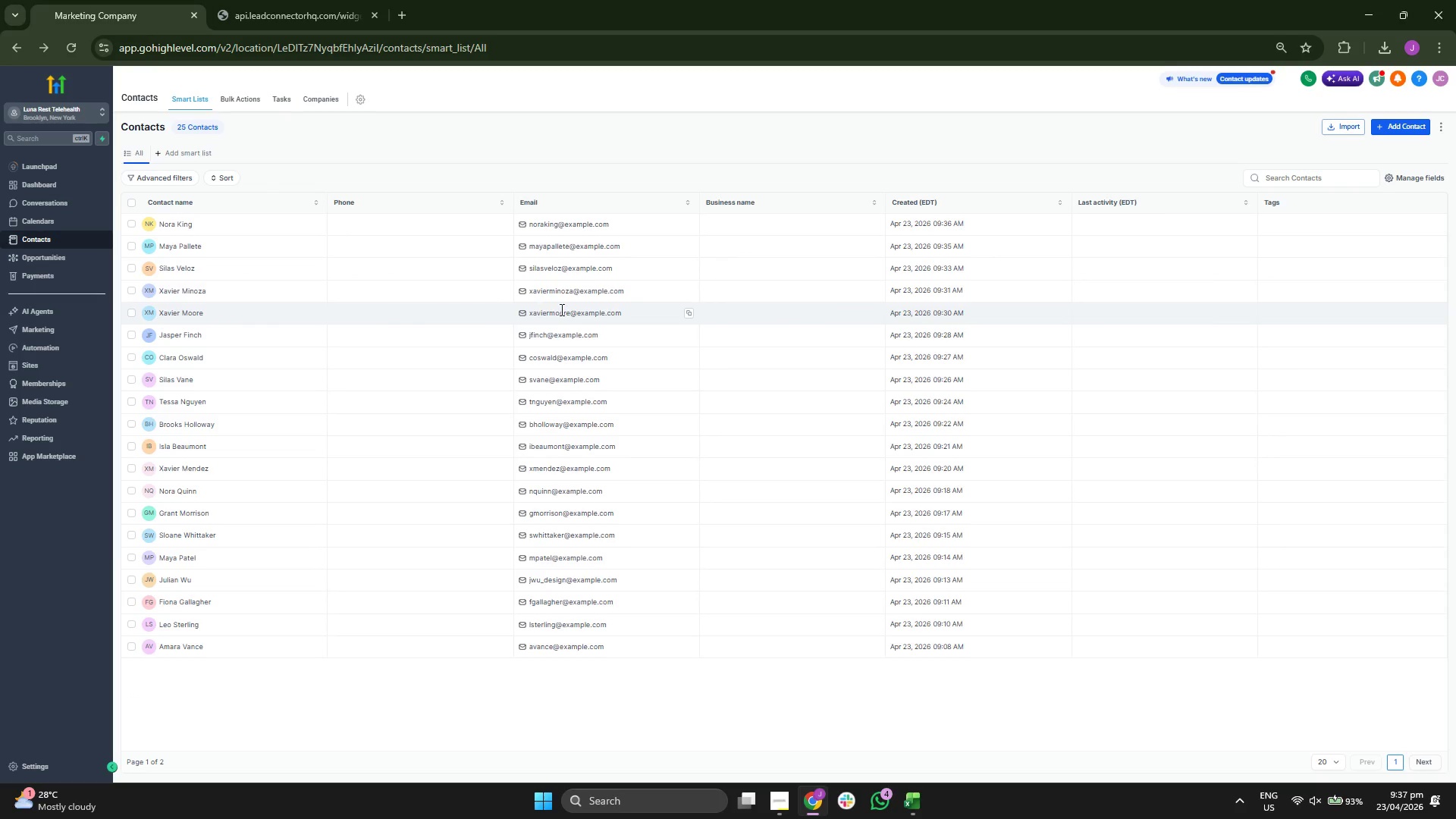 
wait(5.53)
 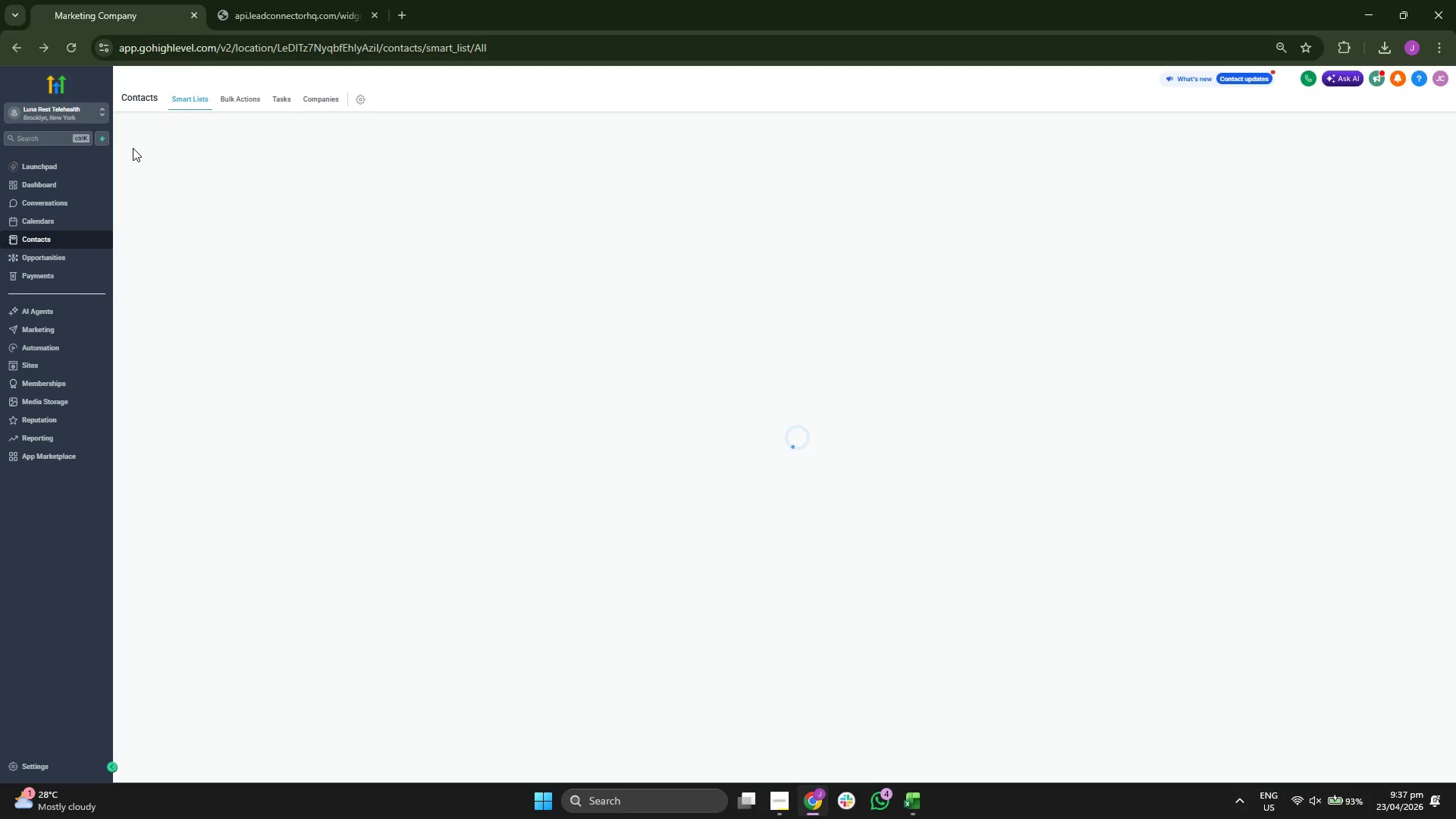 
left_click([1405, 130])
 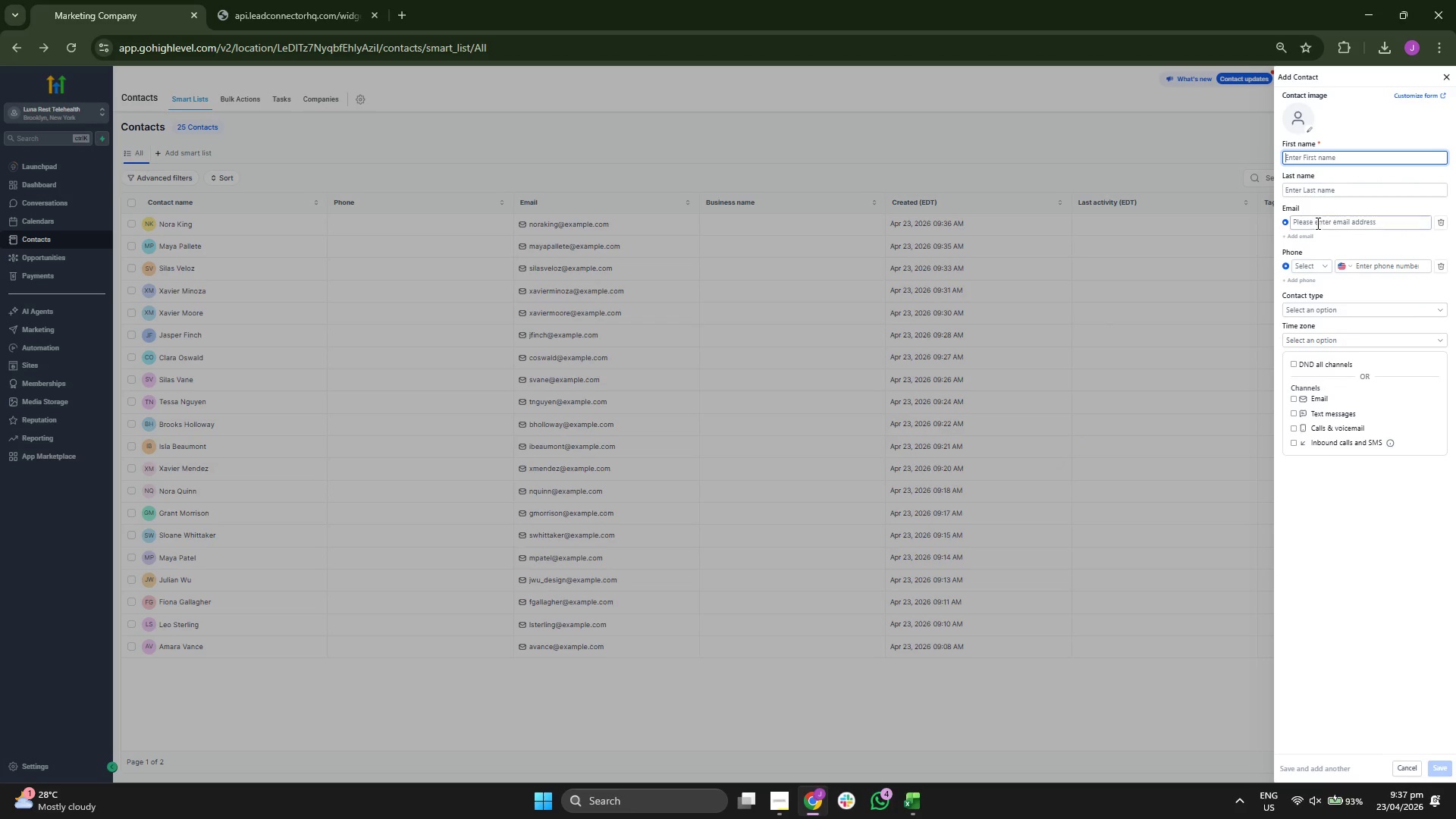 
left_click([908, 799])
 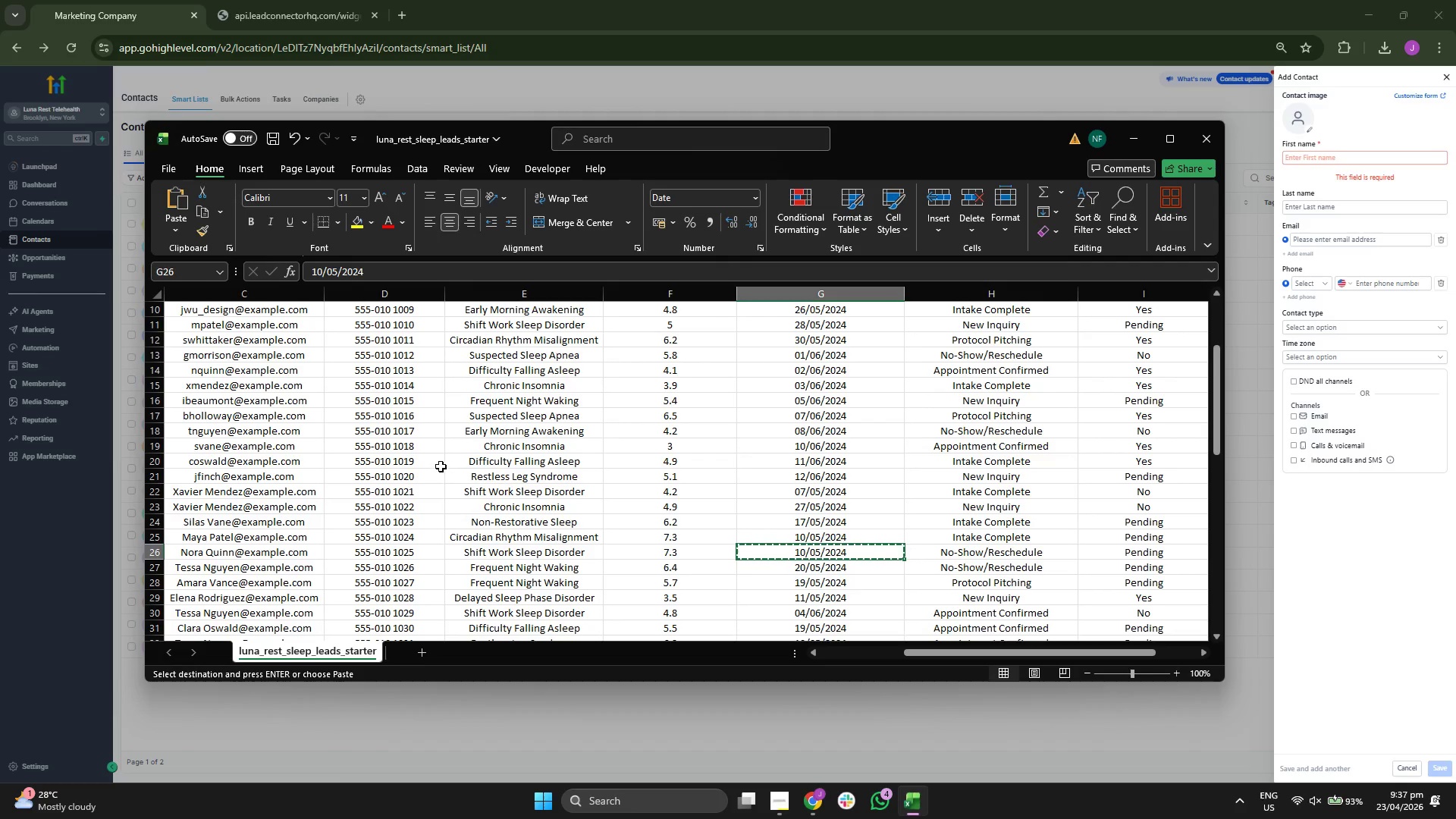 
scroll: coordinate [440, 466], scroll_direction: down, amount: 1.0
 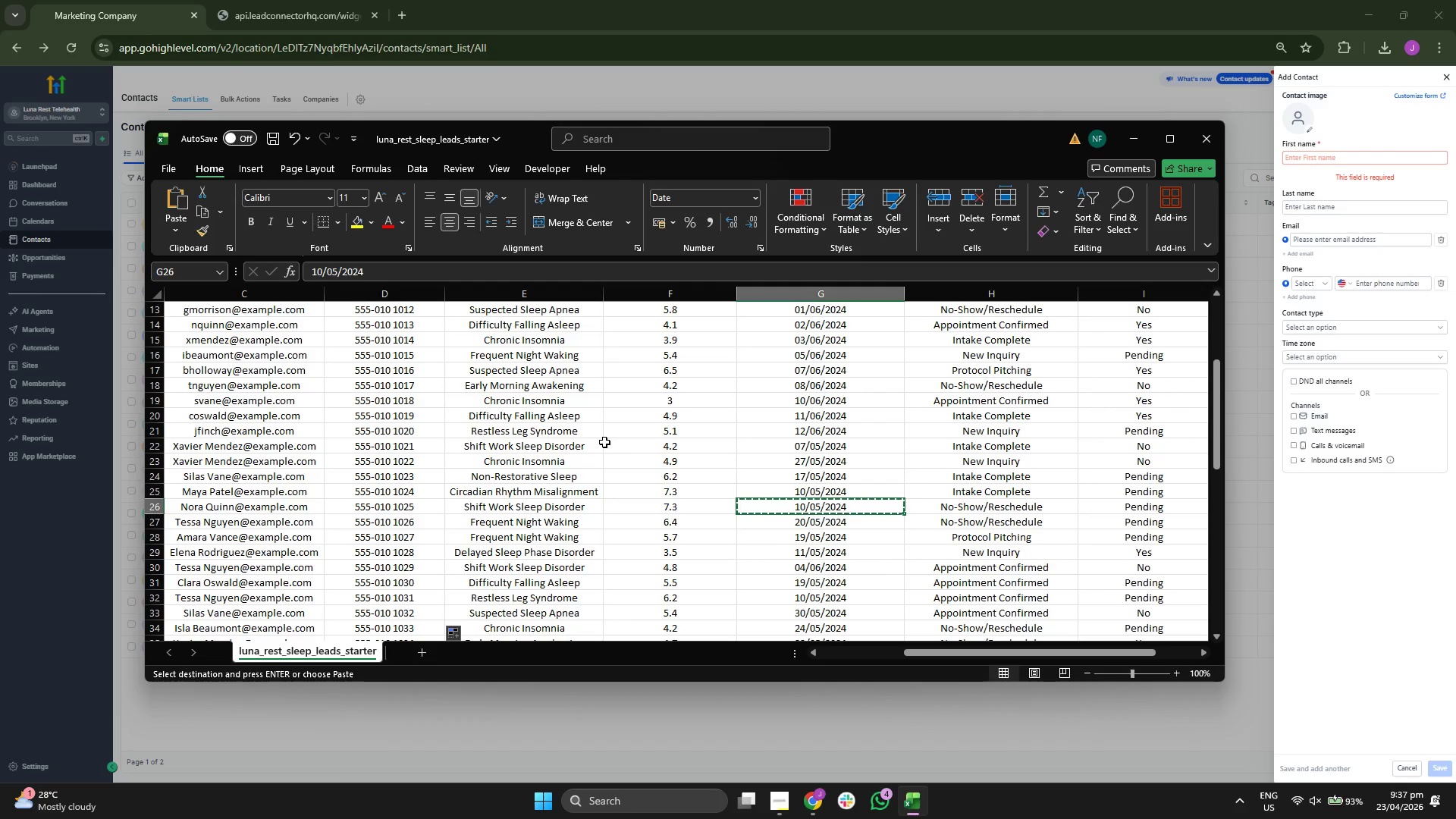 
key(ArrowDown)
 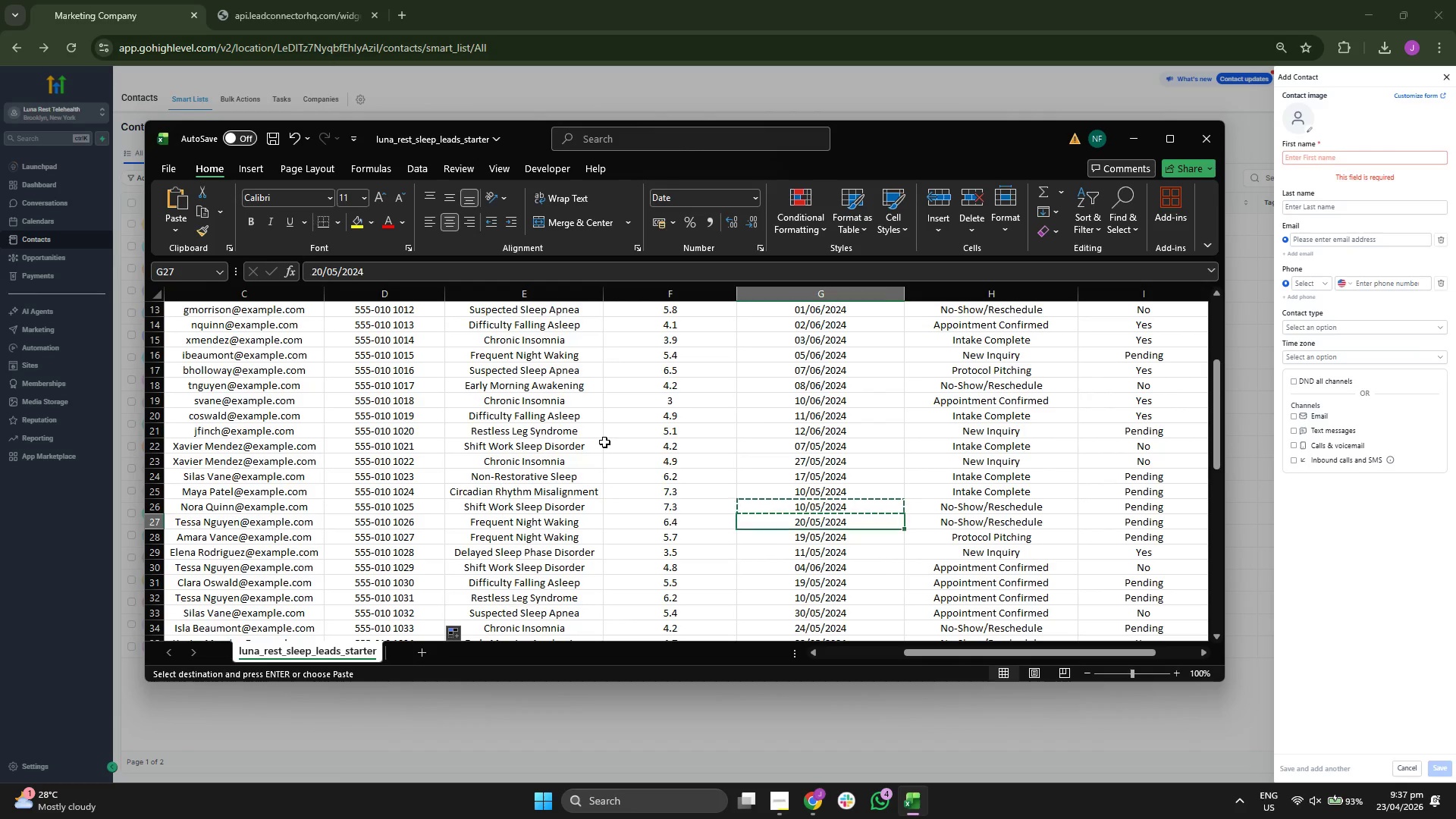 
key(ArrowLeft)
 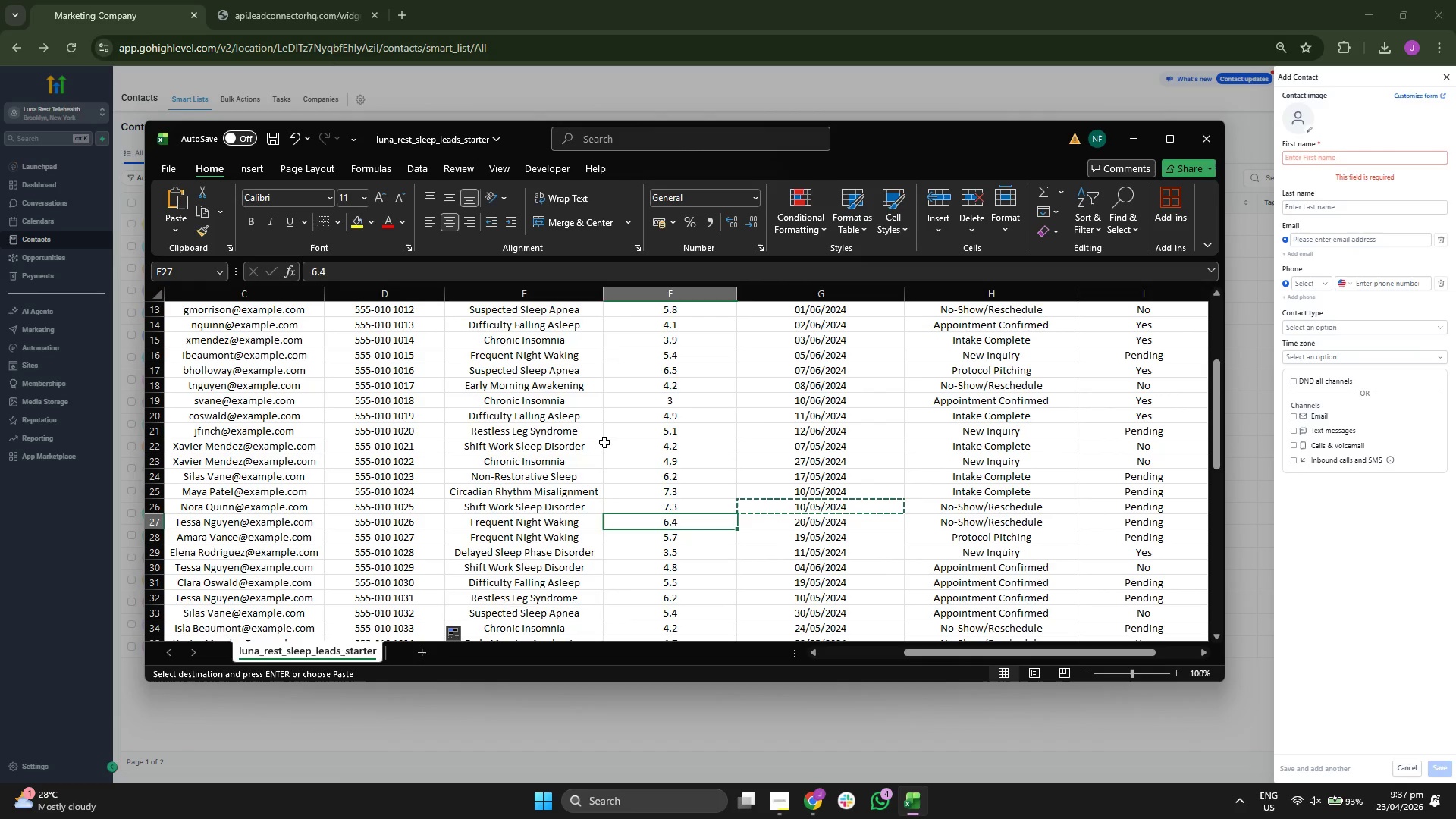 
key(ArrowLeft)
 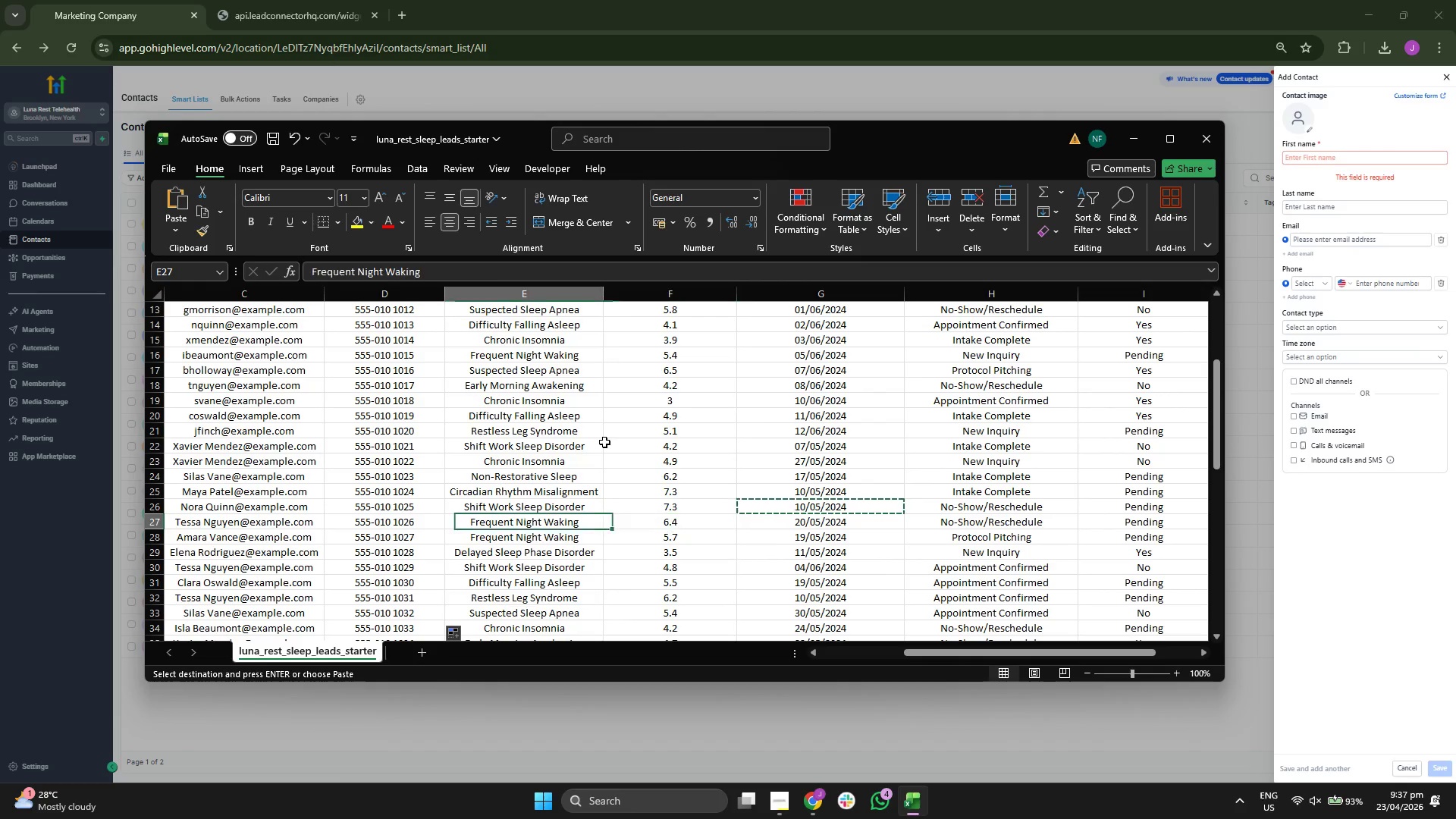 
key(ArrowLeft)
 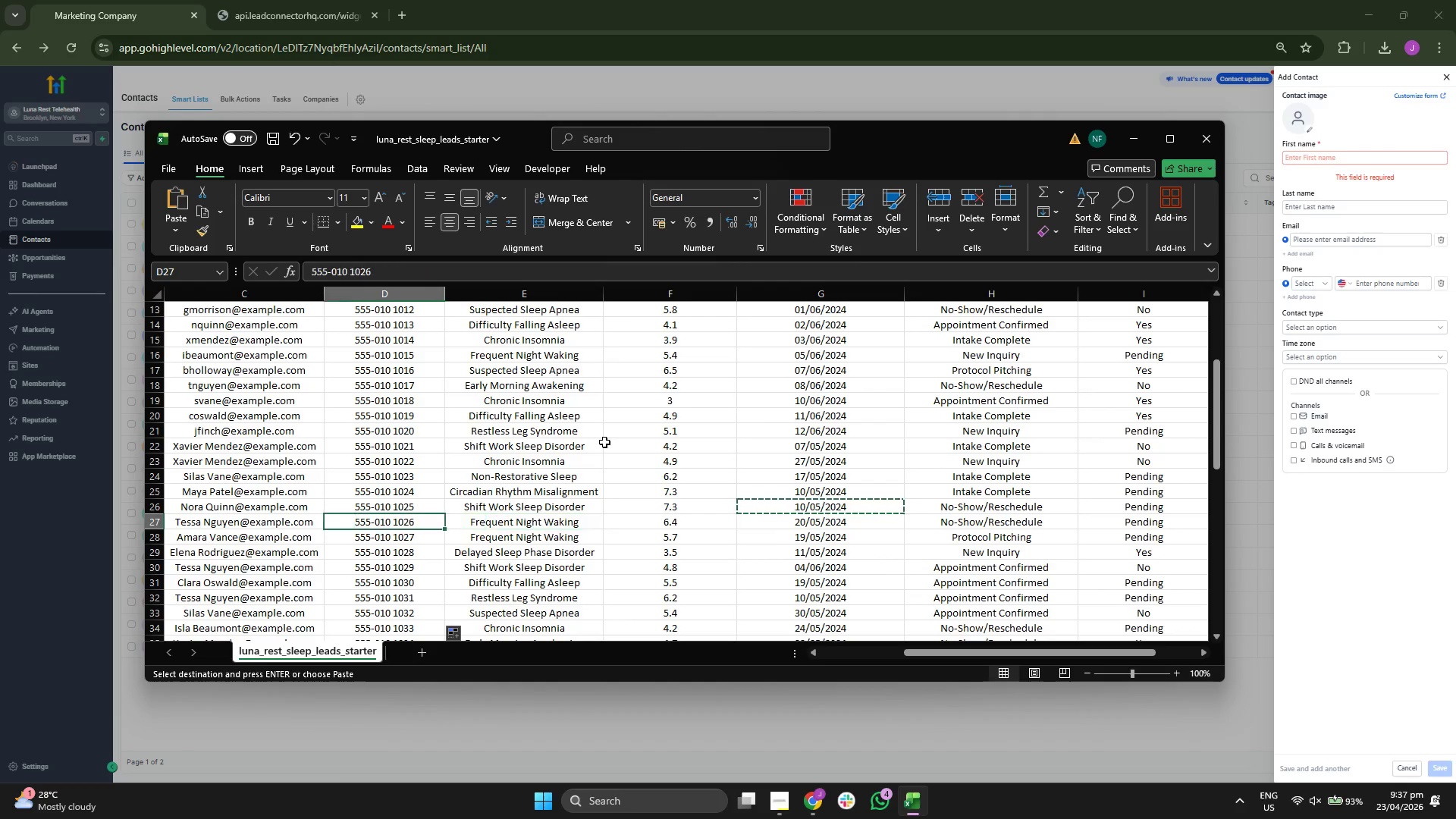 
key(ArrowLeft)
 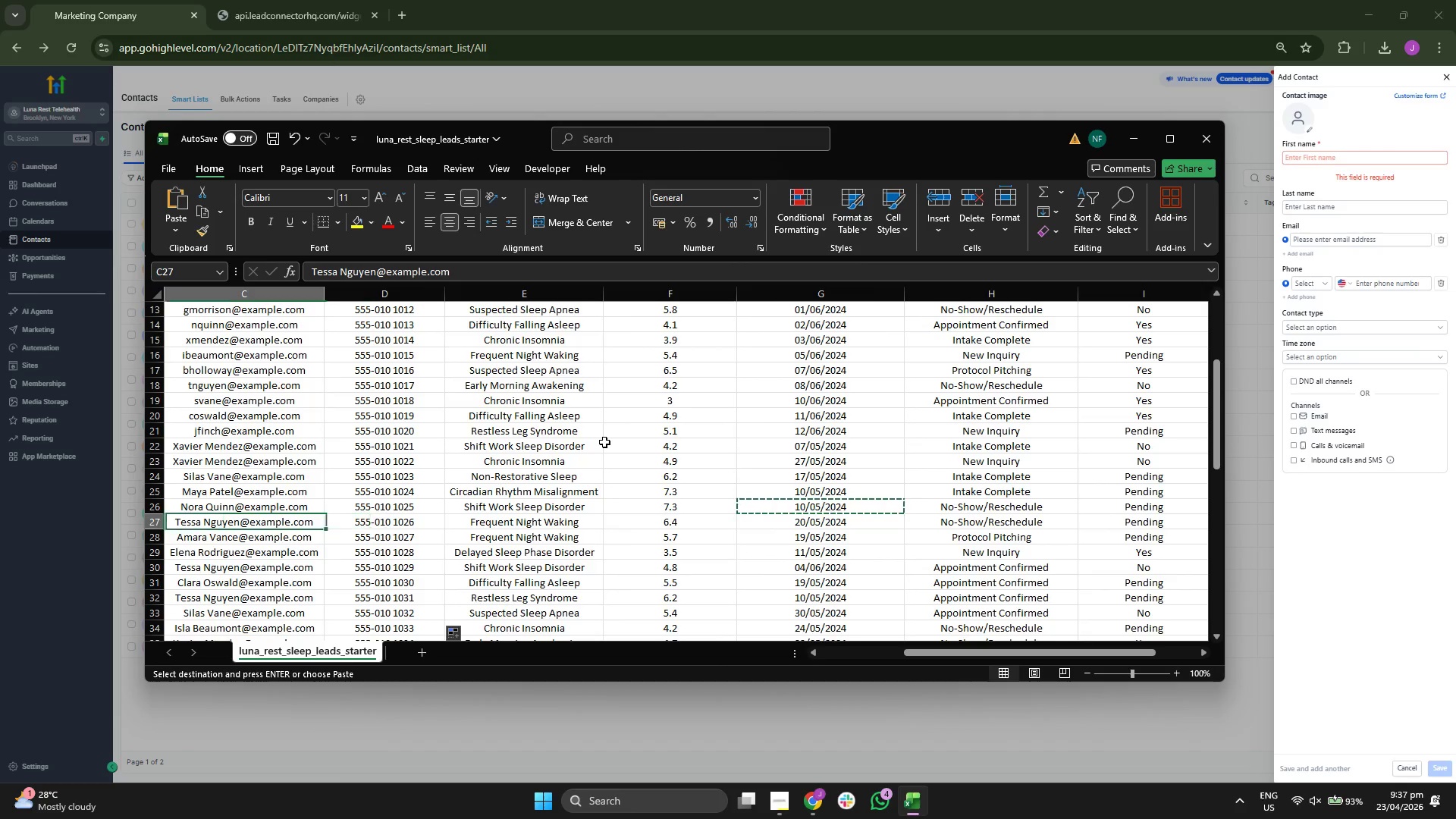 
key(ArrowLeft)
 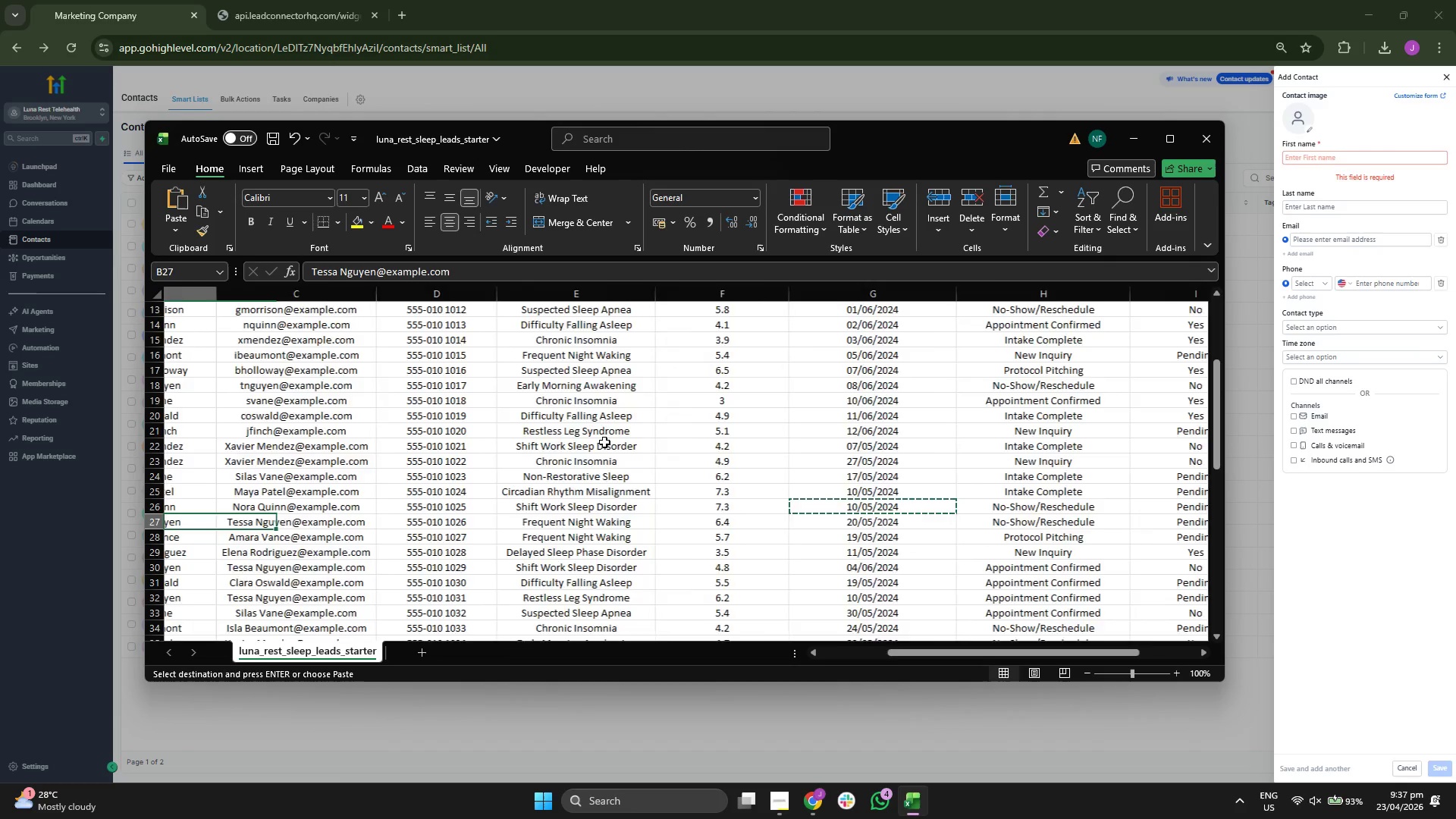 
key(ArrowLeft)
 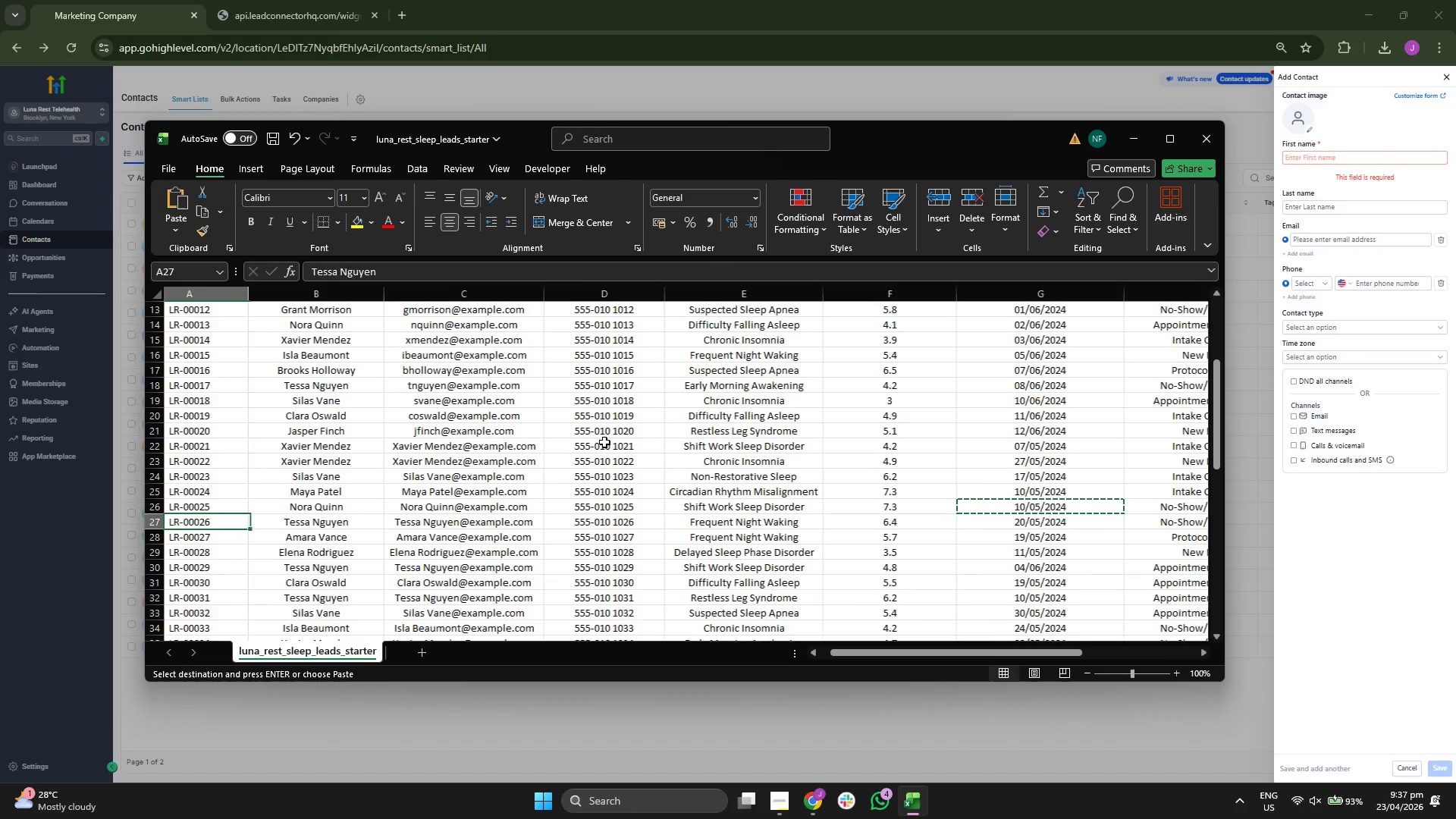 
key(ArrowLeft)
 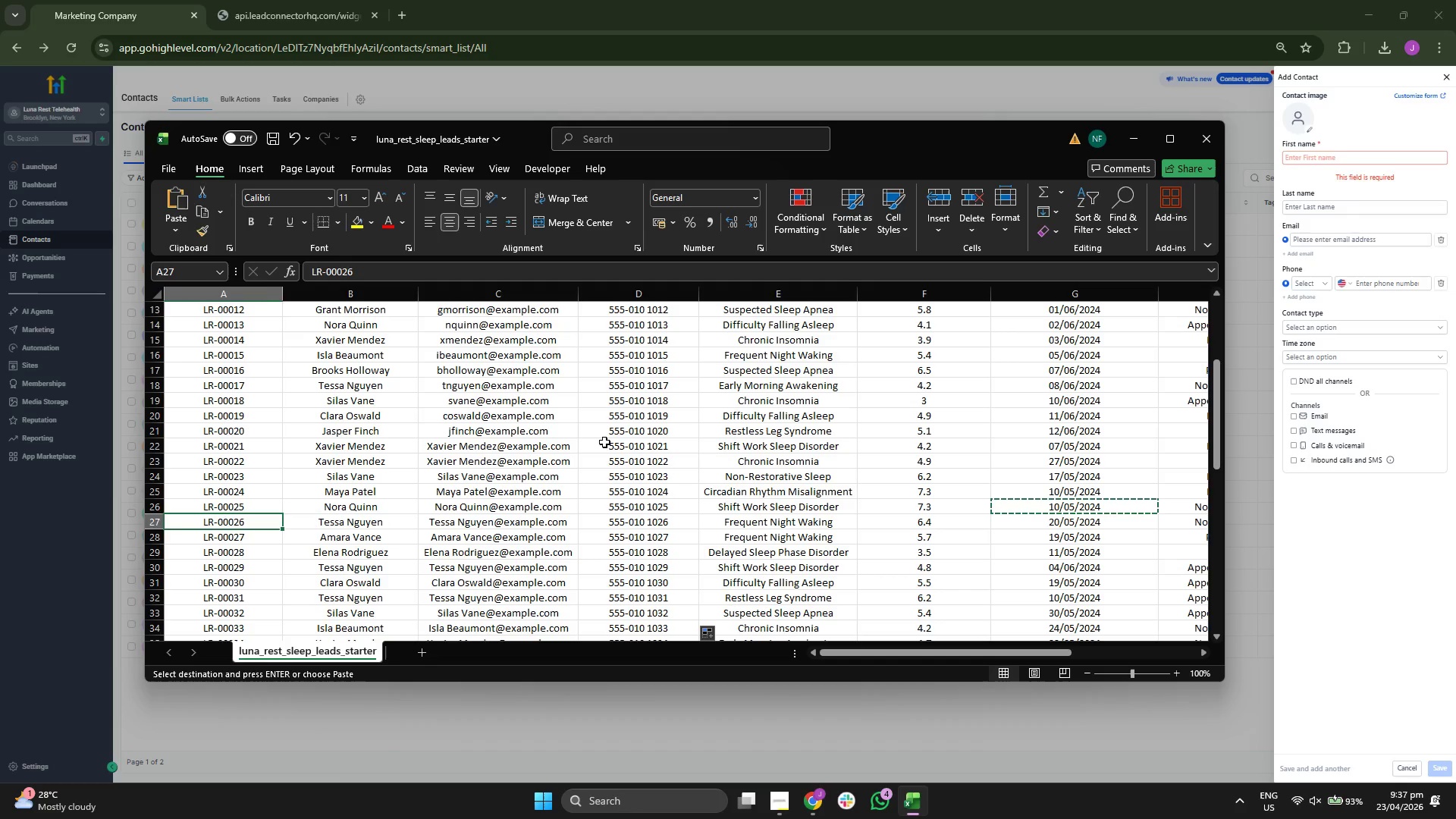 
key(ArrowRight)
 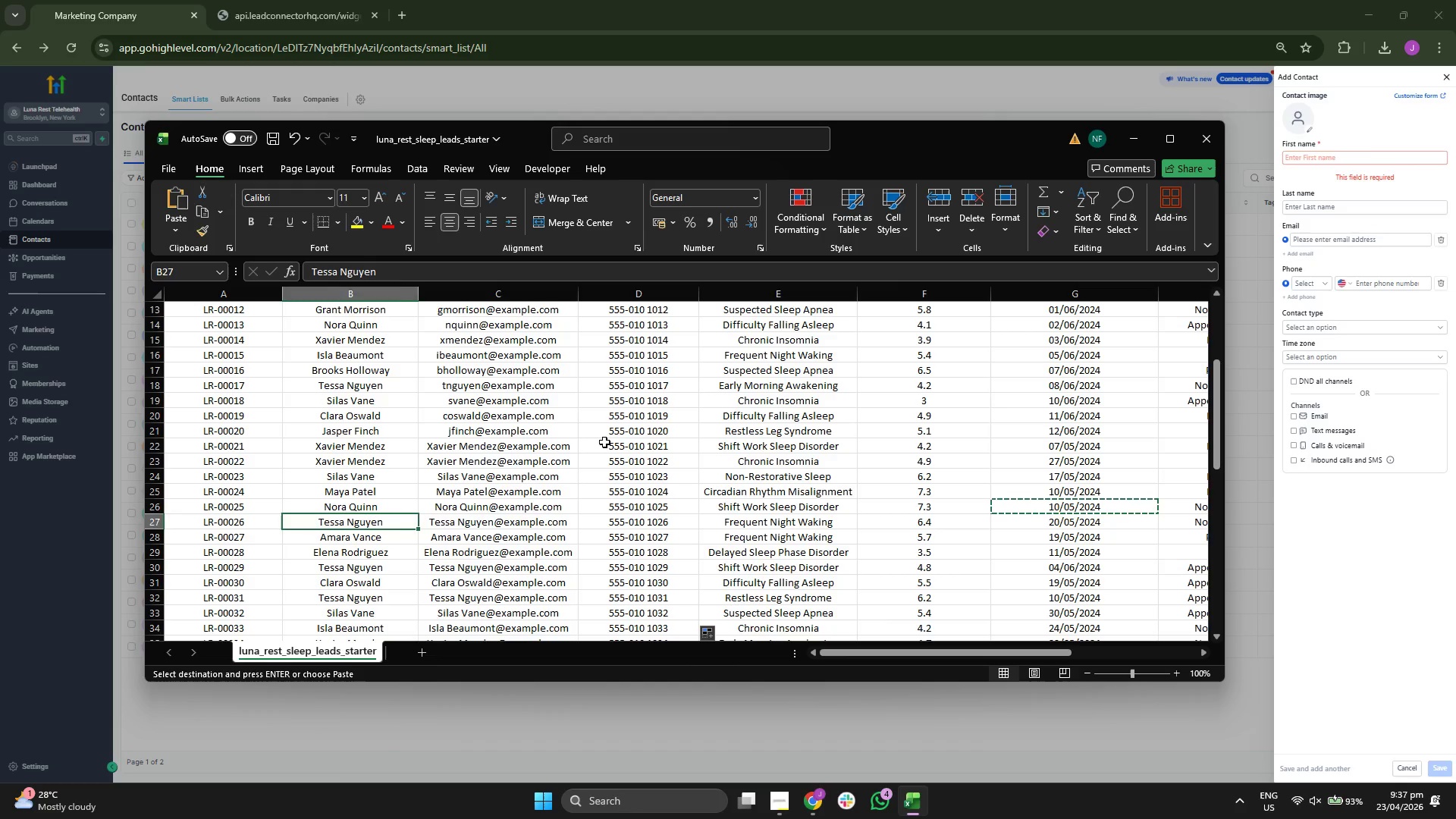 
key(Control+ControlLeft)
 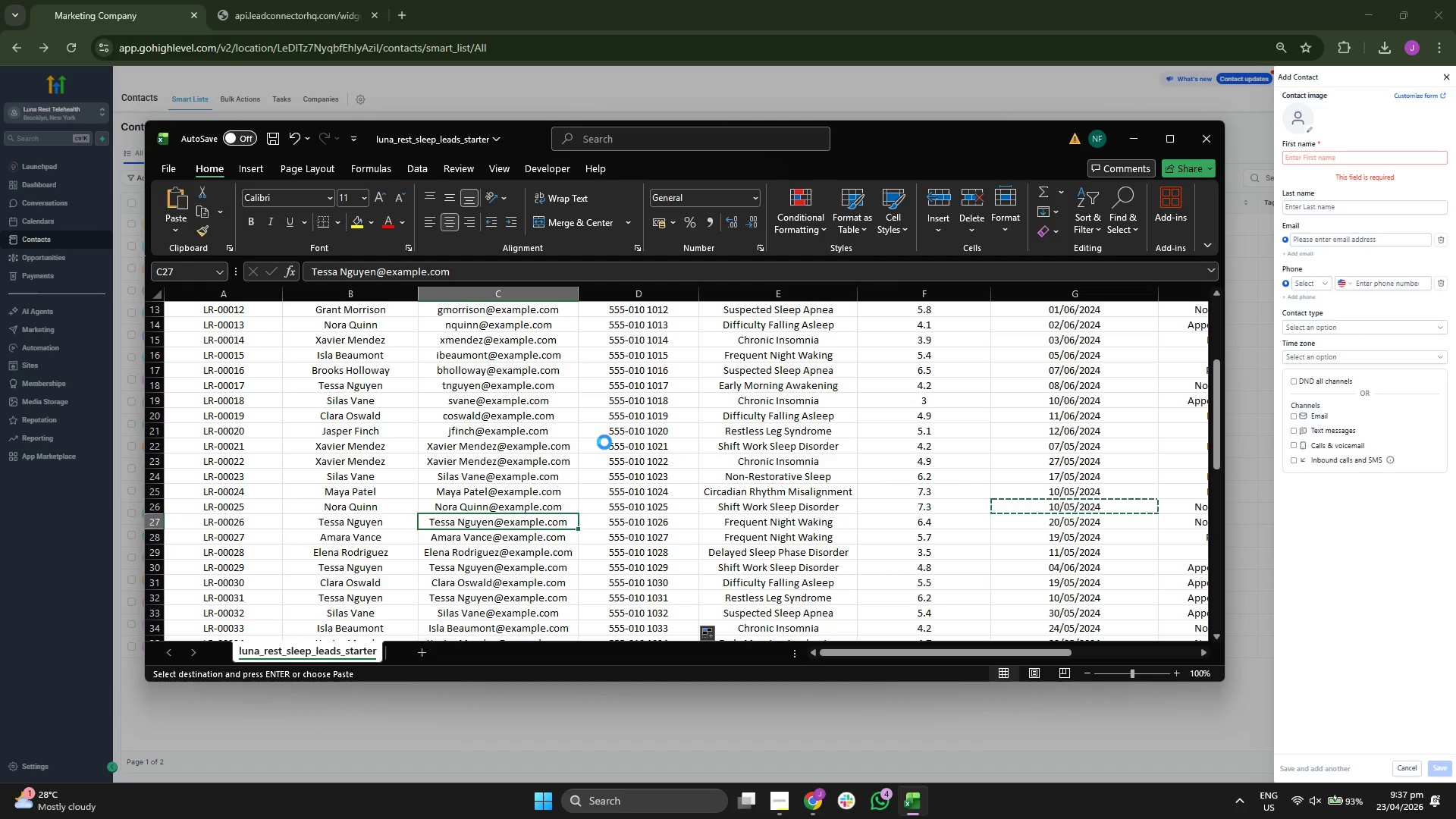 
key(Control+C)
 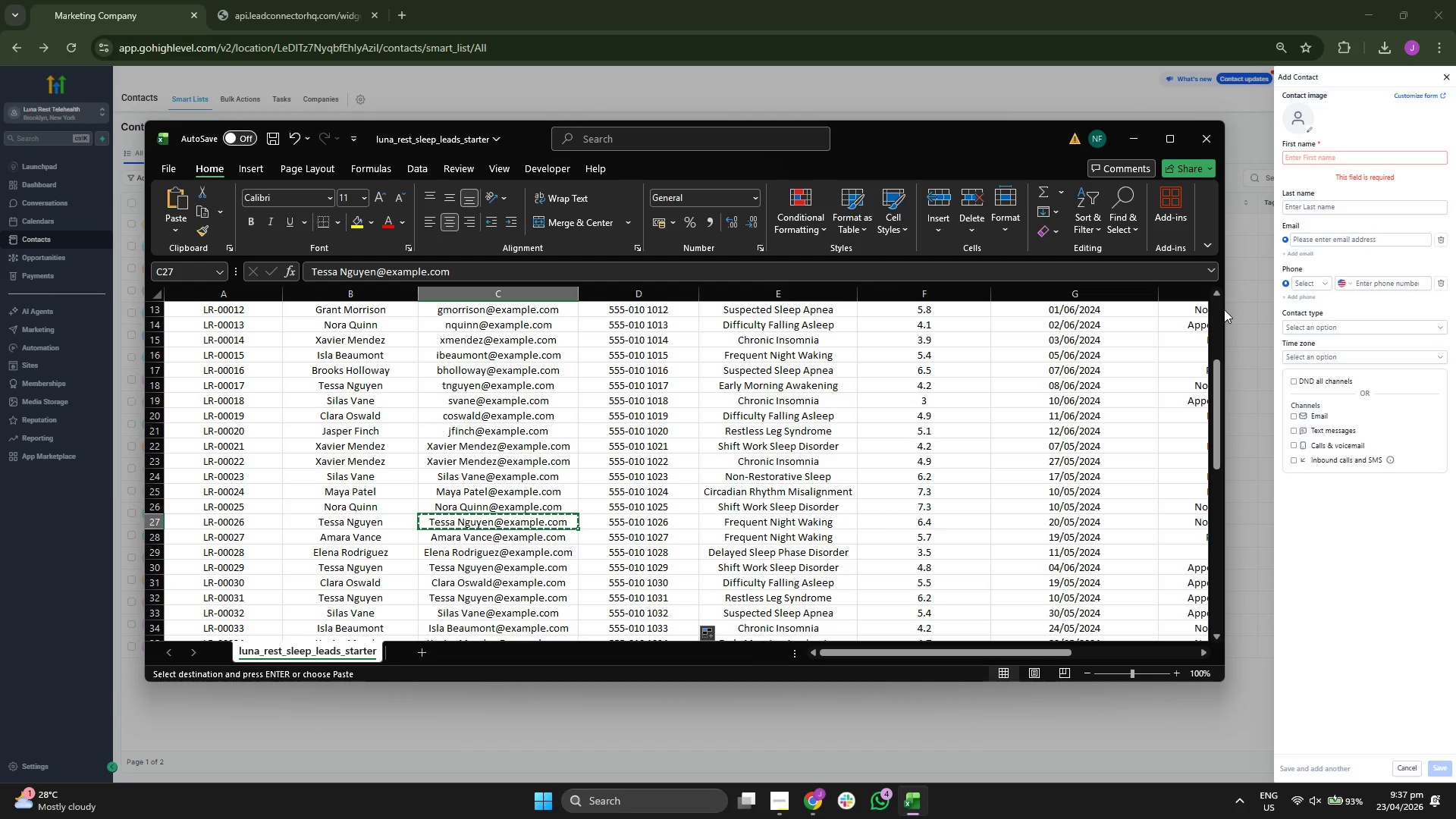 
left_click([1320, 243])
 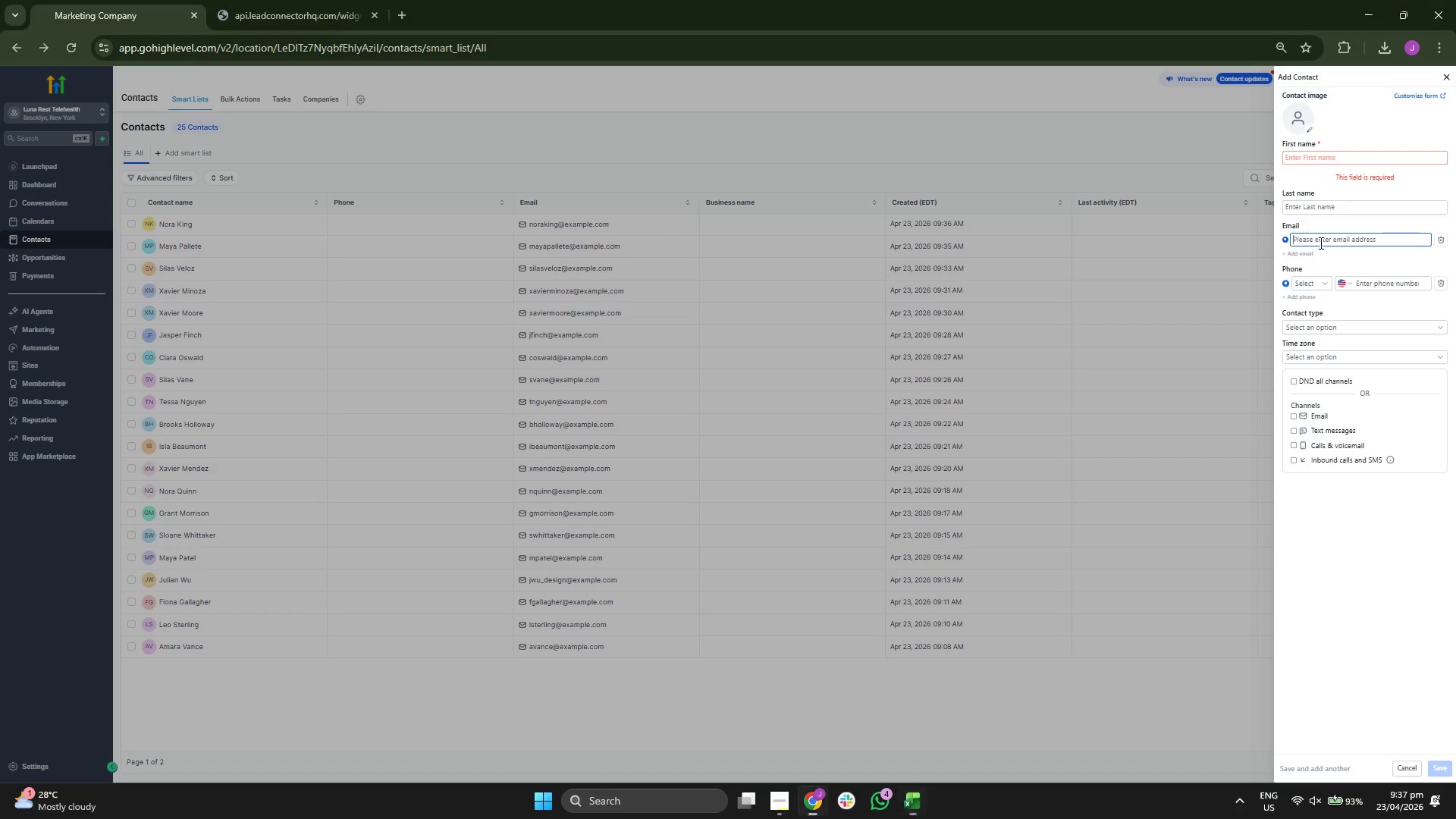 
key(Control+ControlLeft)
 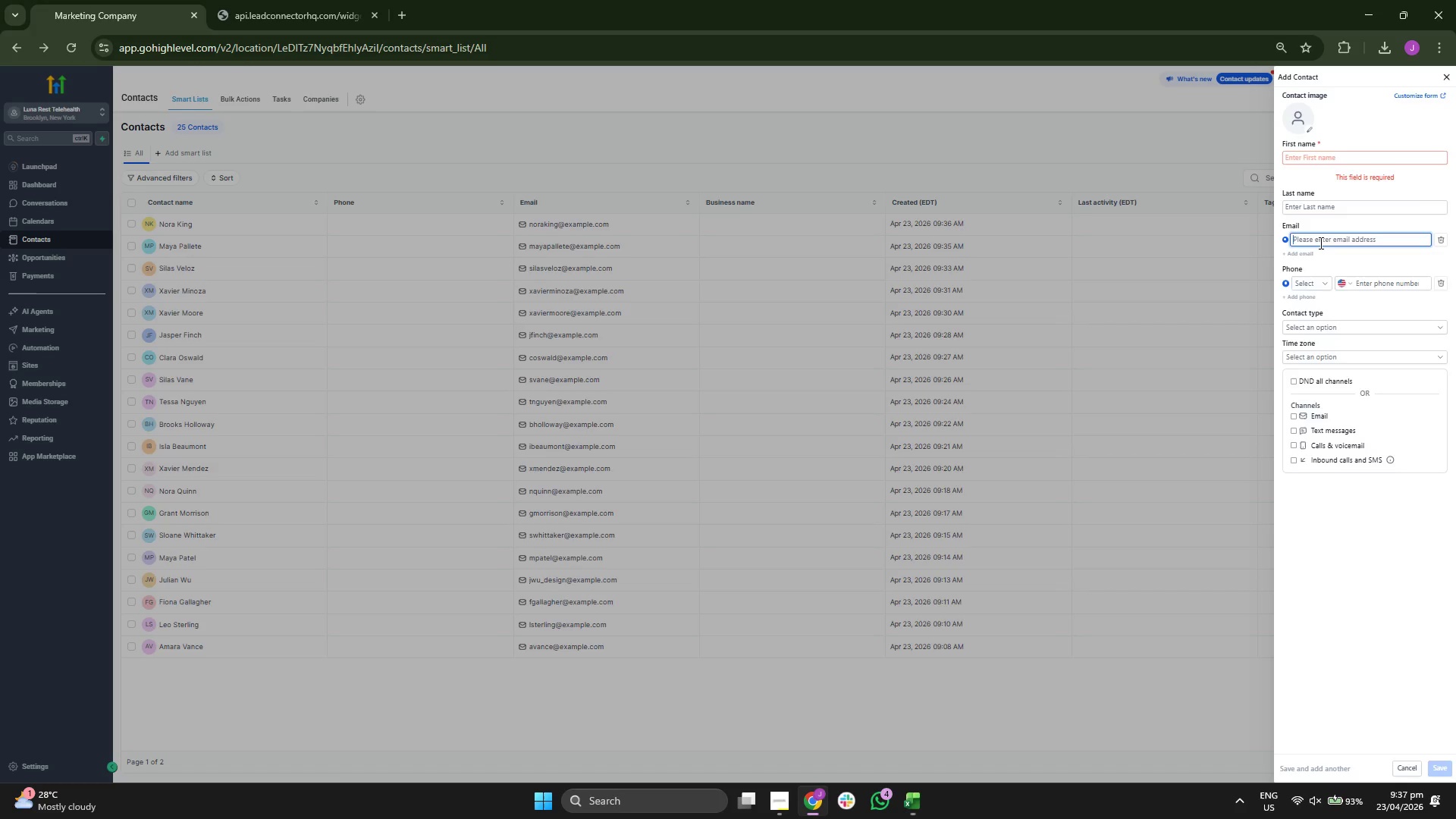 
key(Control+V)
 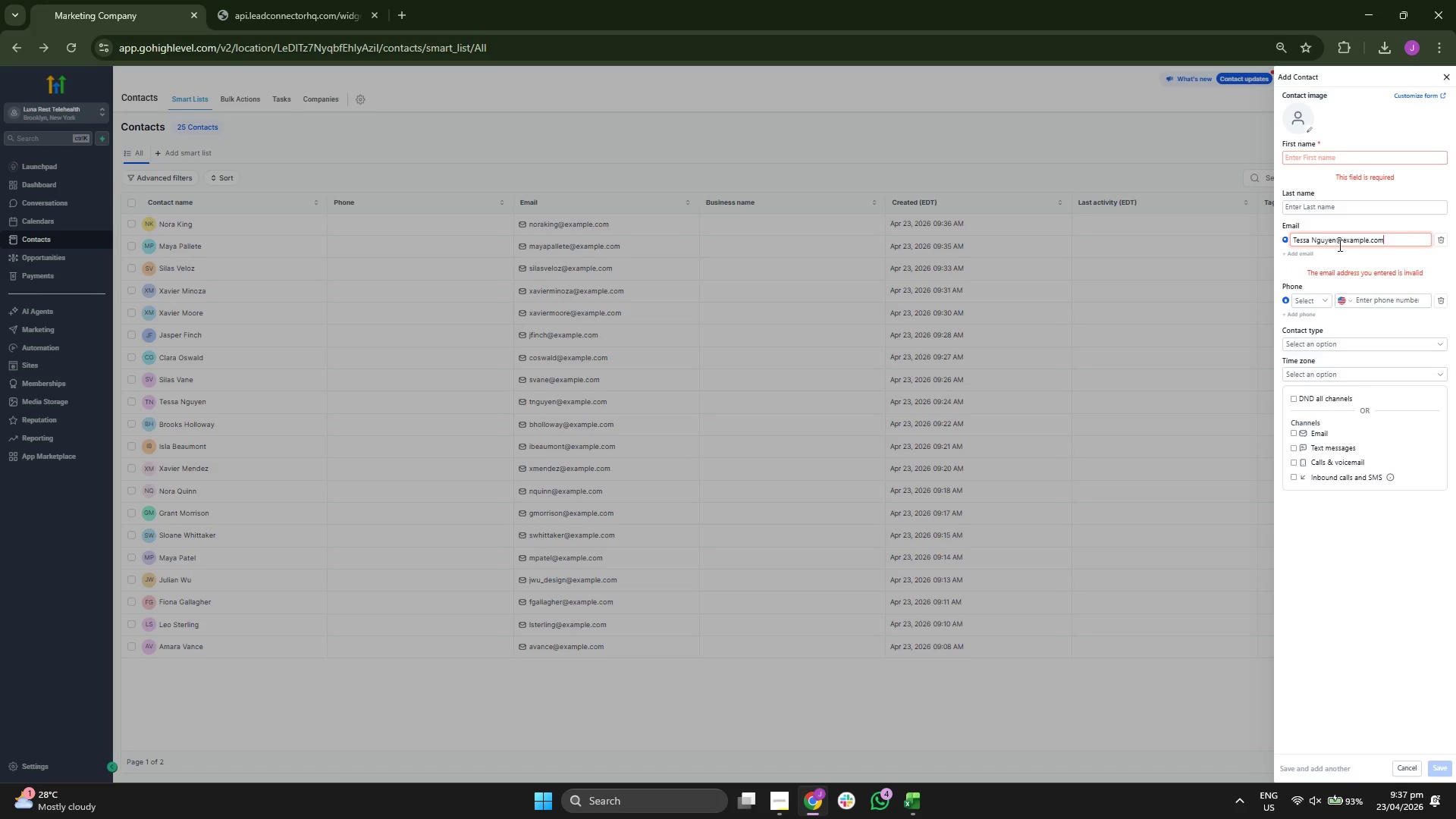 
left_click([1337, 242])
 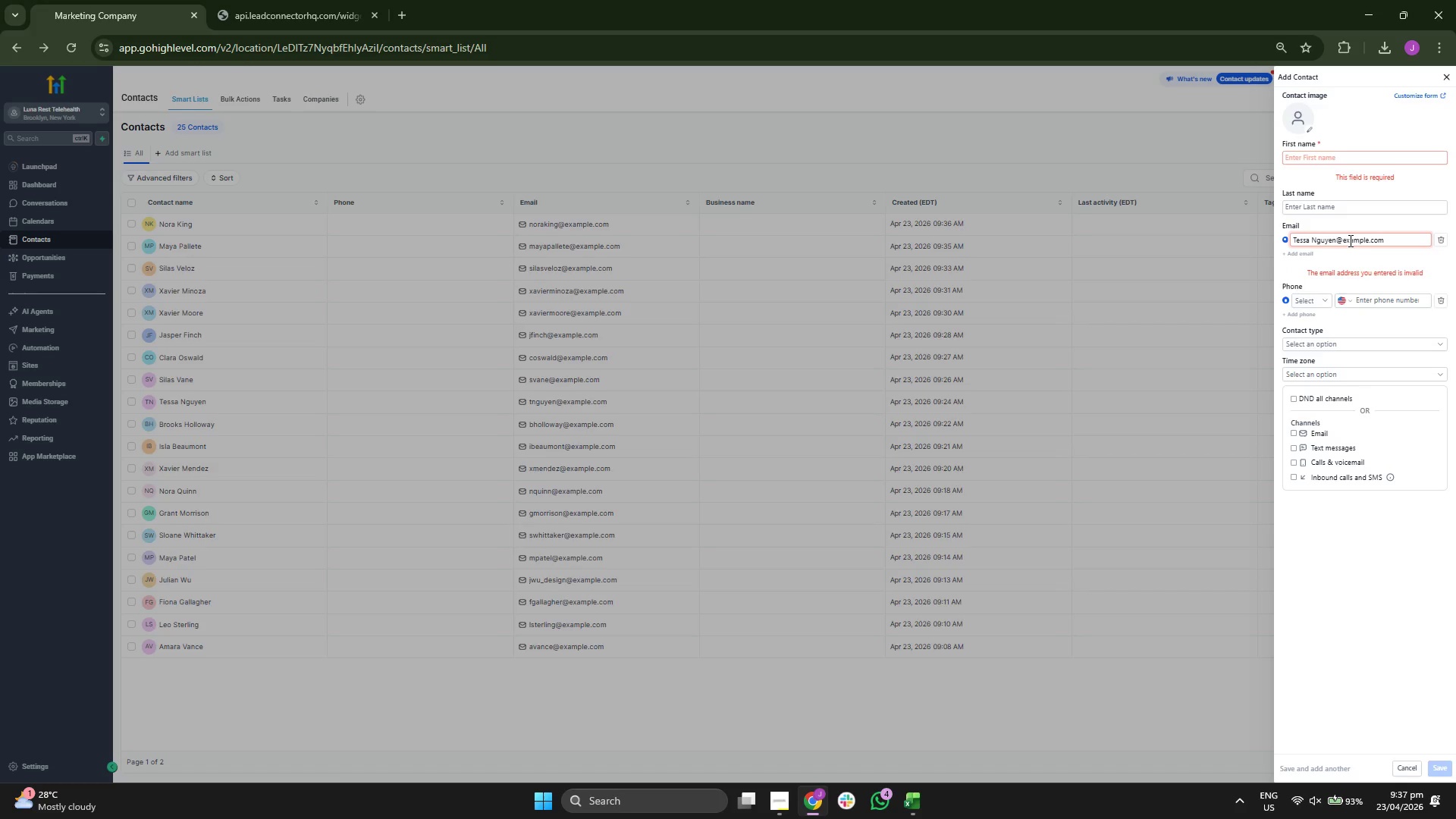 
key(Backspace)
key(Backspace)
key(Backspace)
key(Backspace)
key(Backspace)
type(ti)
key(Backspace)
key(Backspace)
type(it)
key(Backspace)
key(Backspace)
type(e)
key(Backspace)
type(elson)
 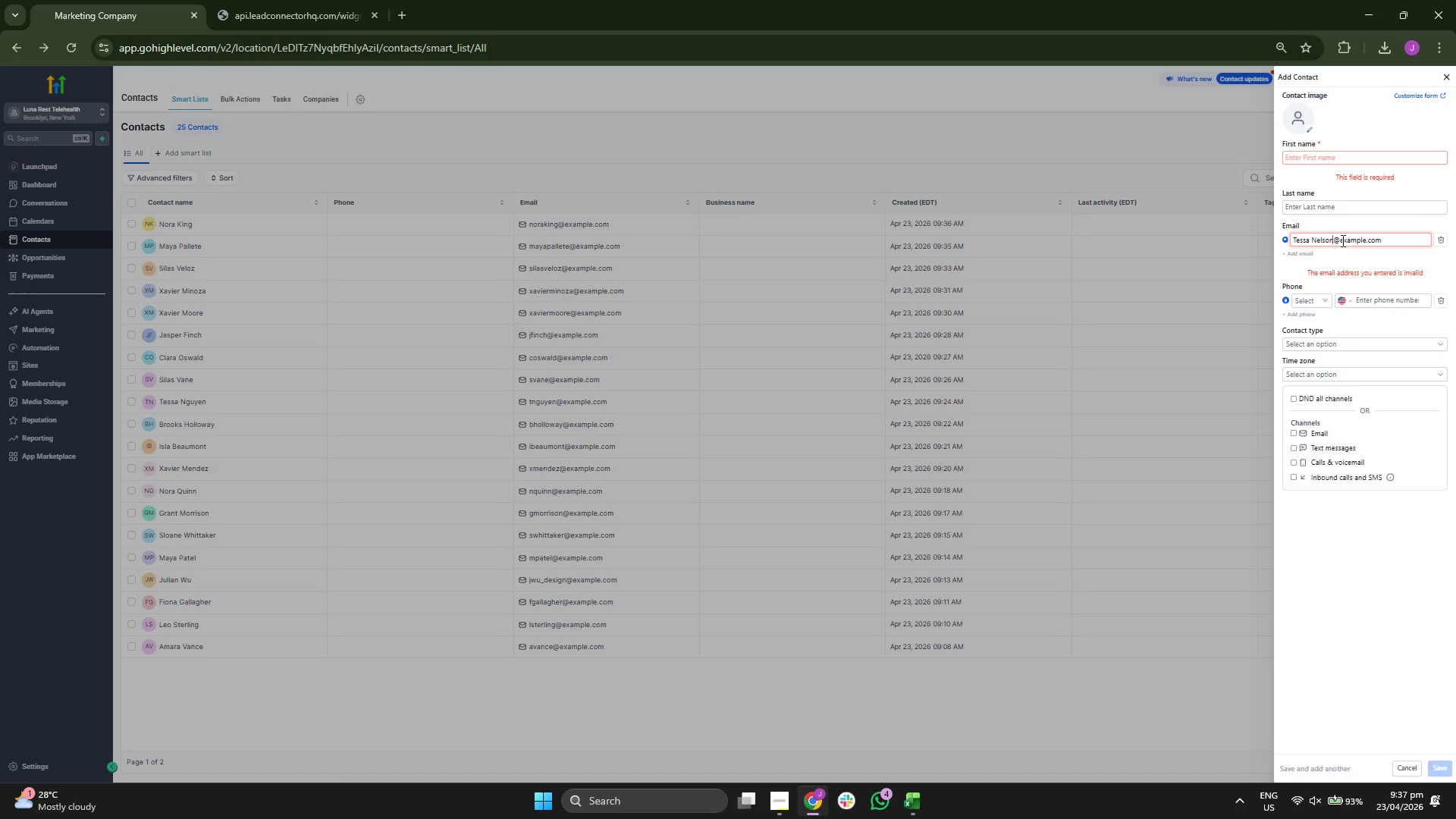 
key(ArrowLeft)
 